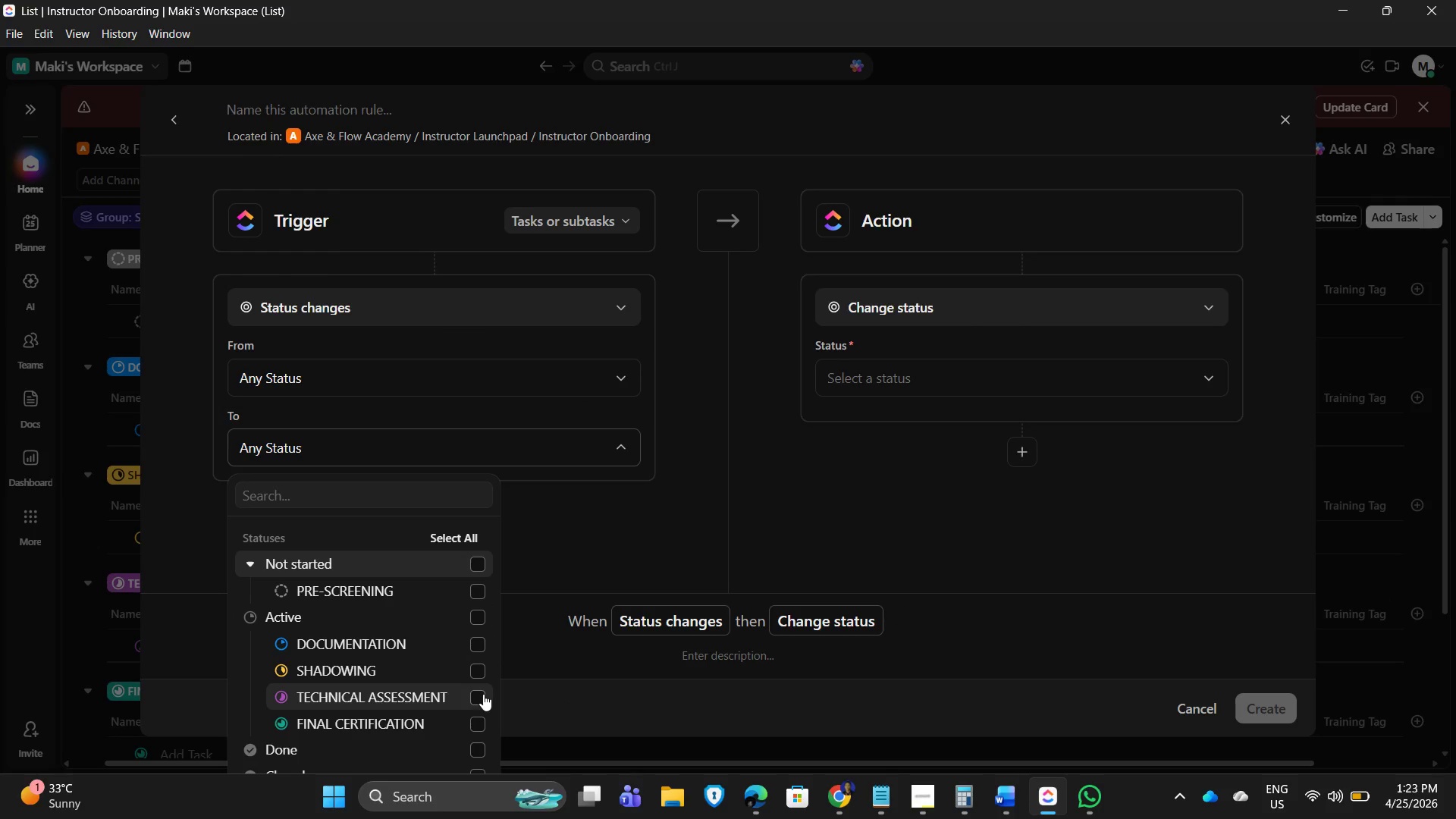 
left_click([475, 695])
 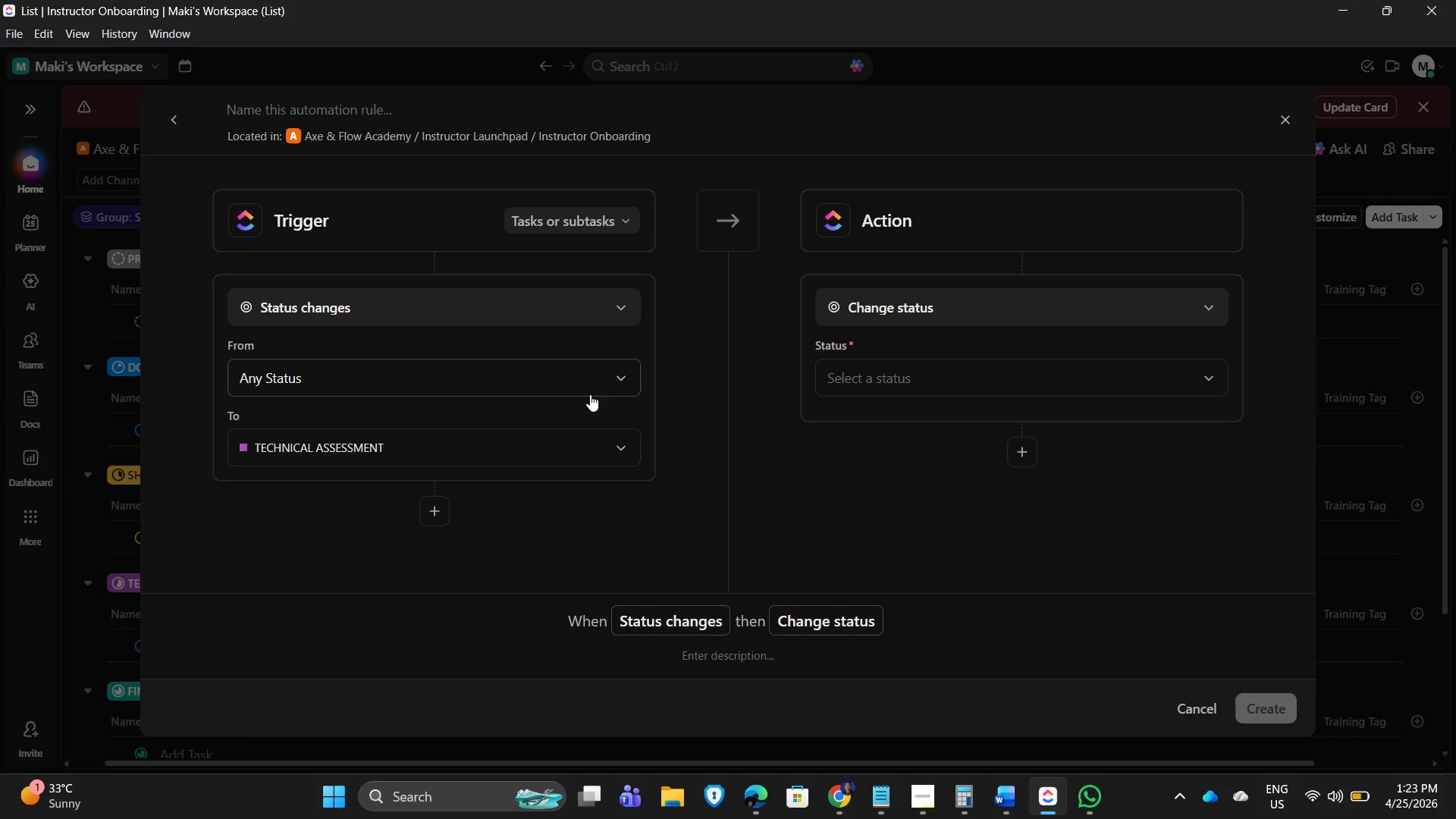 
left_click([535, 369])
 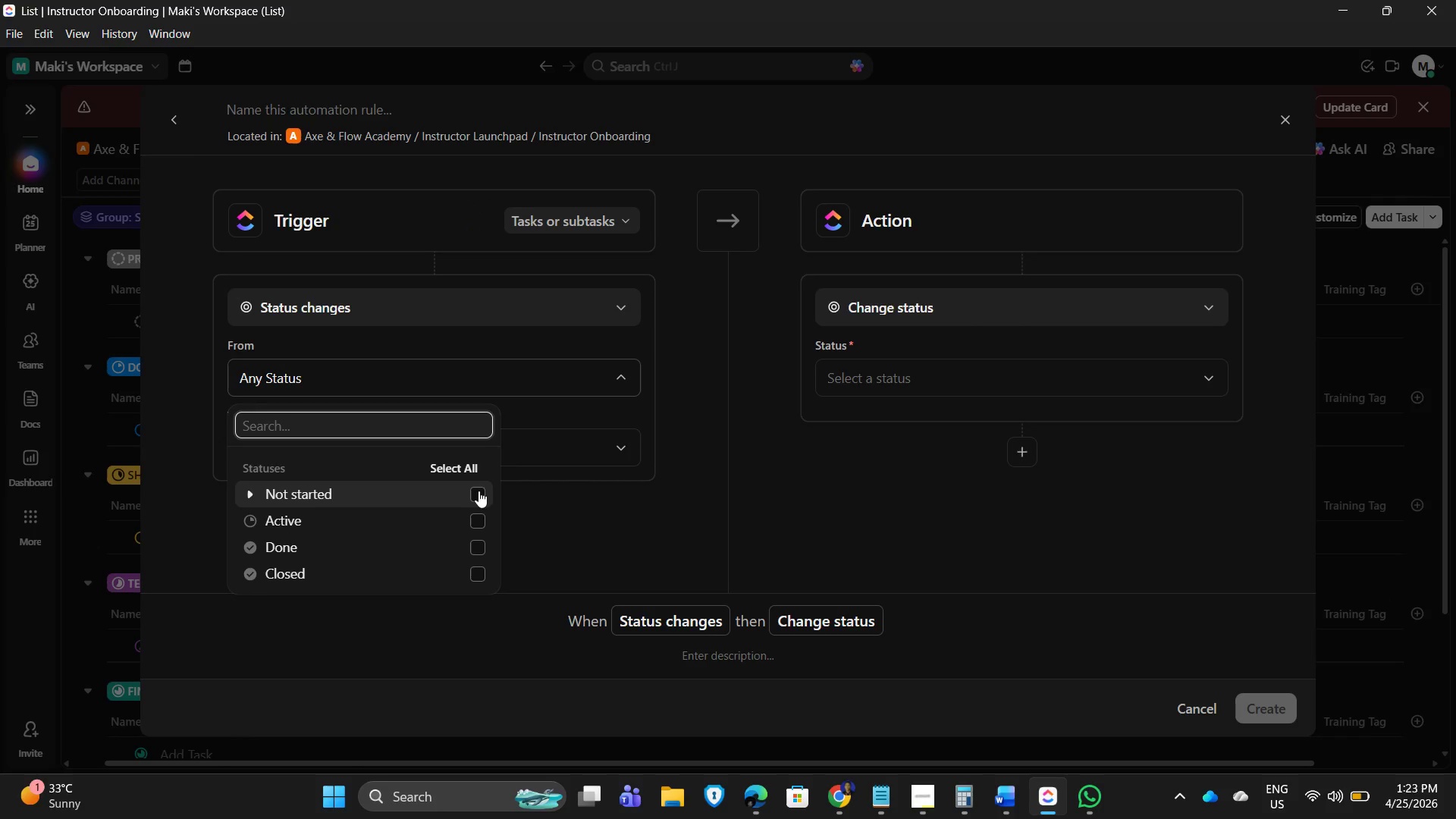 
left_click([462, 461])
 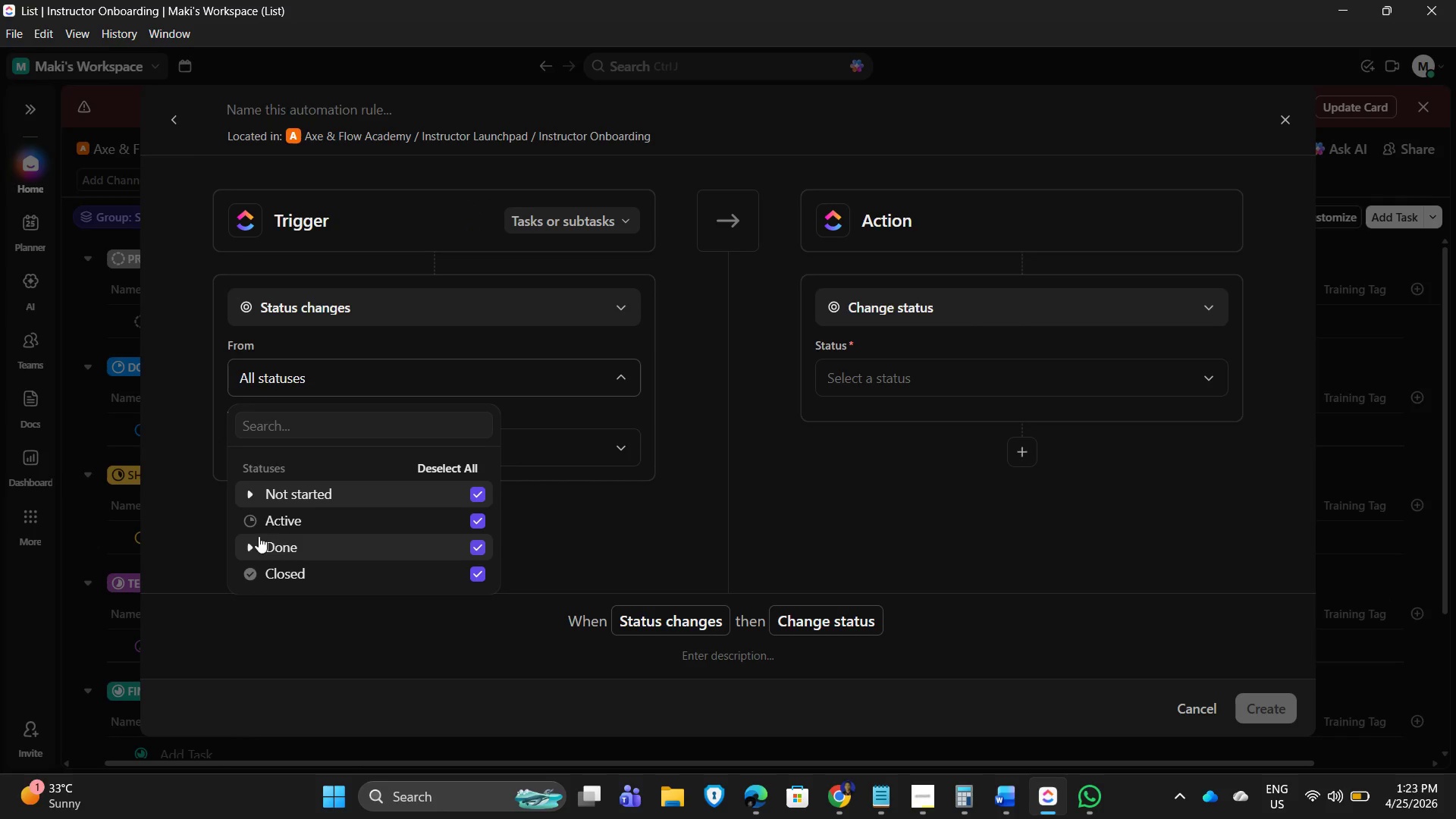 
left_click([247, 548])
 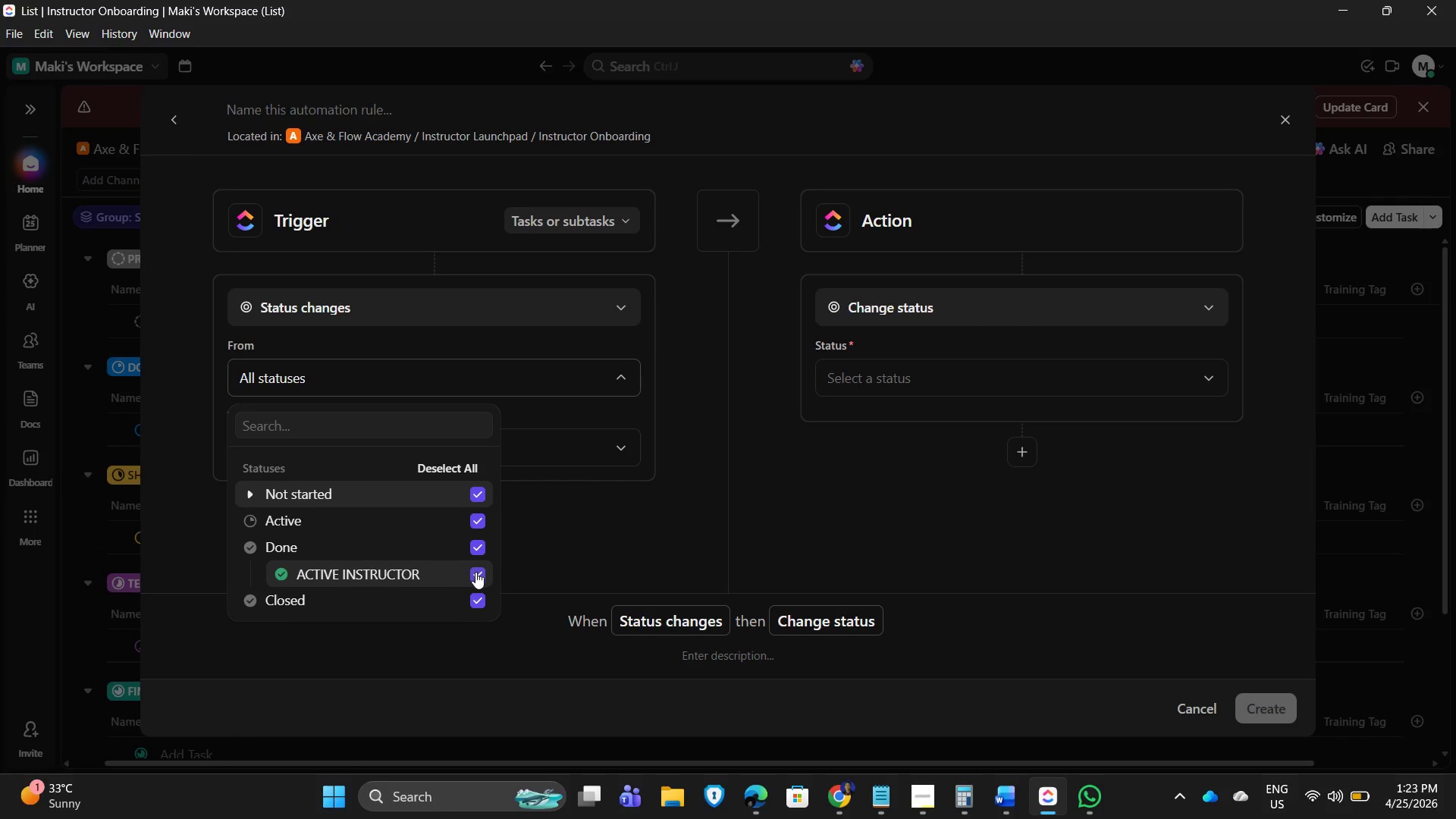 
left_click([477, 572])
 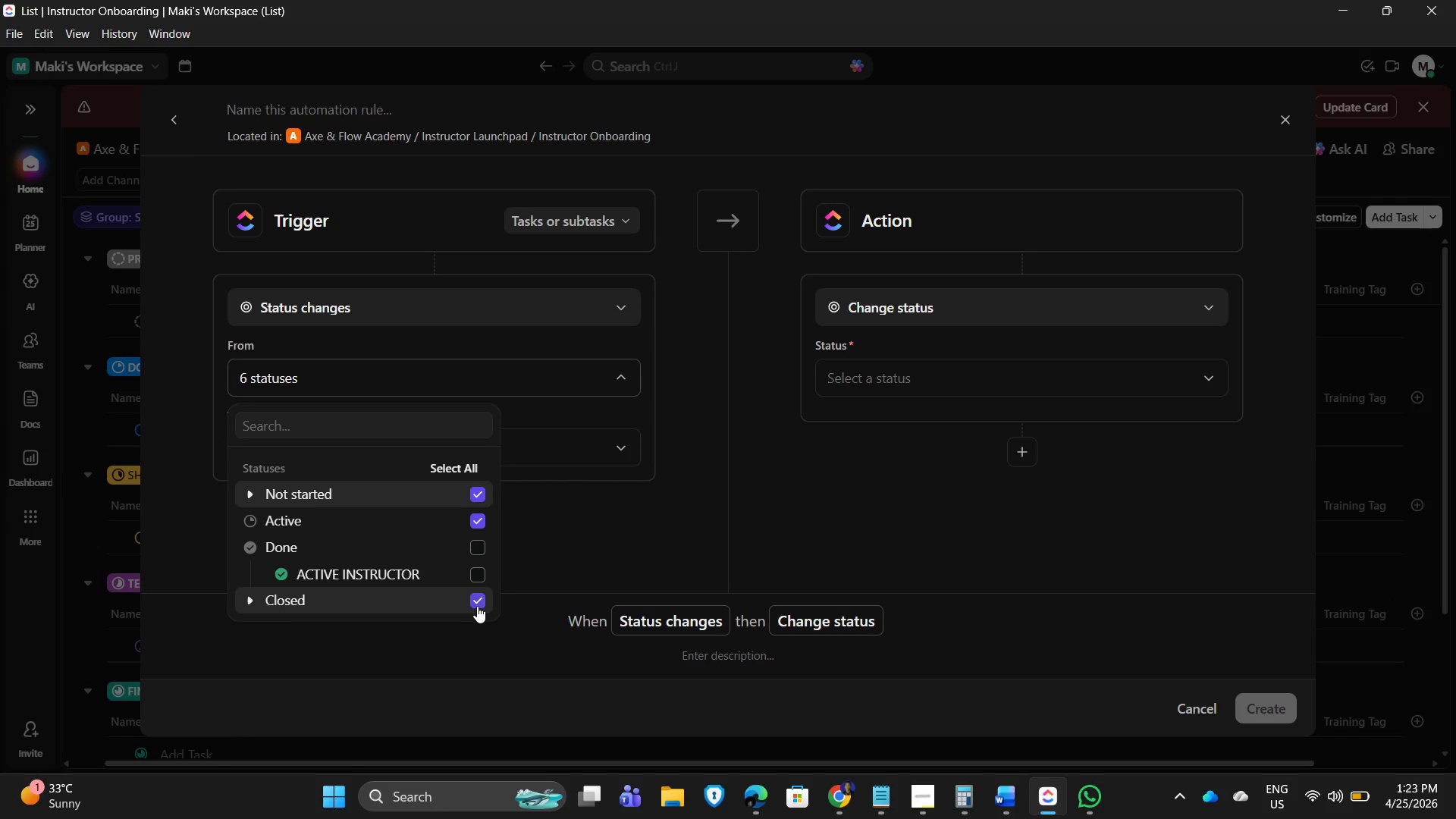 
left_click([477, 606])
 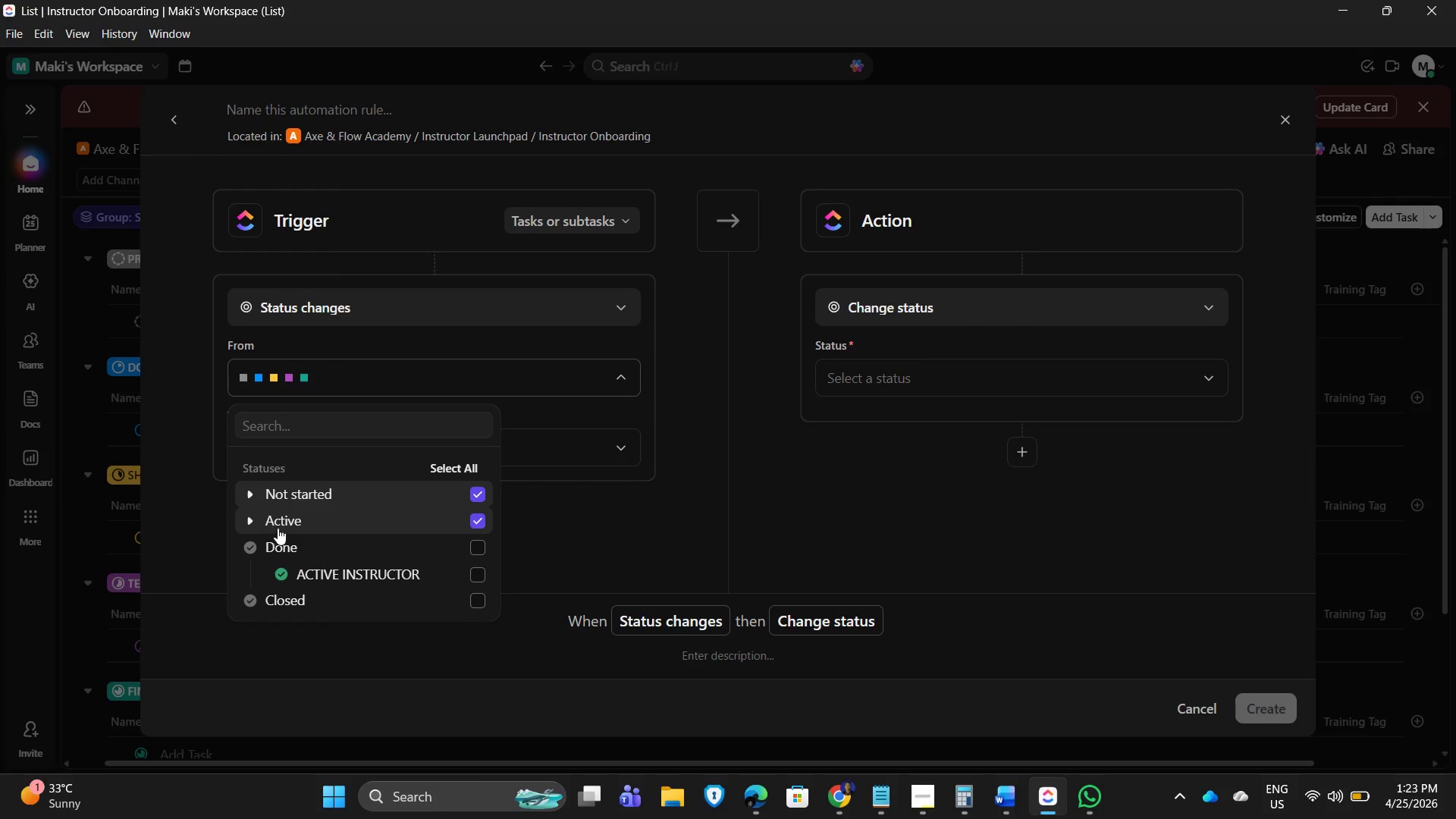 
left_click([256, 519])
 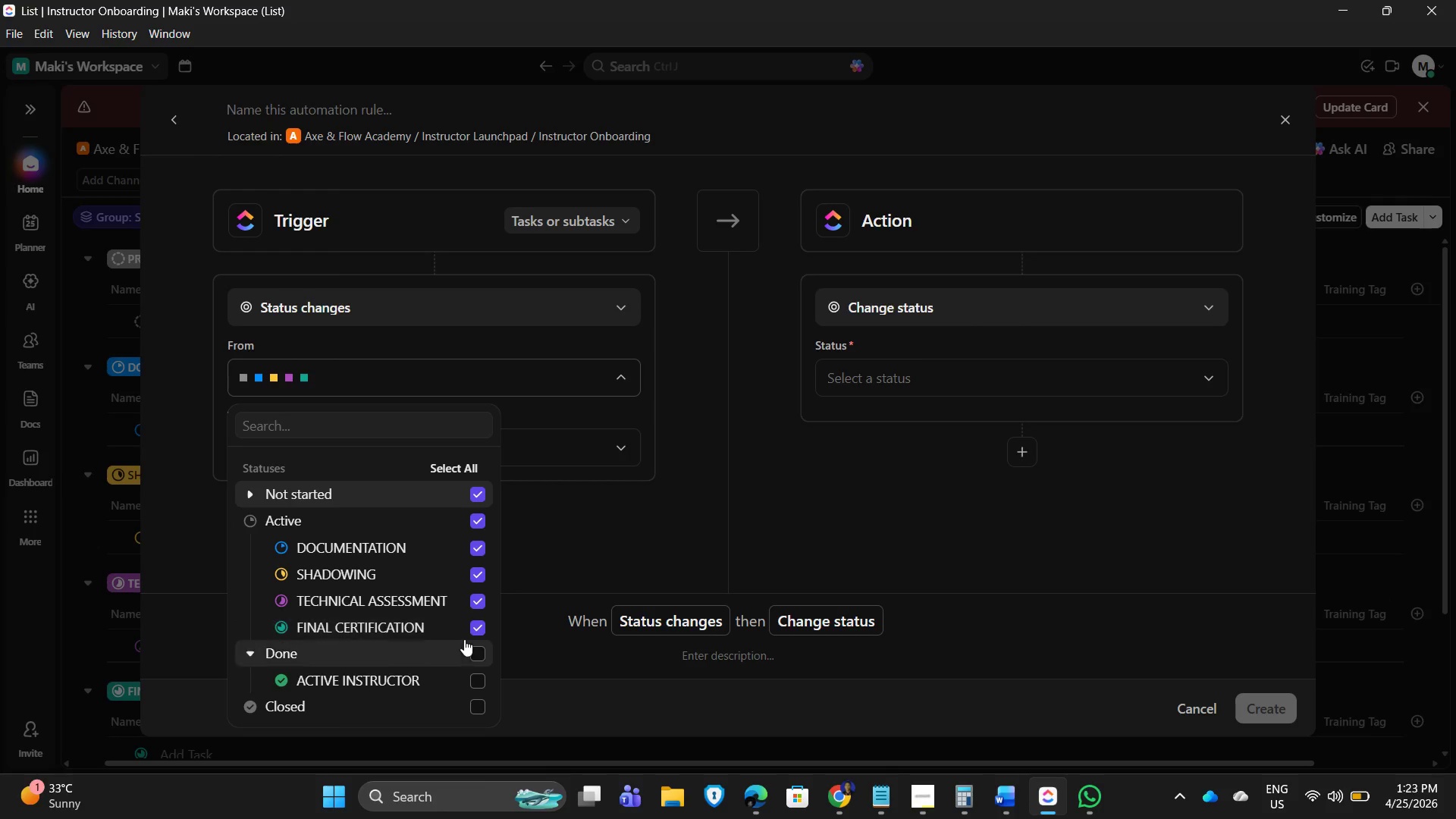 
left_click([472, 626])
 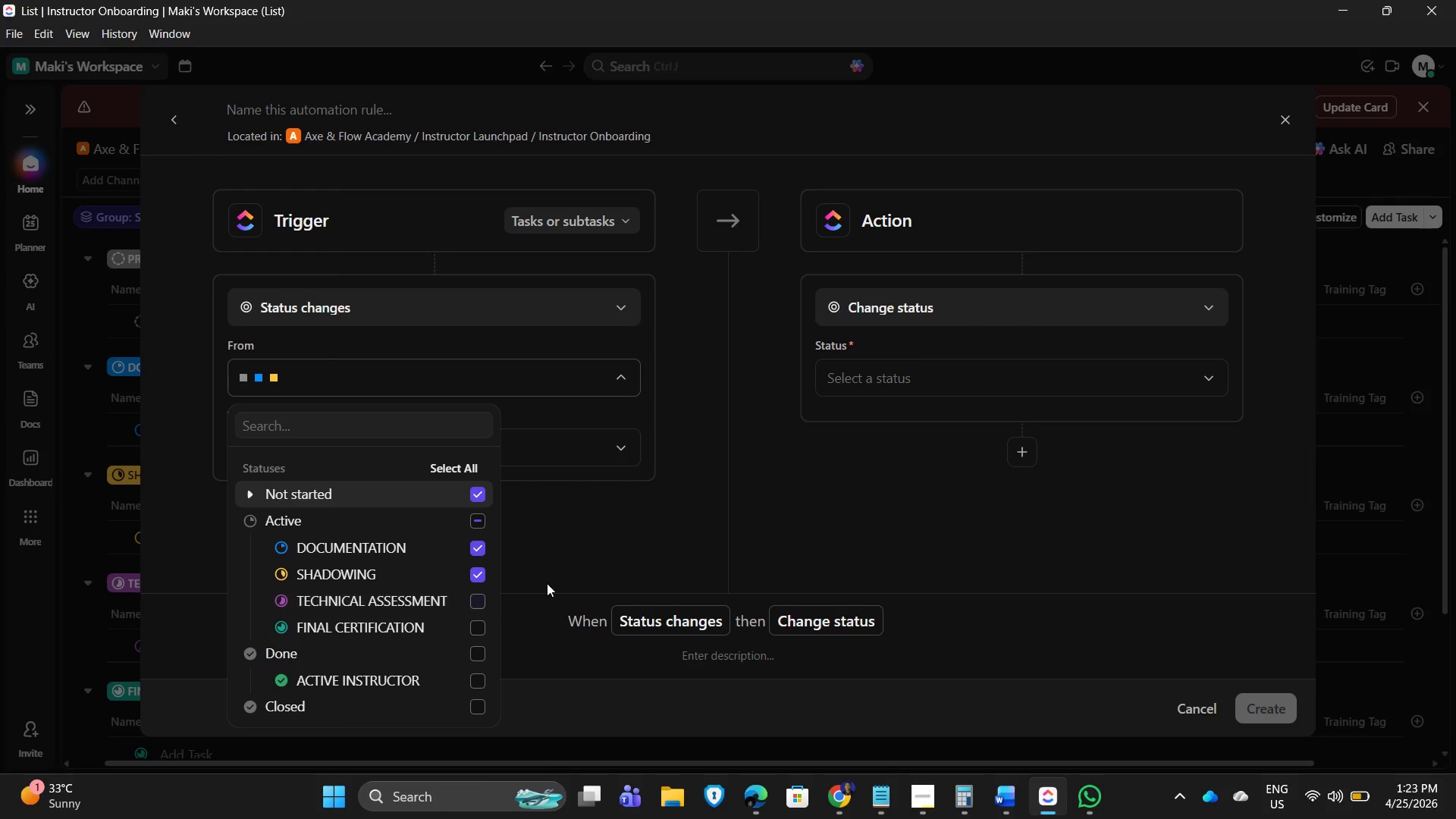 
double_click([604, 551])
 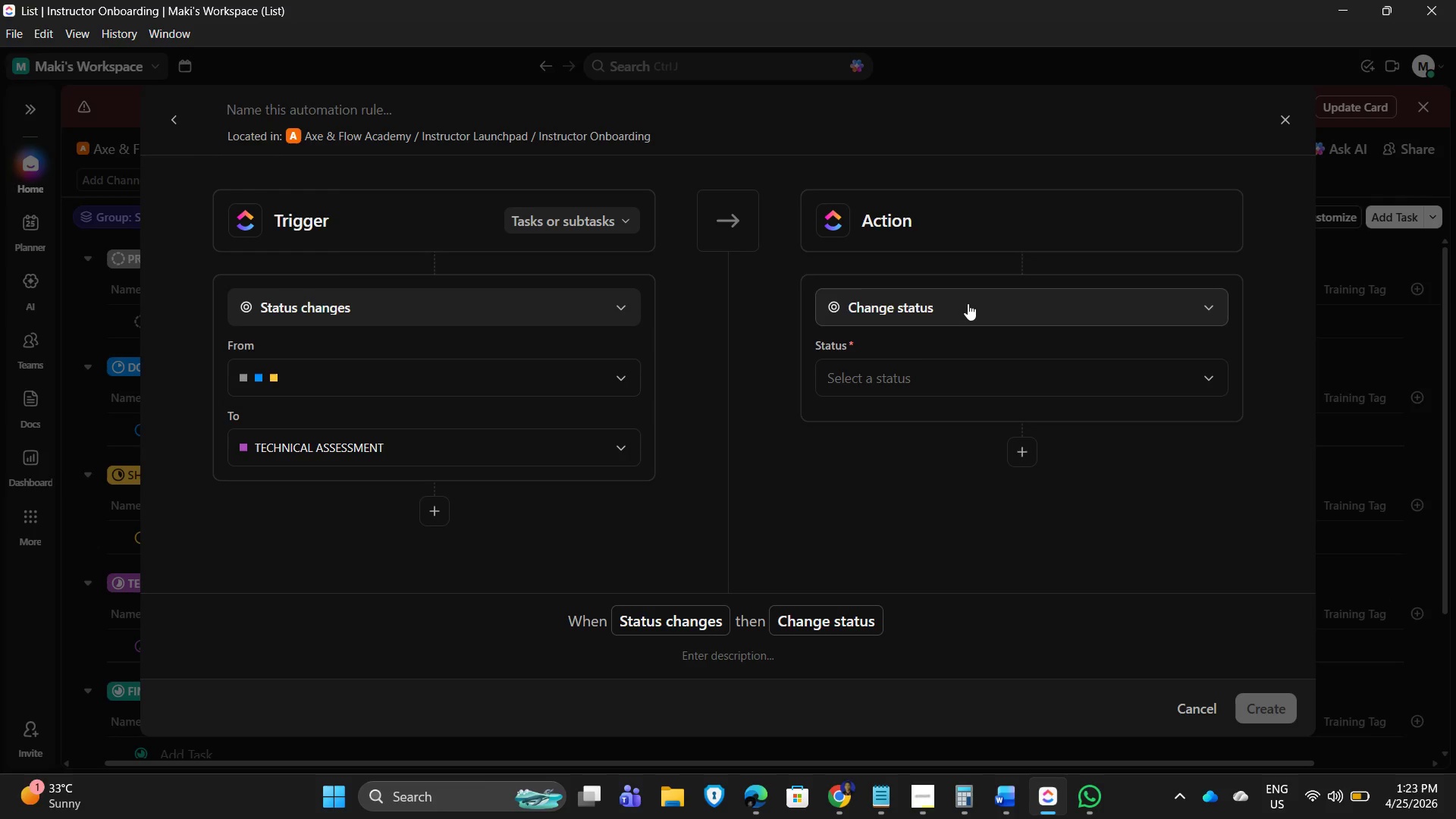 
left_click([968, 303])
 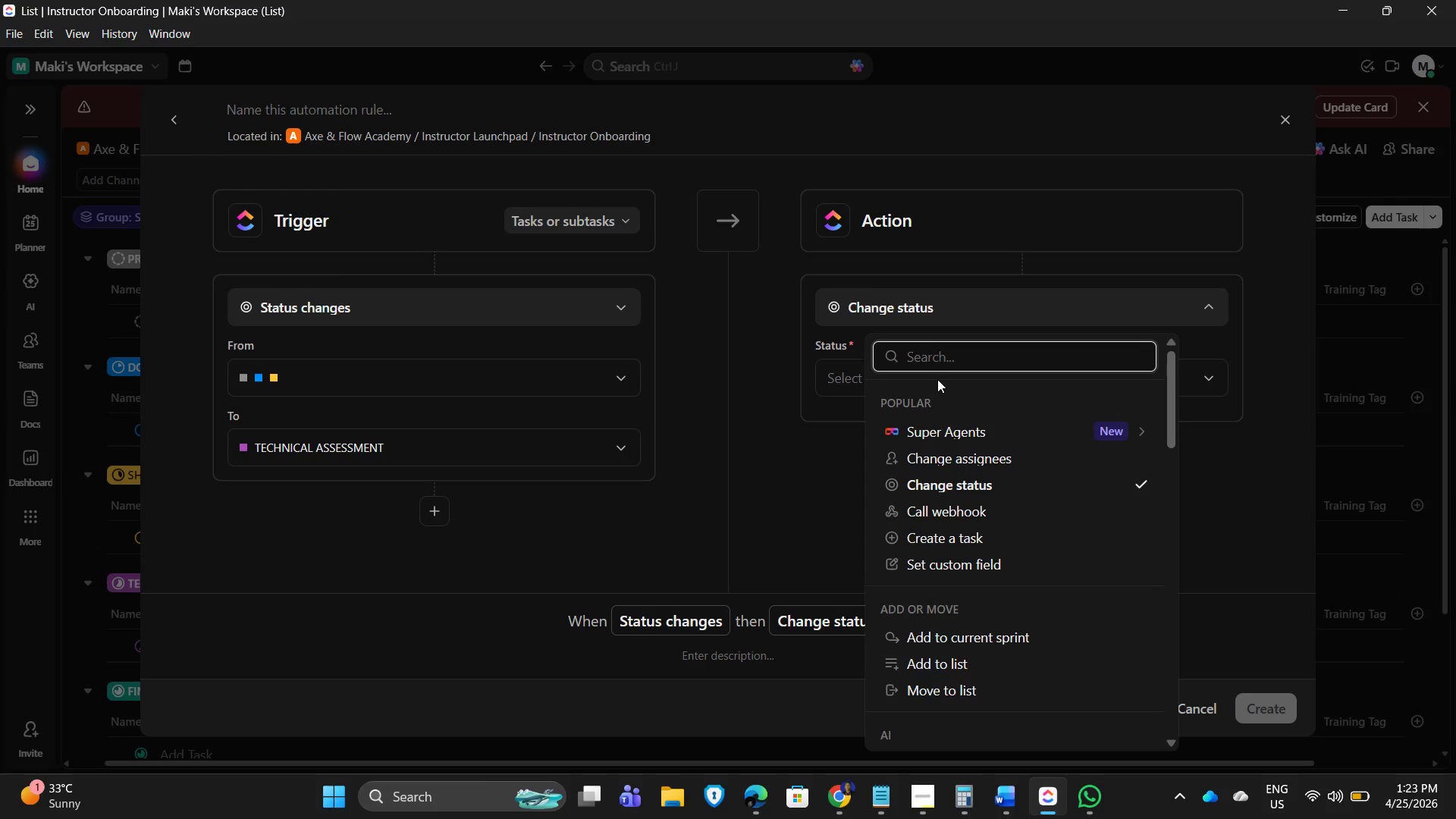 
type(tag)
 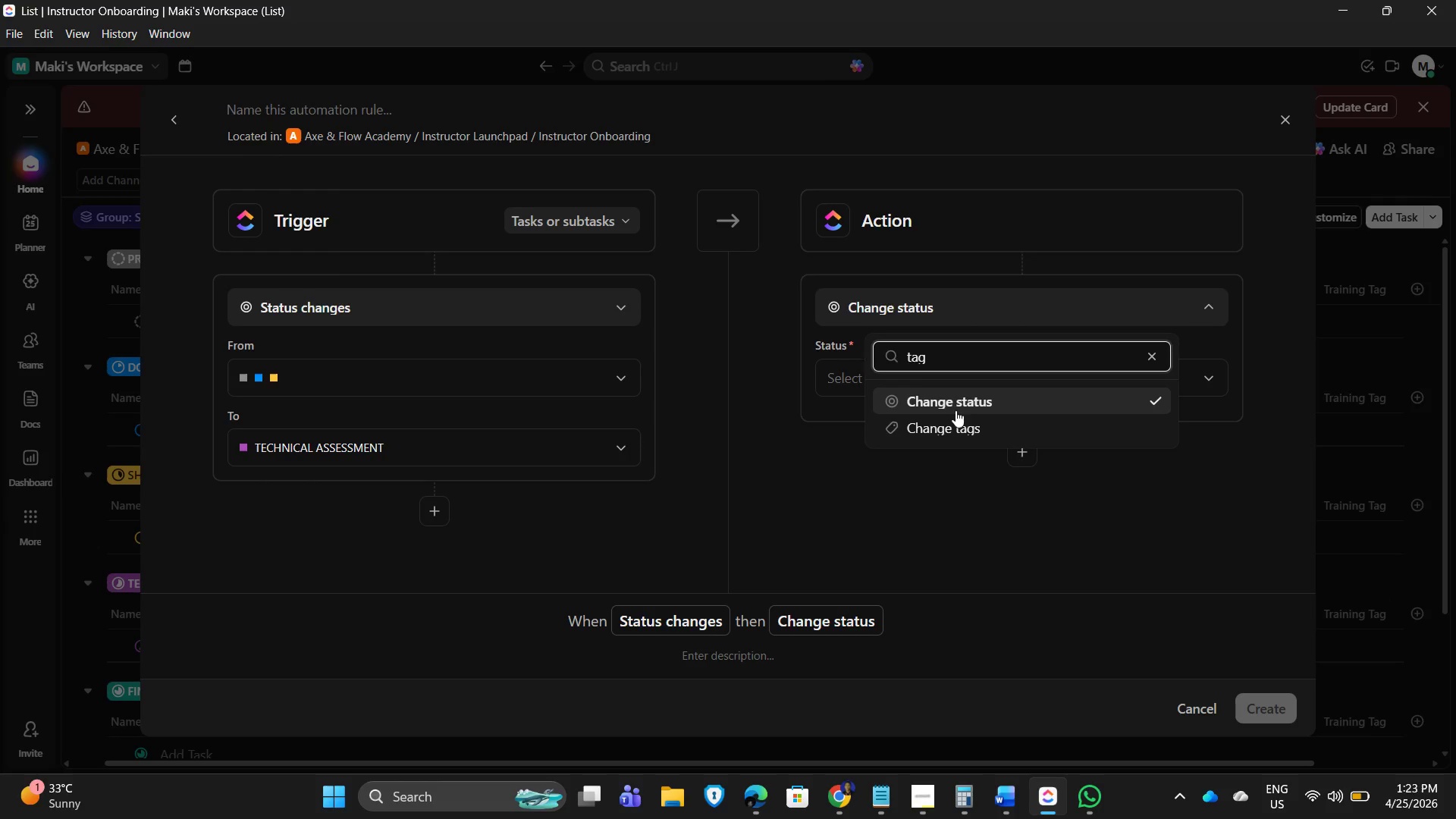 
left_click([979, 513])
 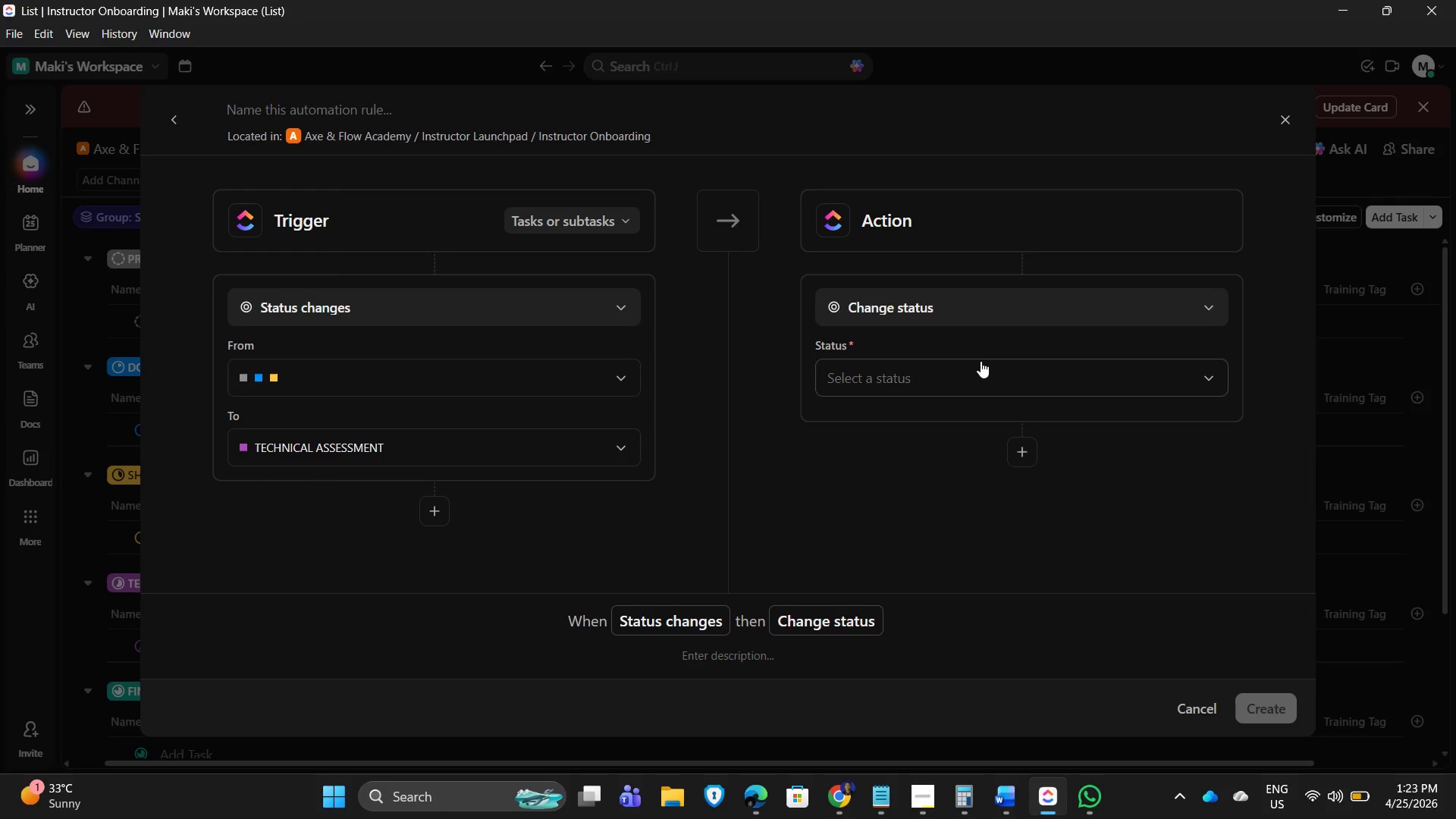 
left_click_drag(start_coordinate=[1012, 314], to_coordinate=[1020, 309])
 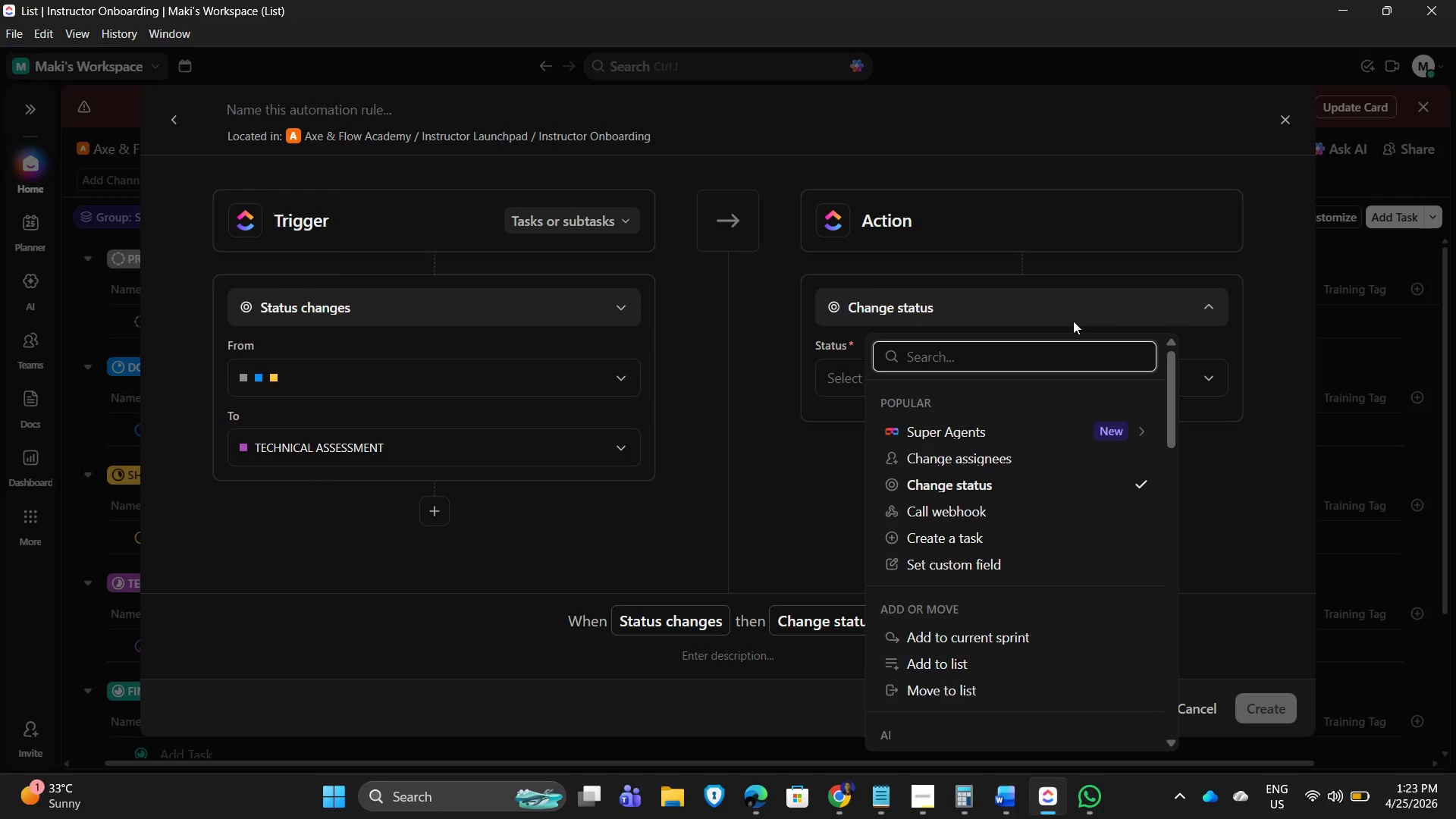 
type(cust)
 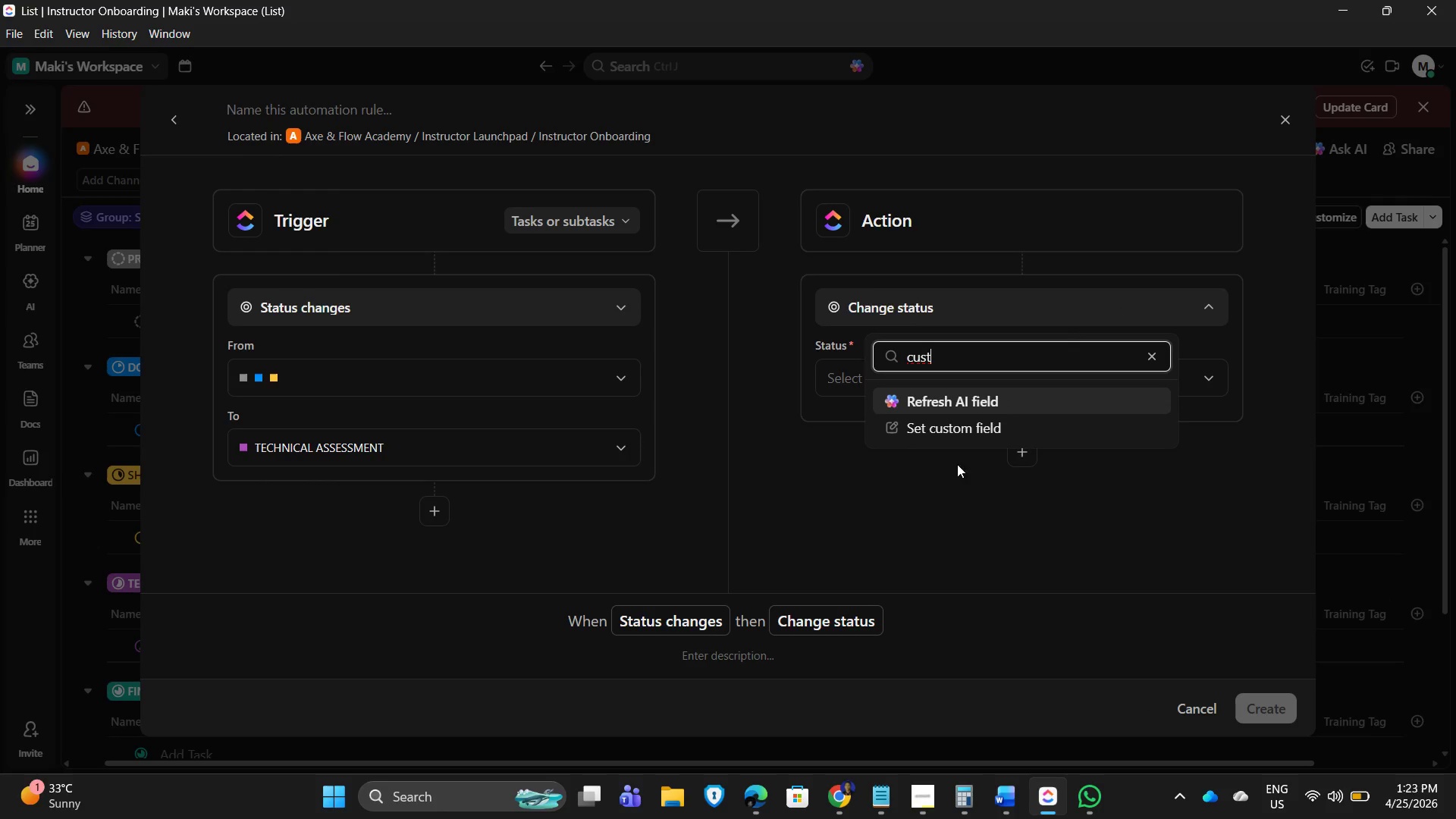 
left_click([959, 431])
 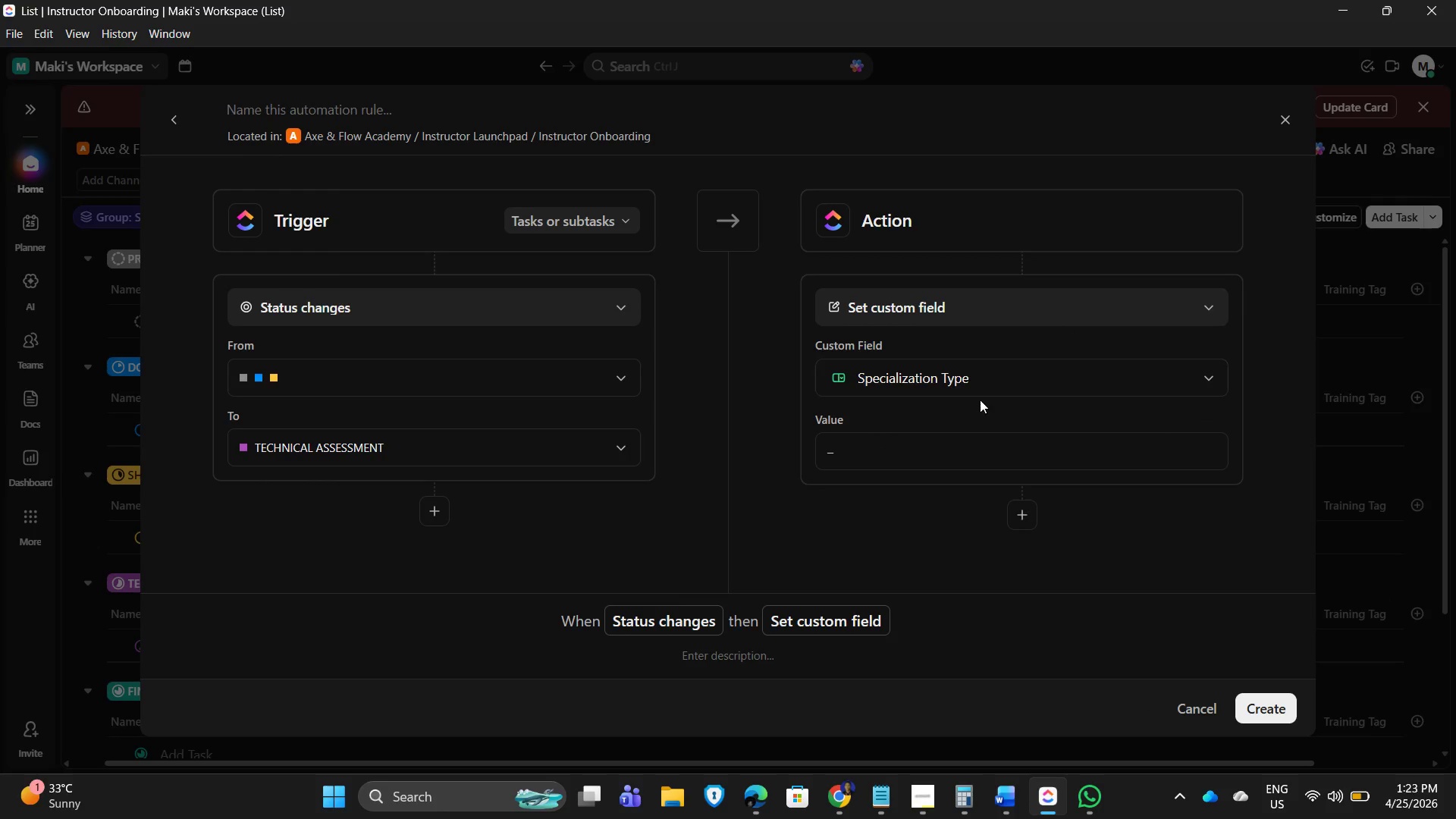 
left_click_drag(start_coordinate=[1025, 378], to_coordinate=[1029, 375])
 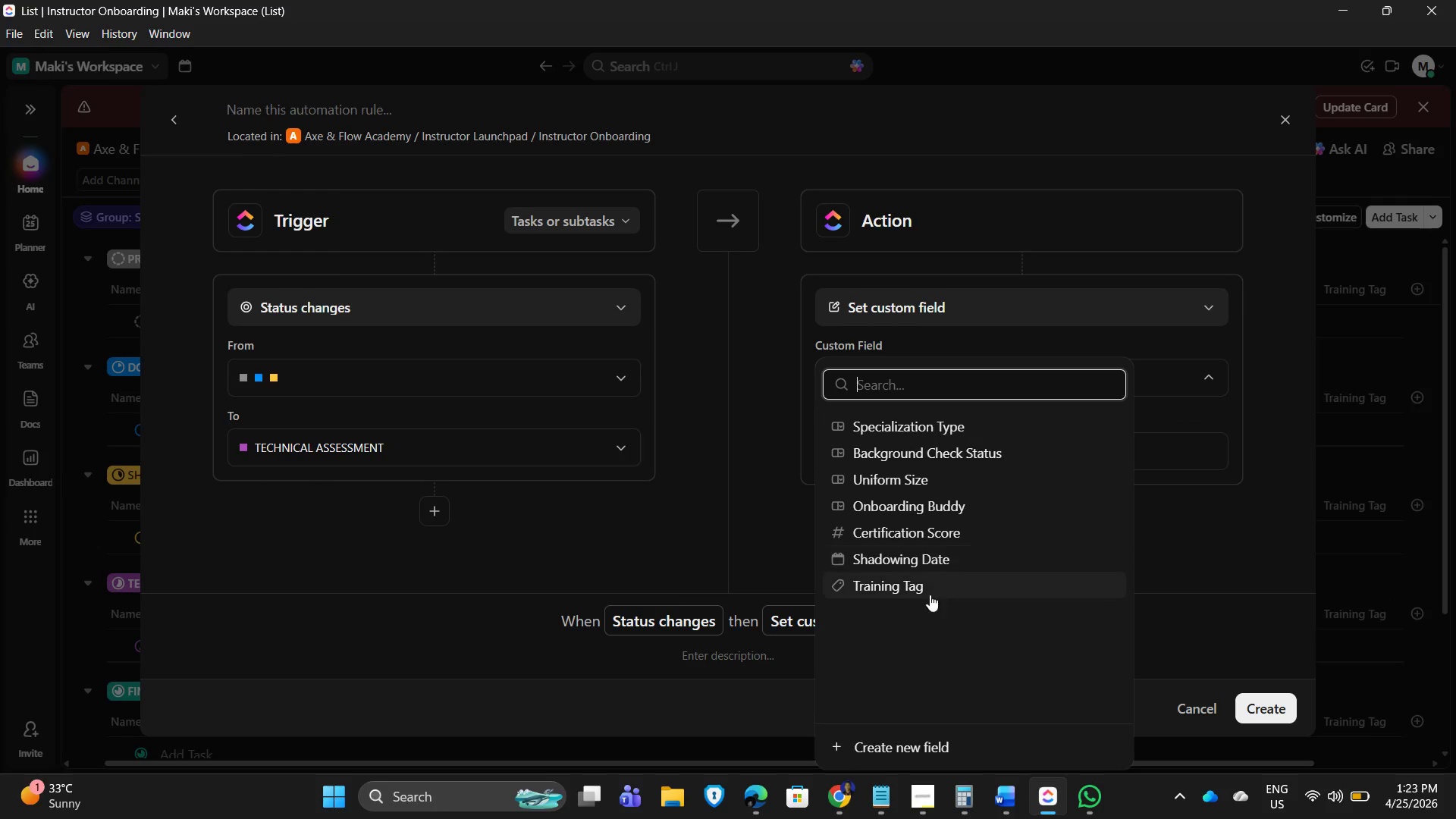 
left_click([915, 593])
 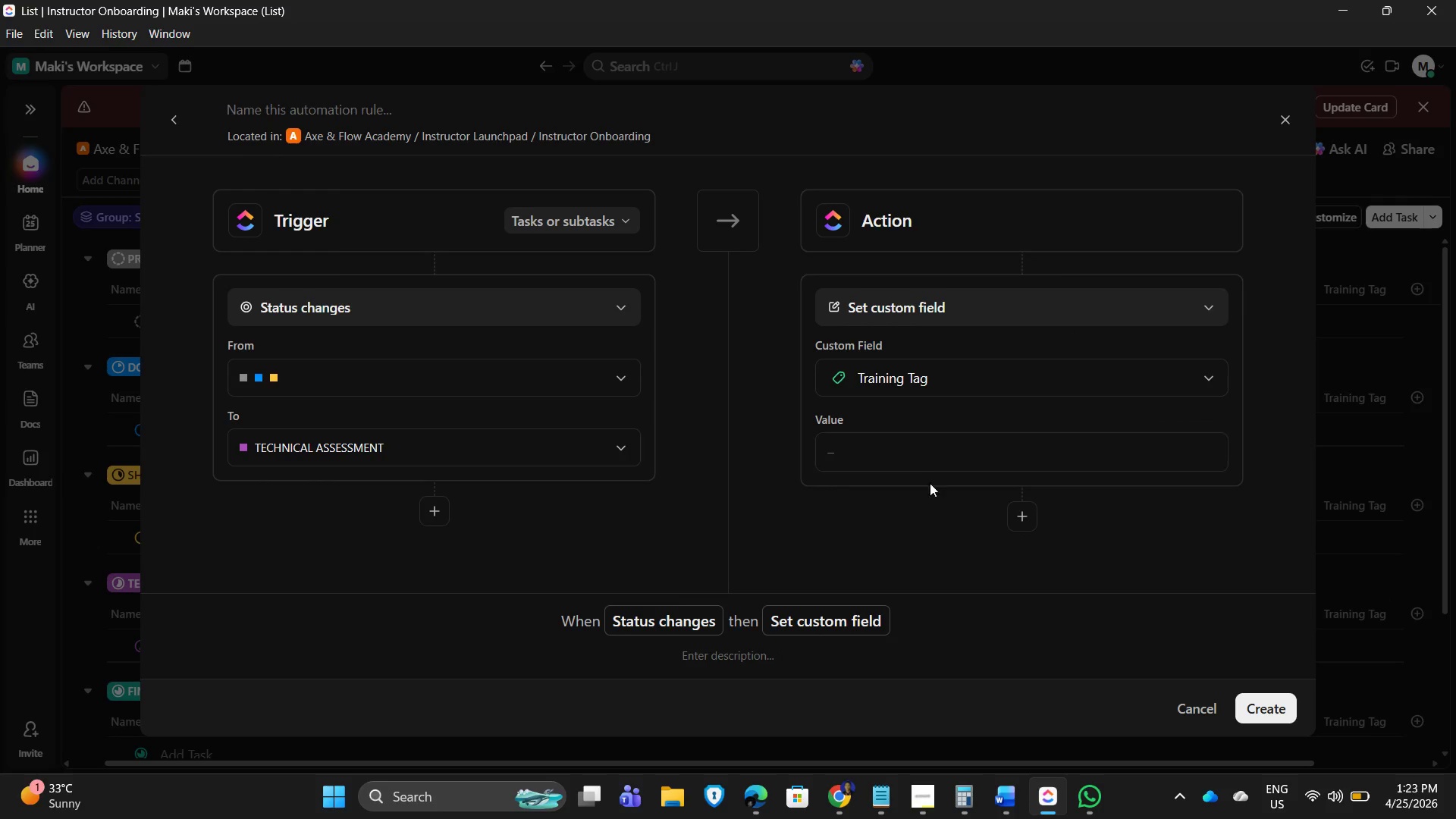 
left_click([940, 455])
 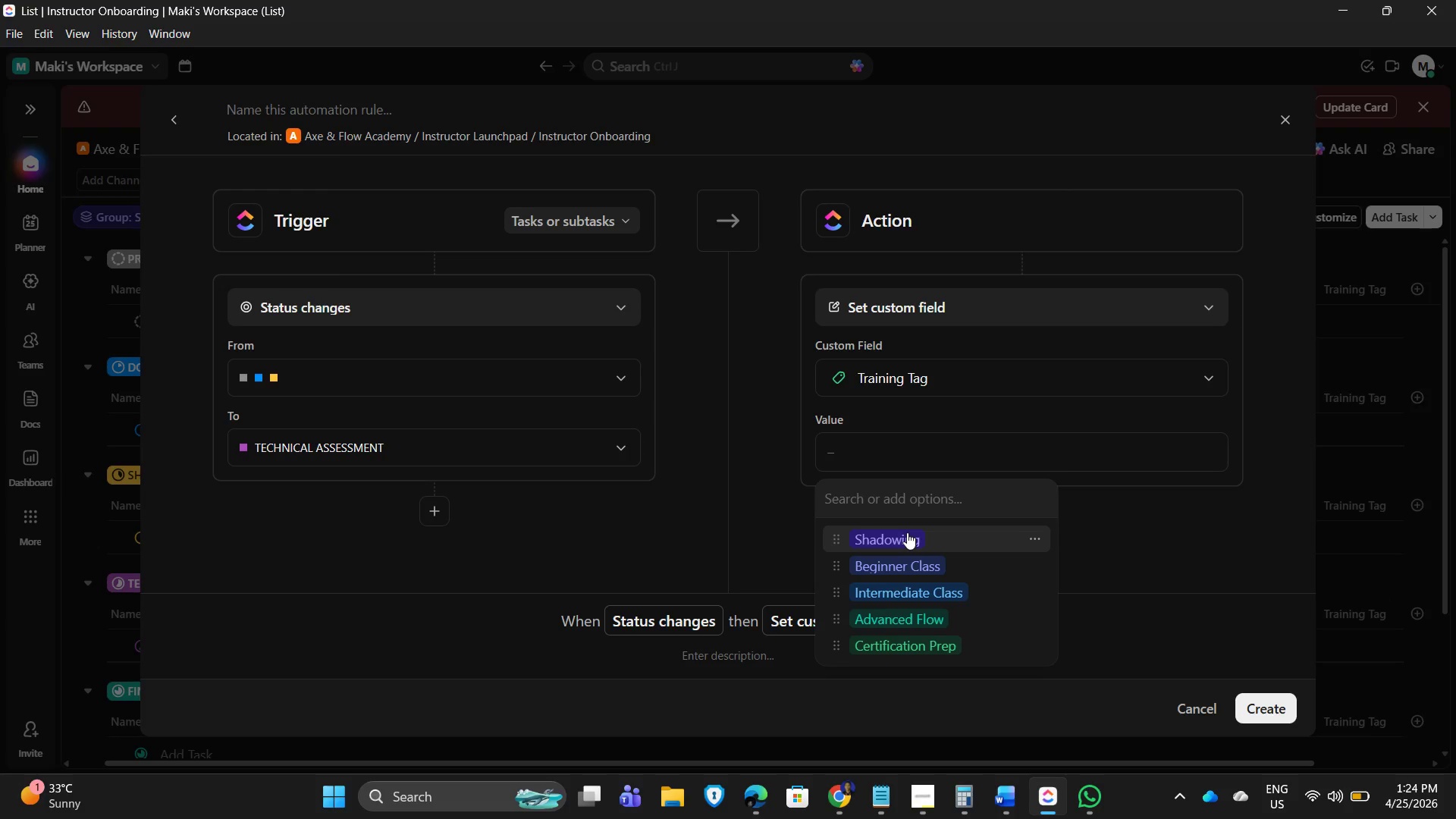 
wait(18.77)
 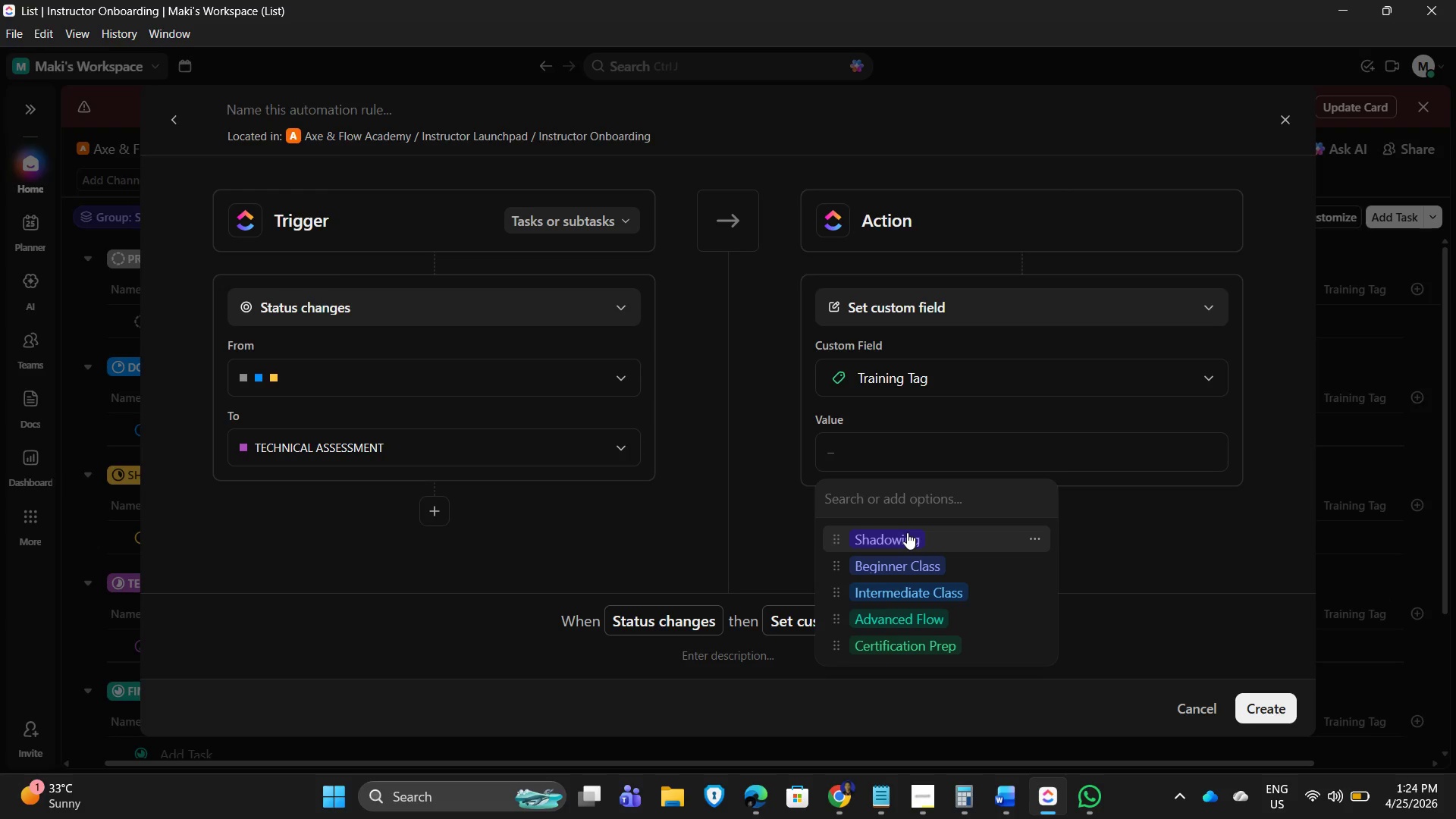 
scroll: coordinate [955, 598], scroll_direction: down, amount: 3.0
 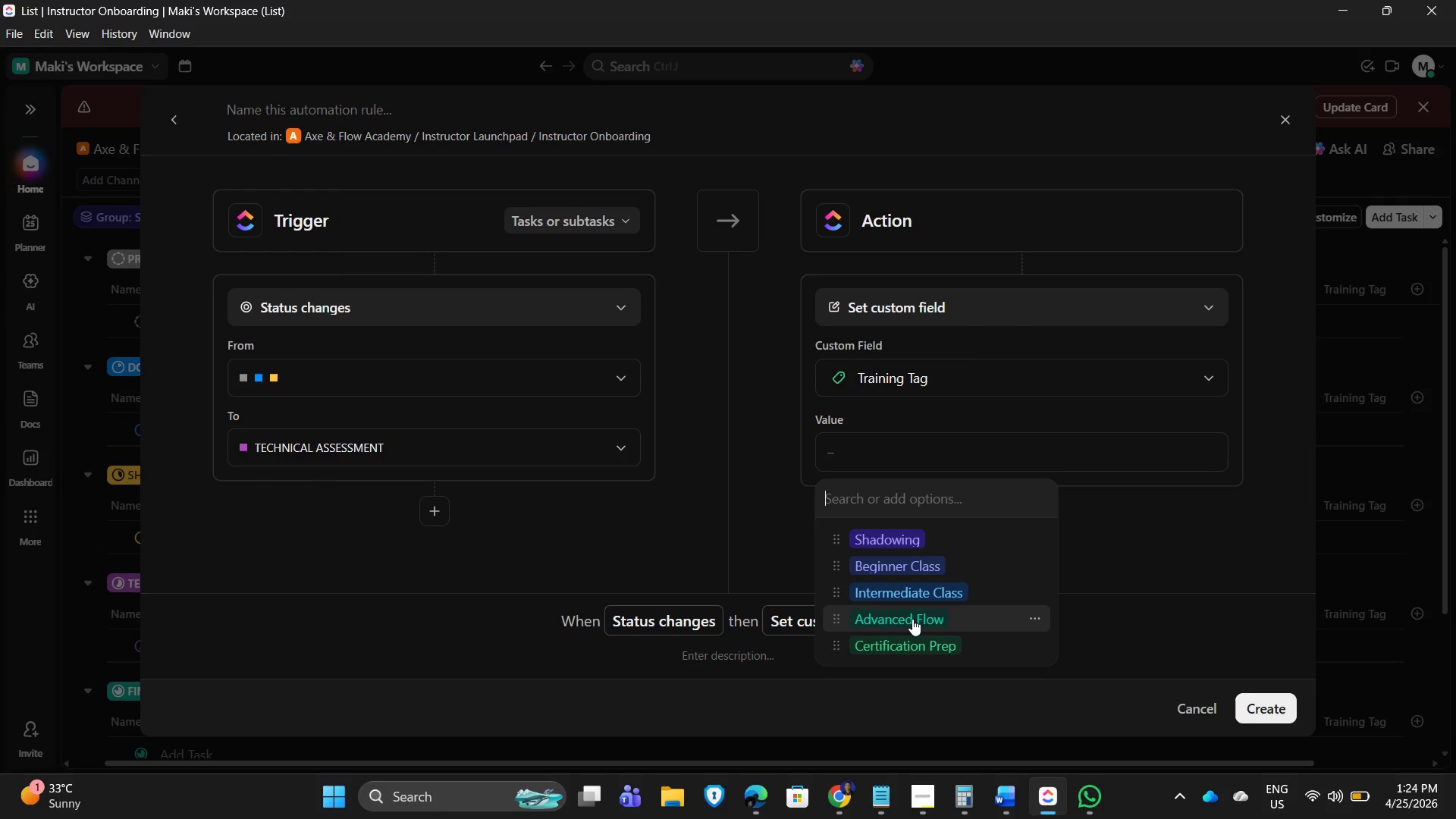 
wait(6.2)
 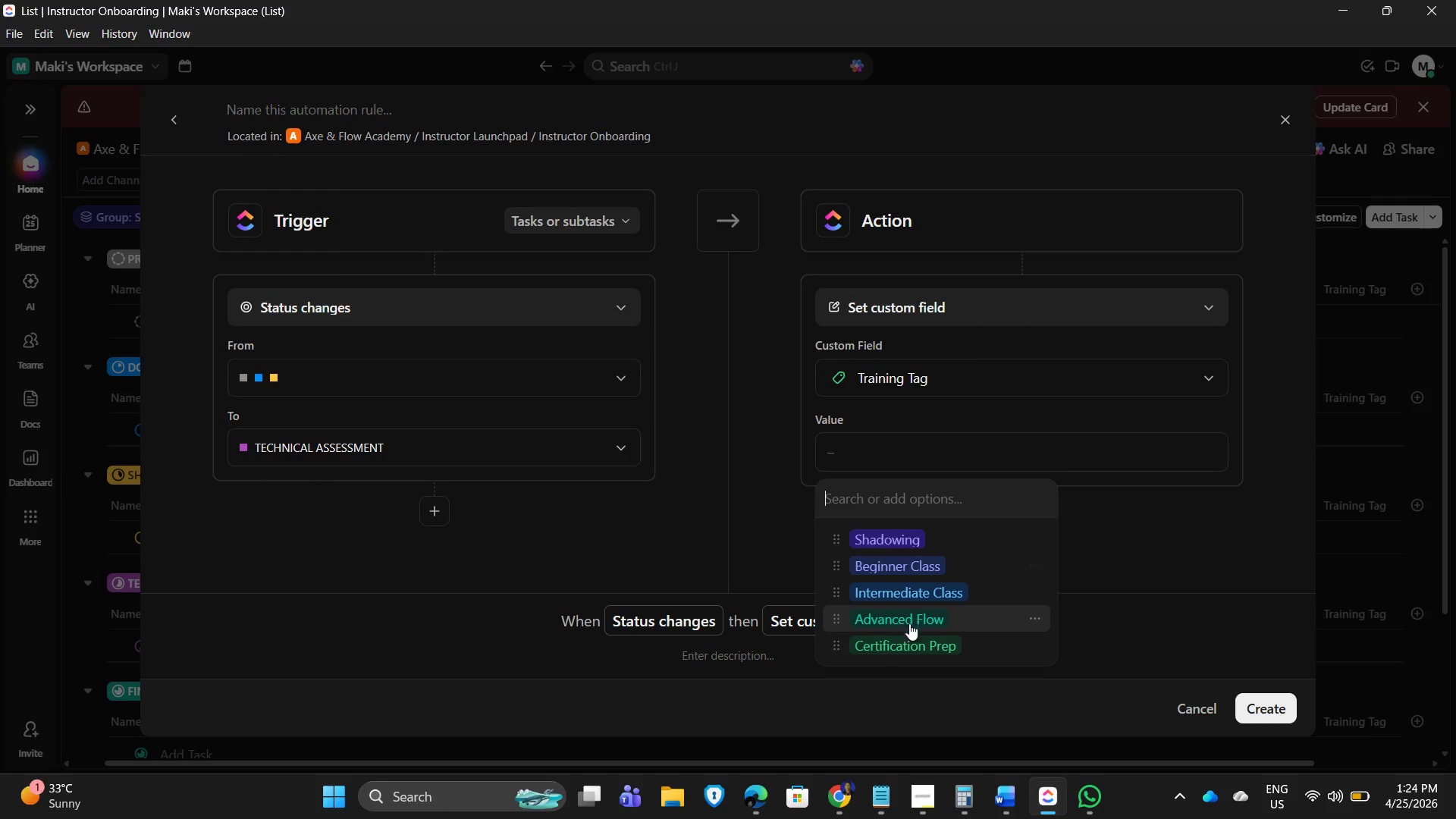 
left_click([1197, 546])
 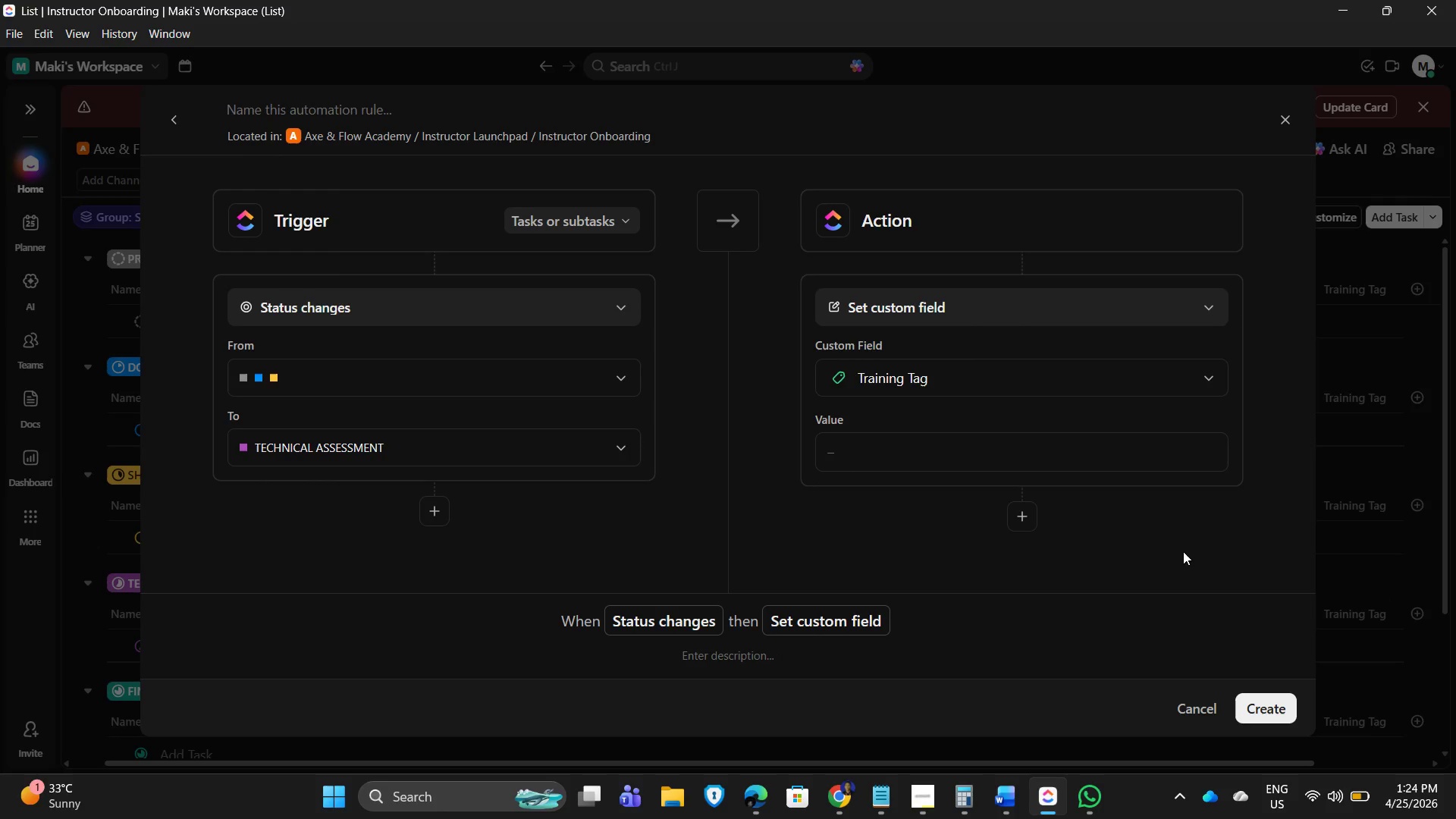 
wait(8.56)
 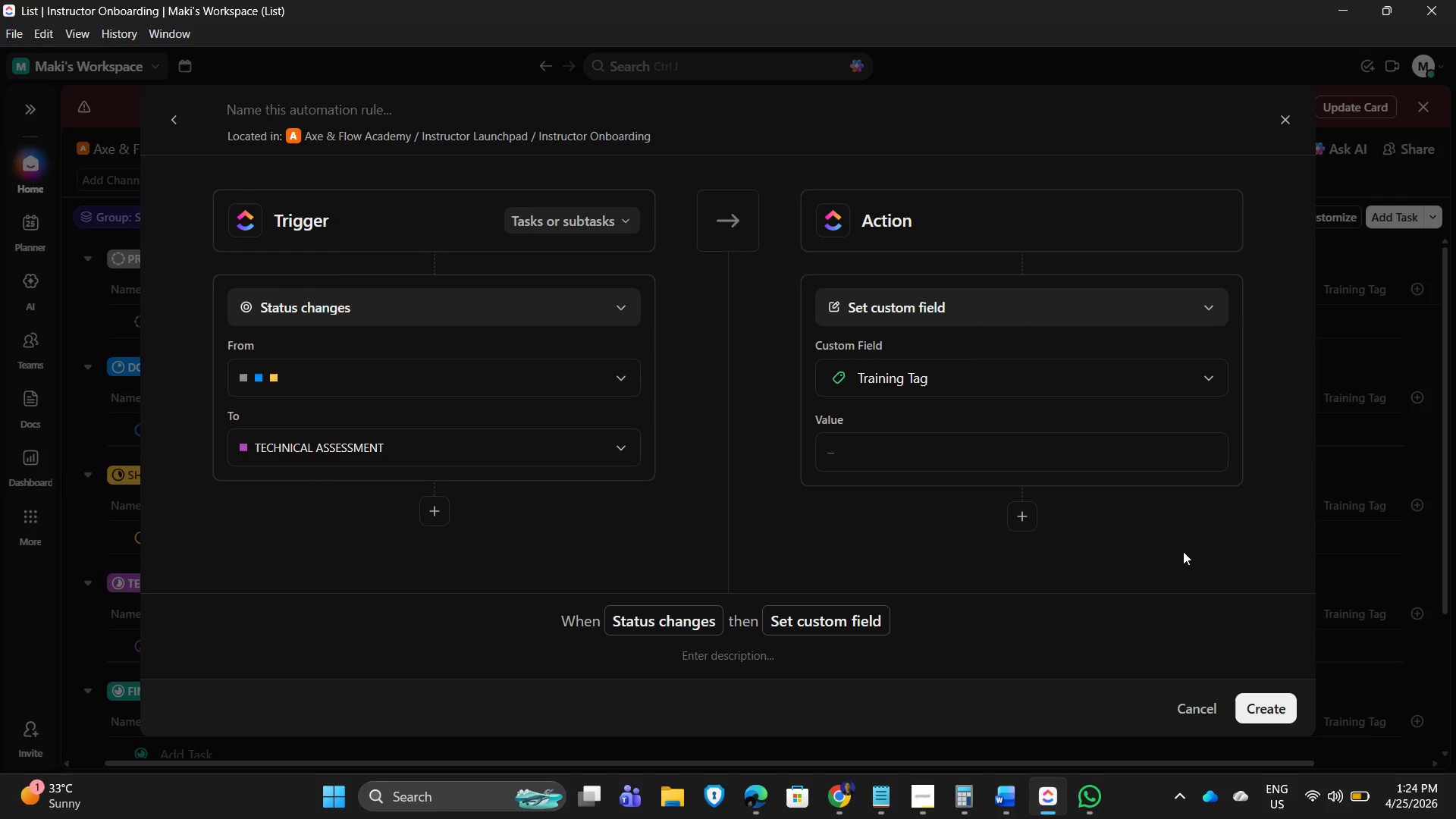 
left_click([943, 460])
 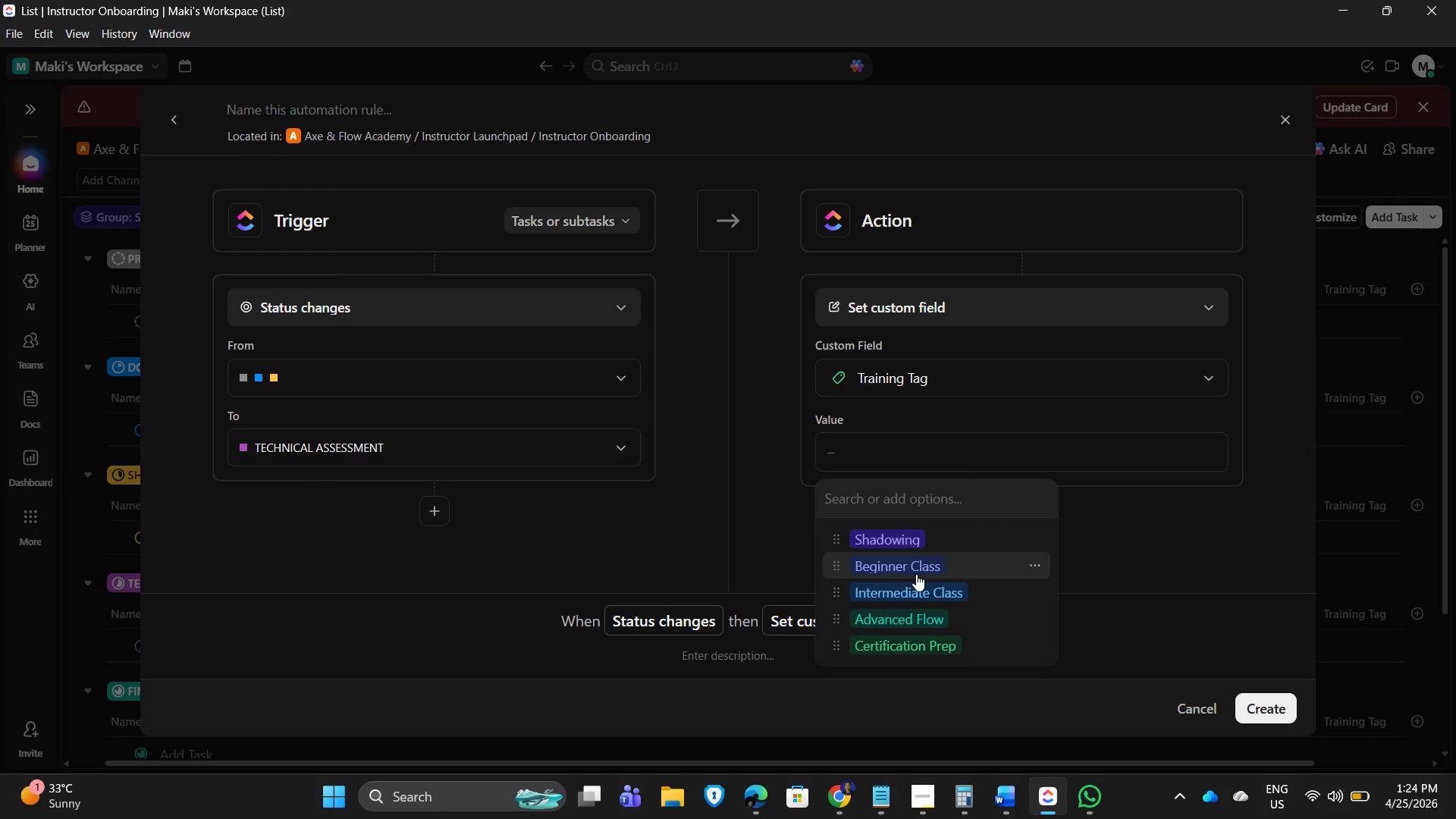 
left_click([1192, 557])
 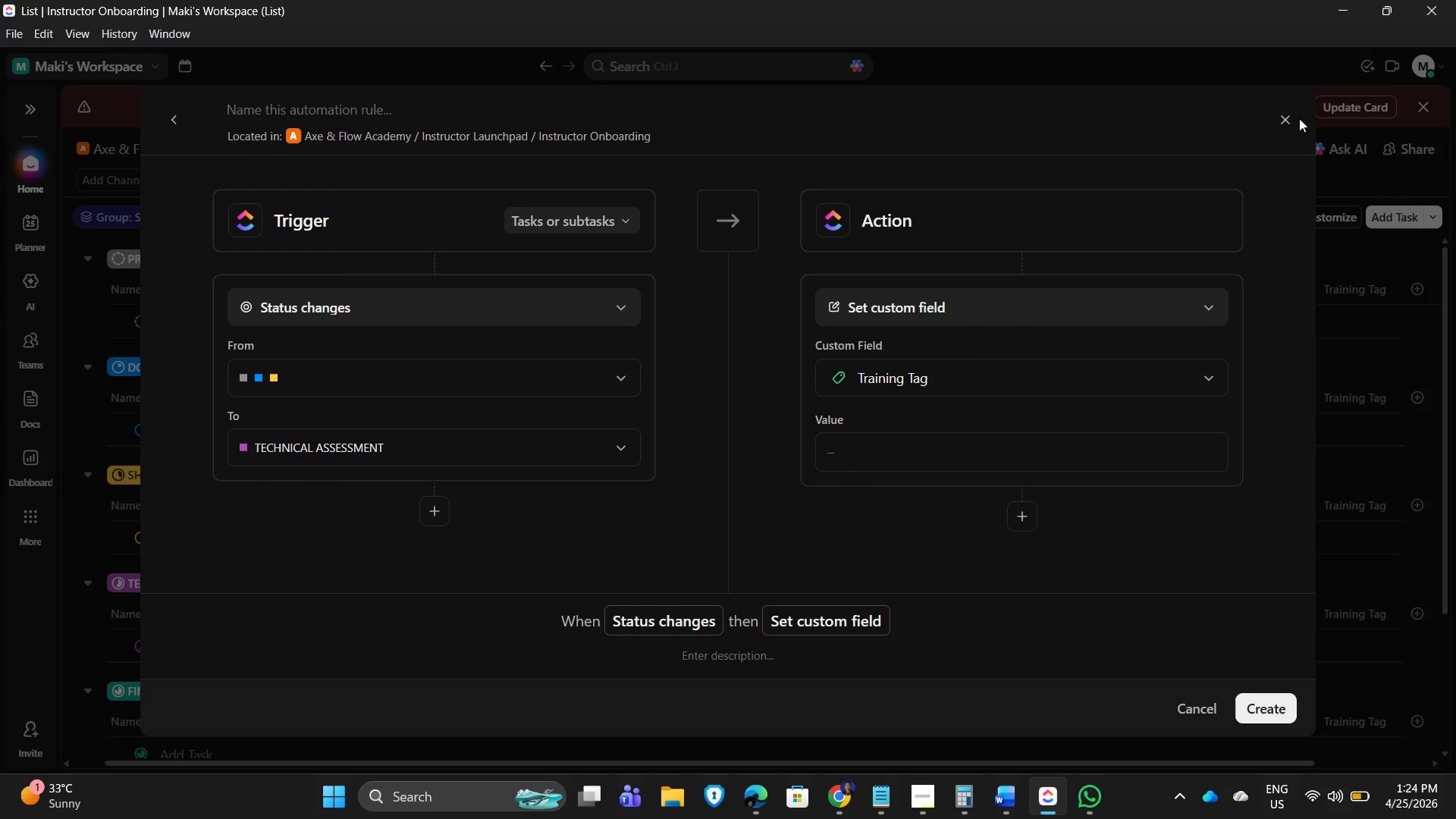 
left_click([1288, 118])
 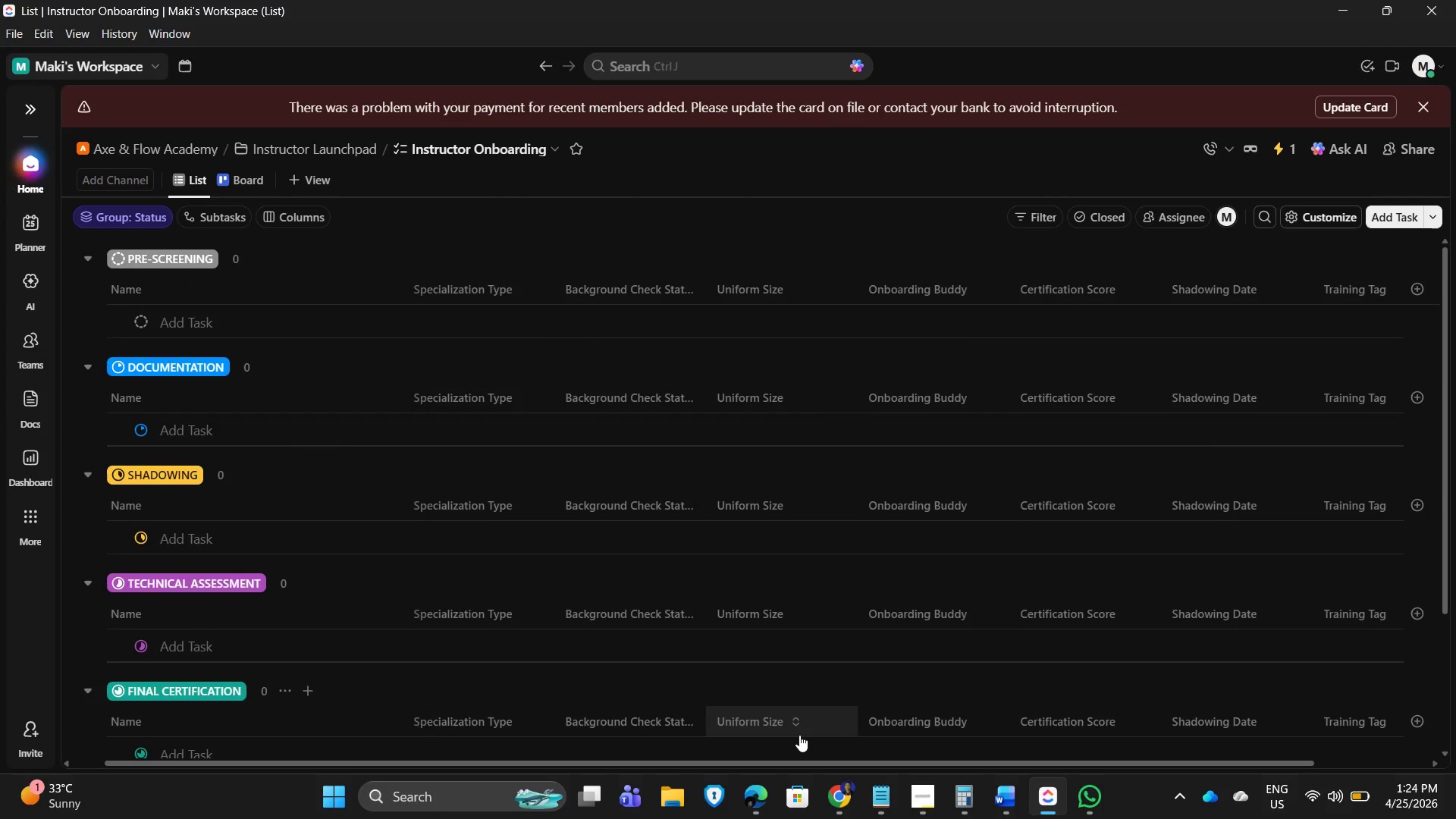 
wait(21.44)
 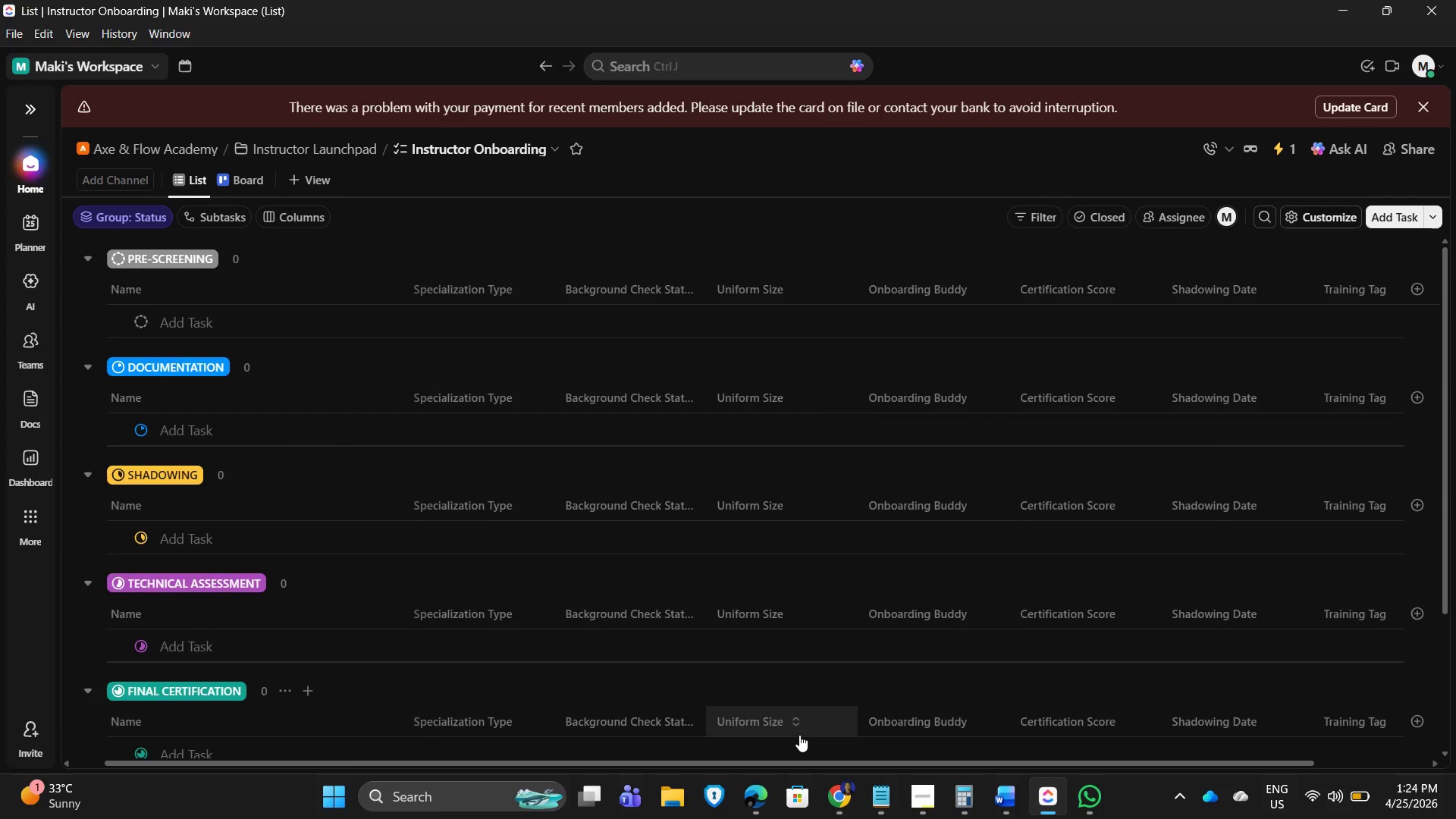 
scroll: coordinate [1037, 469], scroll_direction: down, amount: 4.0
 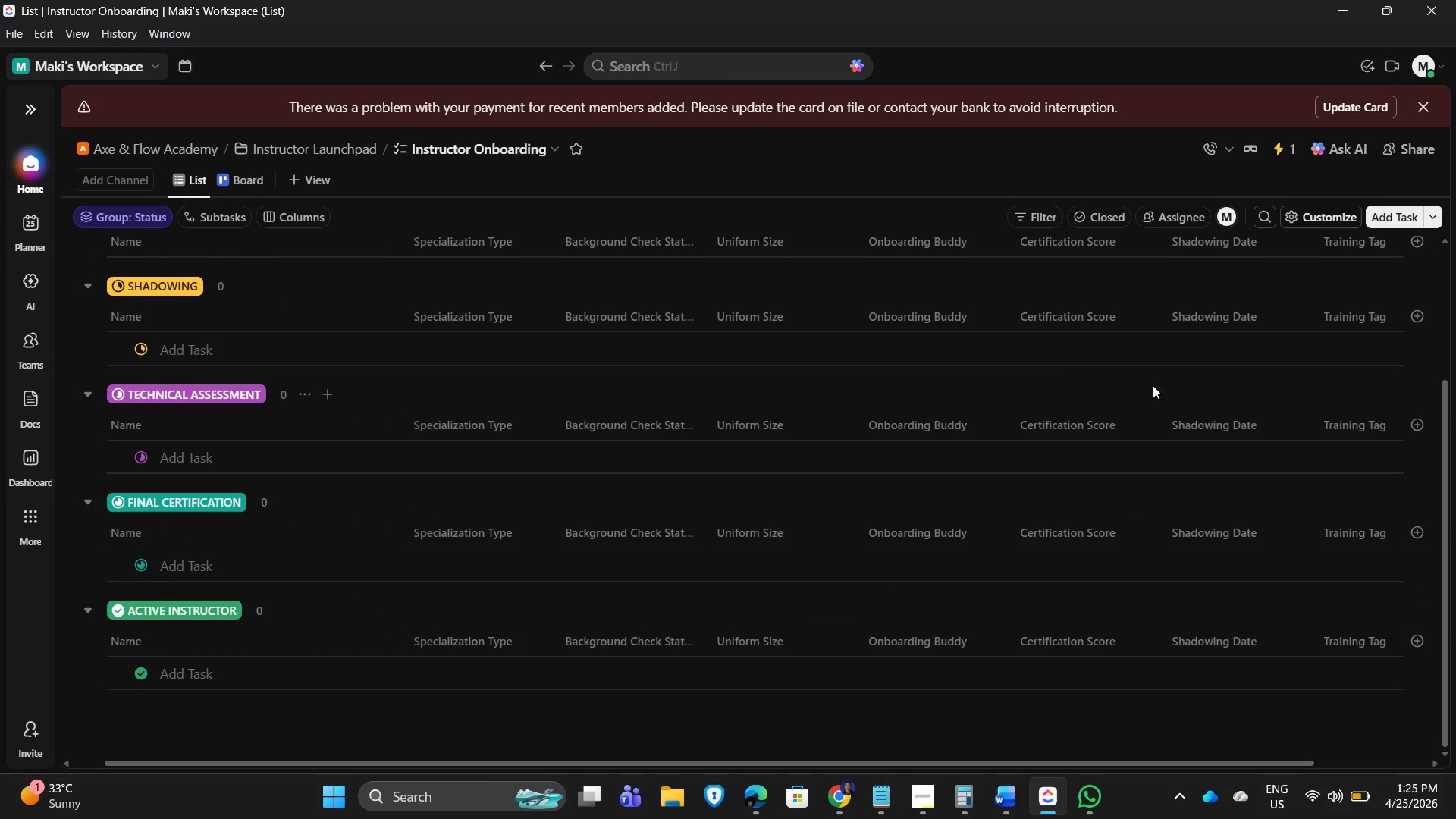 
scroll: coordinate [1247, 300], scroll_direction: up, amount: 7.0
 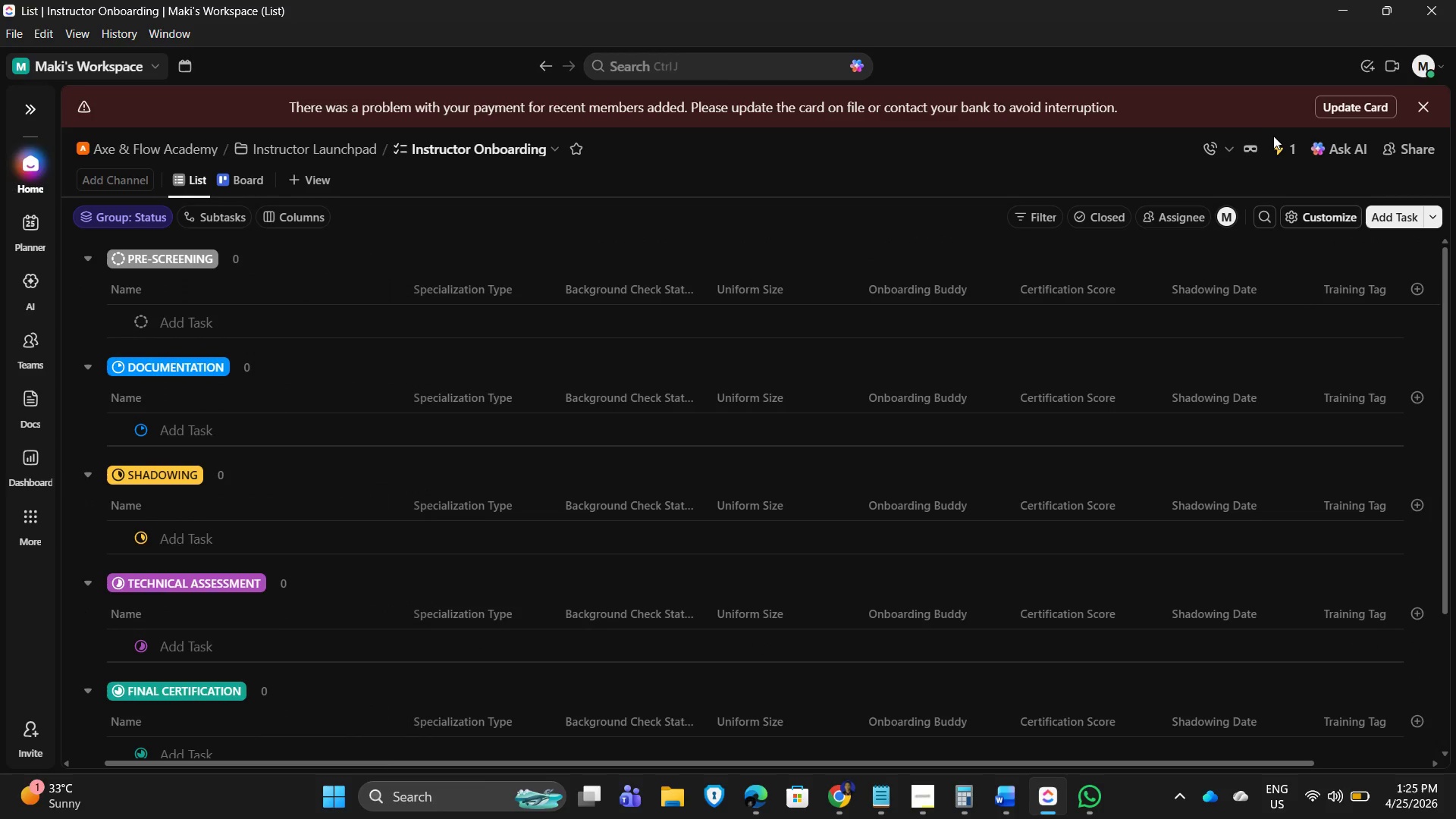 
left_click([1273, 153])
 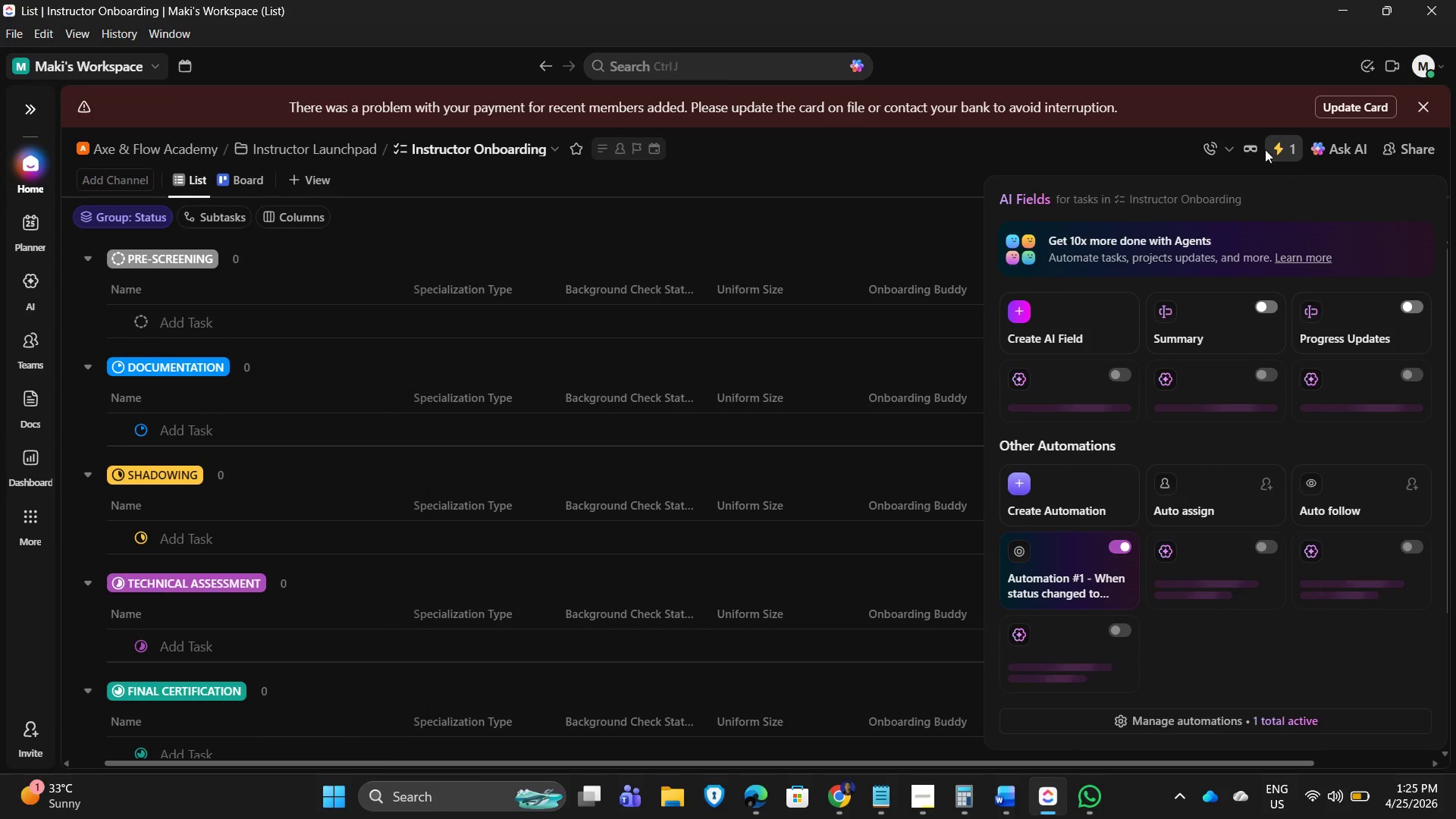 
left_click([1279, 145])
 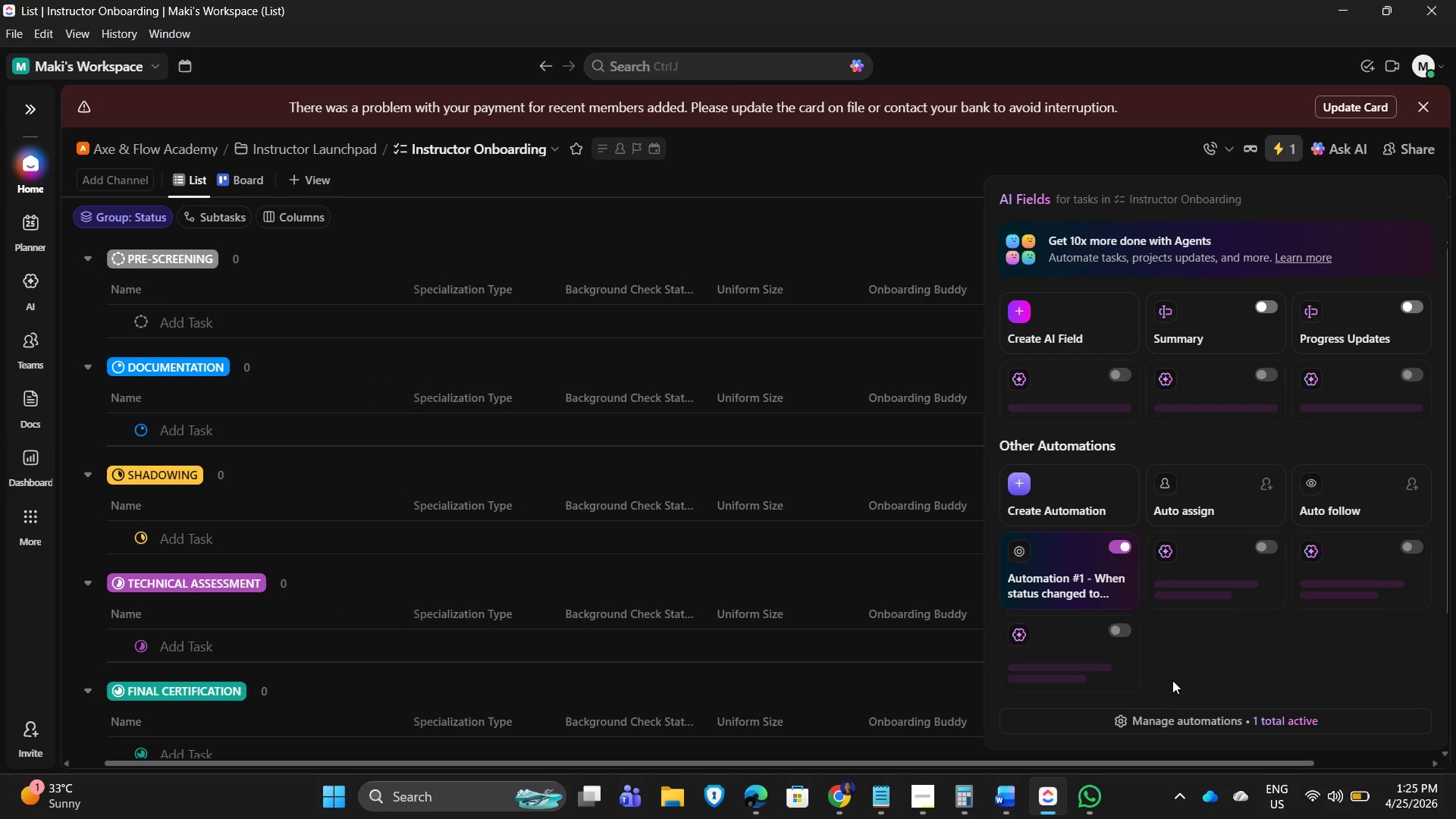 
left_click([1214, 624])
 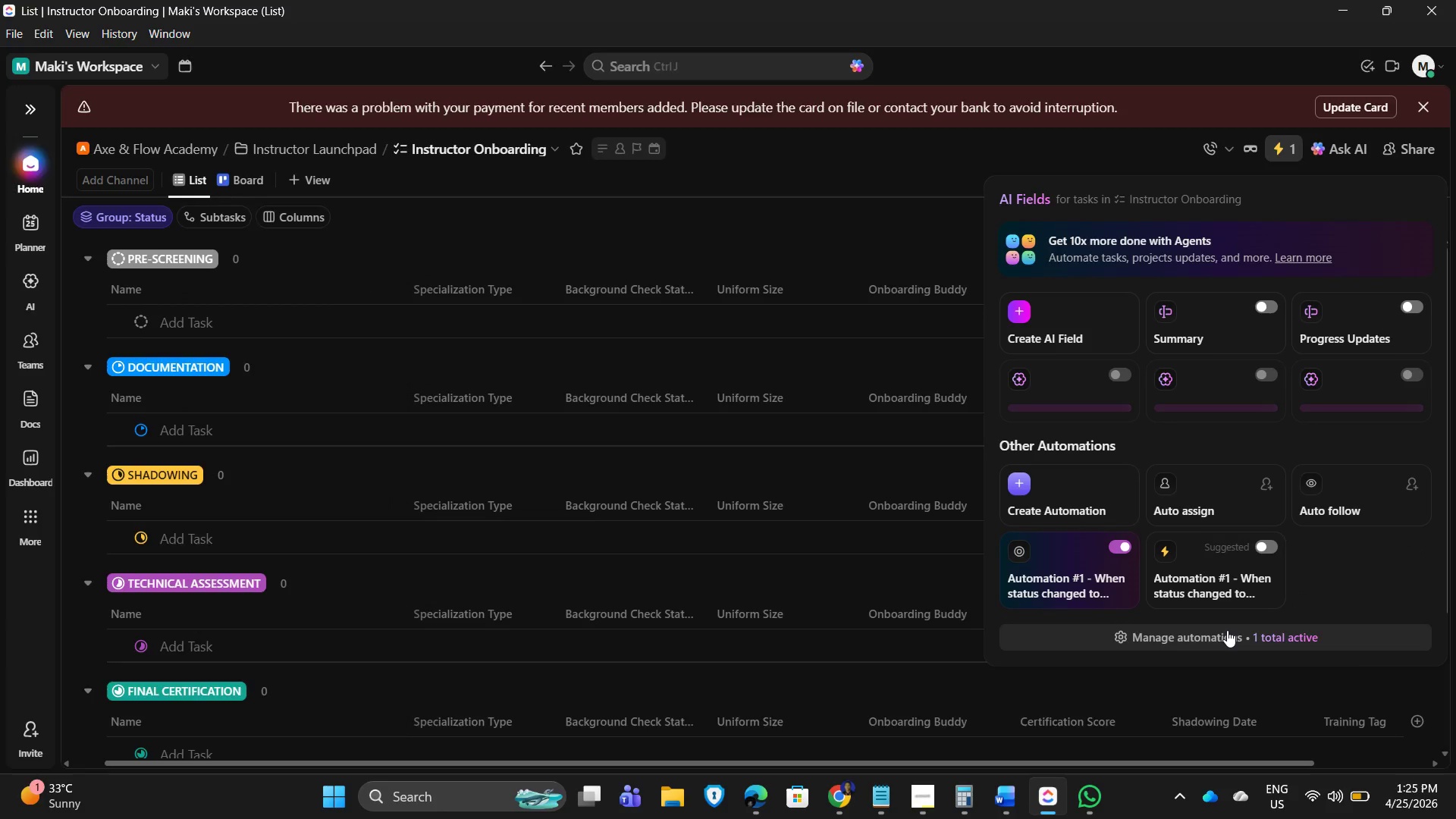 
left_click([1227, 630])
 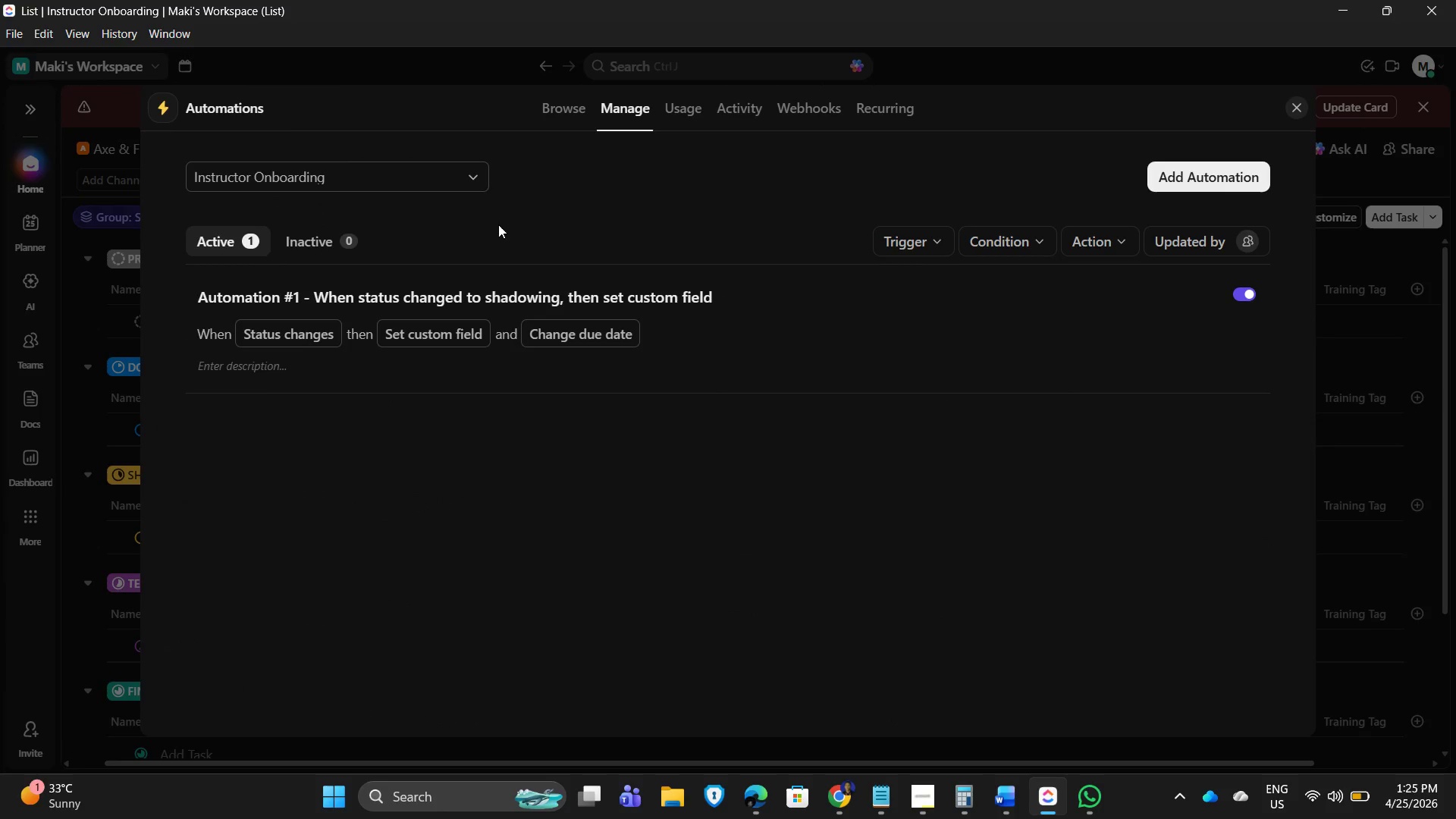 
left_click([926, 295])
 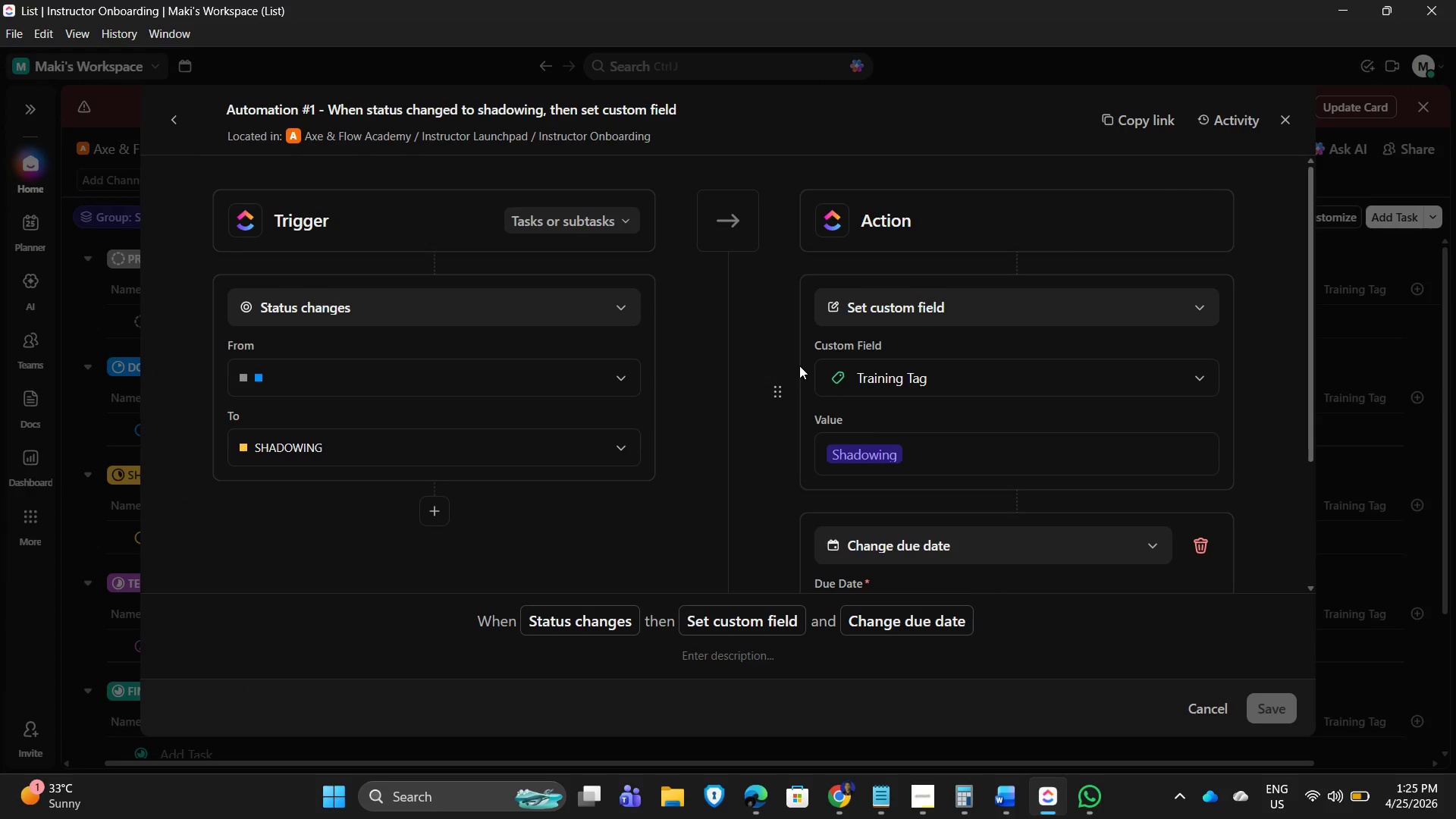 
scroll: coordinate [1125, 420], scroll_direction: down, amount: 2.0
 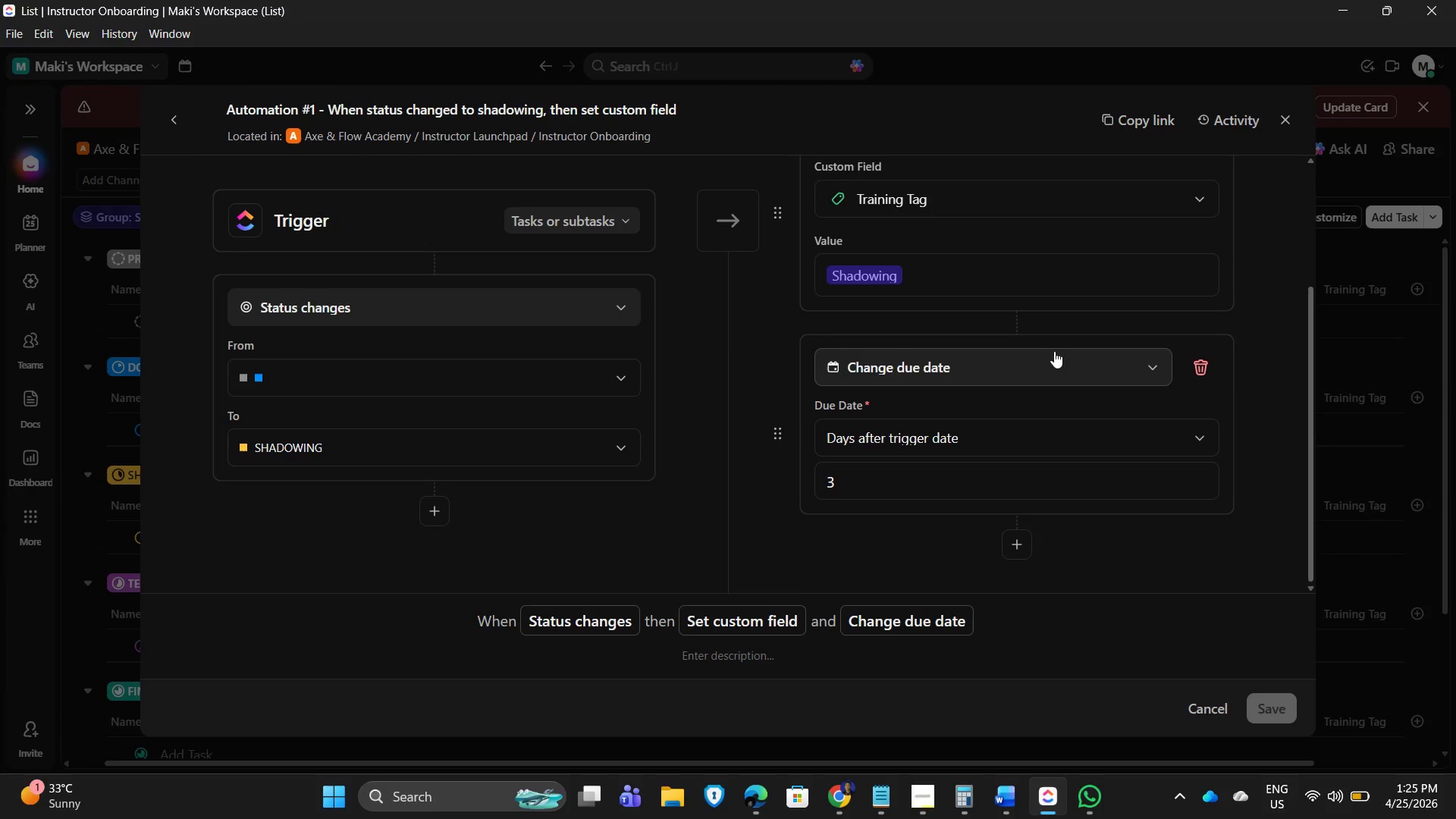 
scroll: coordinate [1054, 350], scroll_direction: up, amount: 2.0
 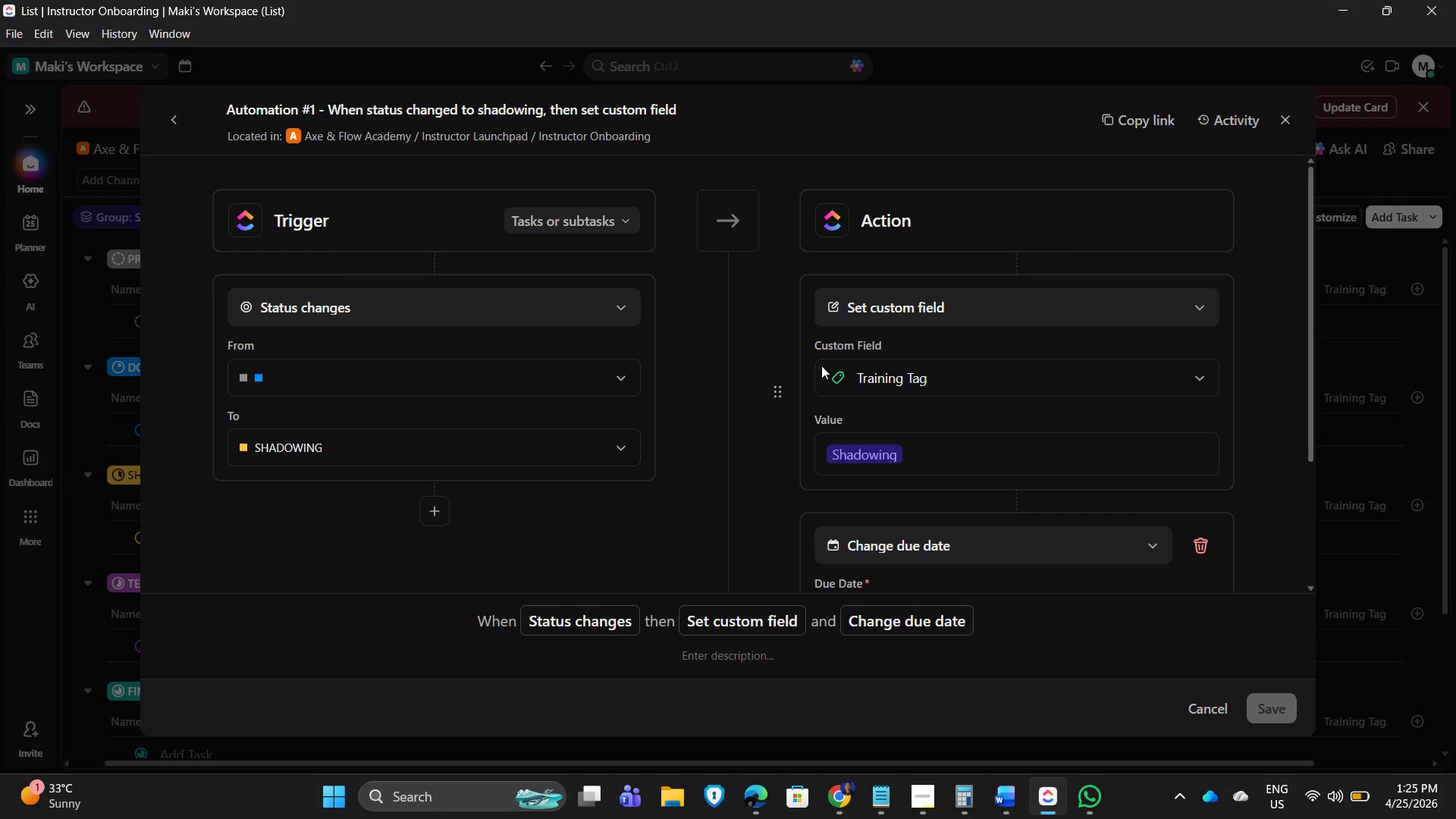 
wait(24.69)
 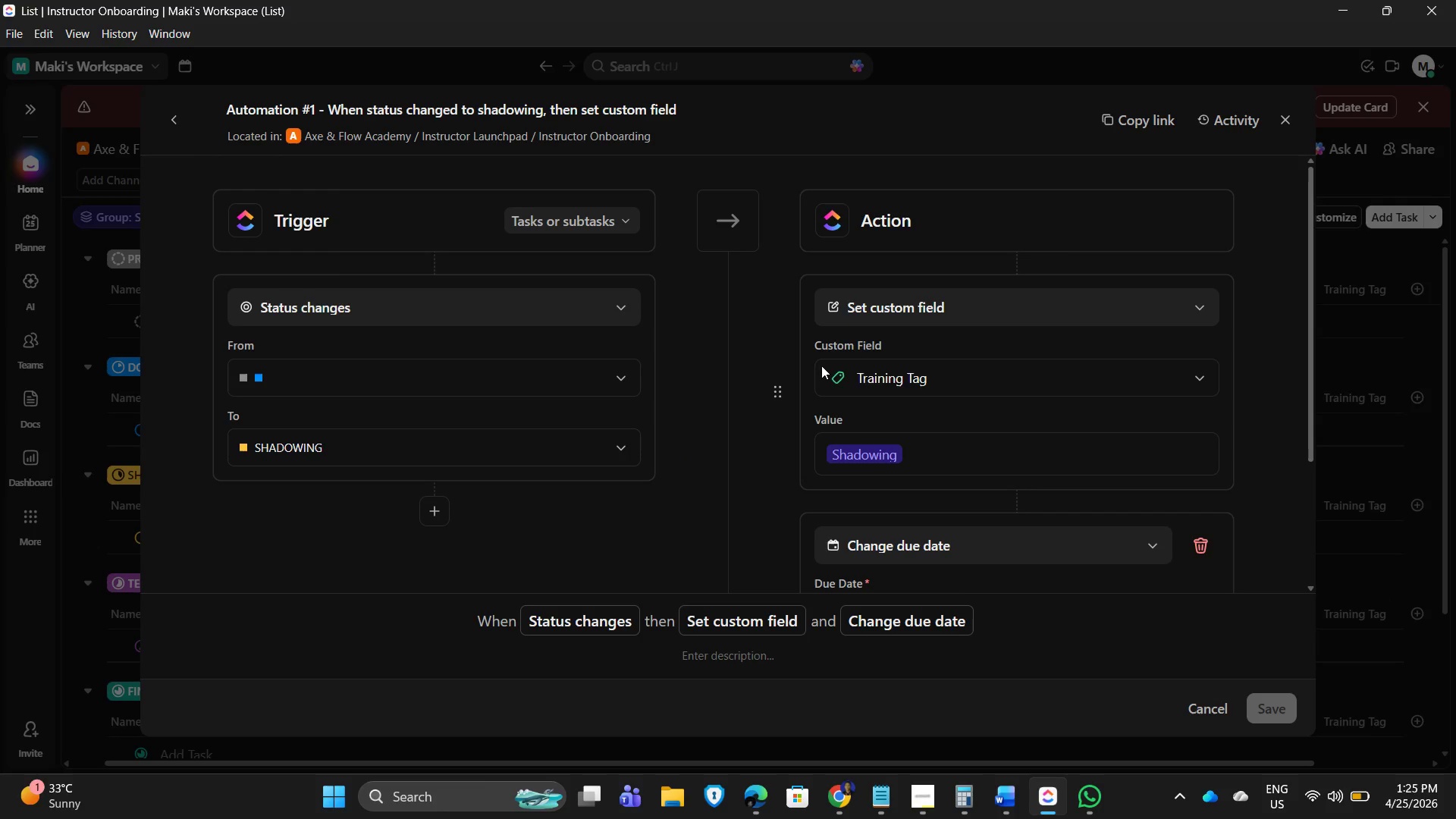 
scroll: coordinate [1040, 489], scroll_direction: down, amount: 1.0
 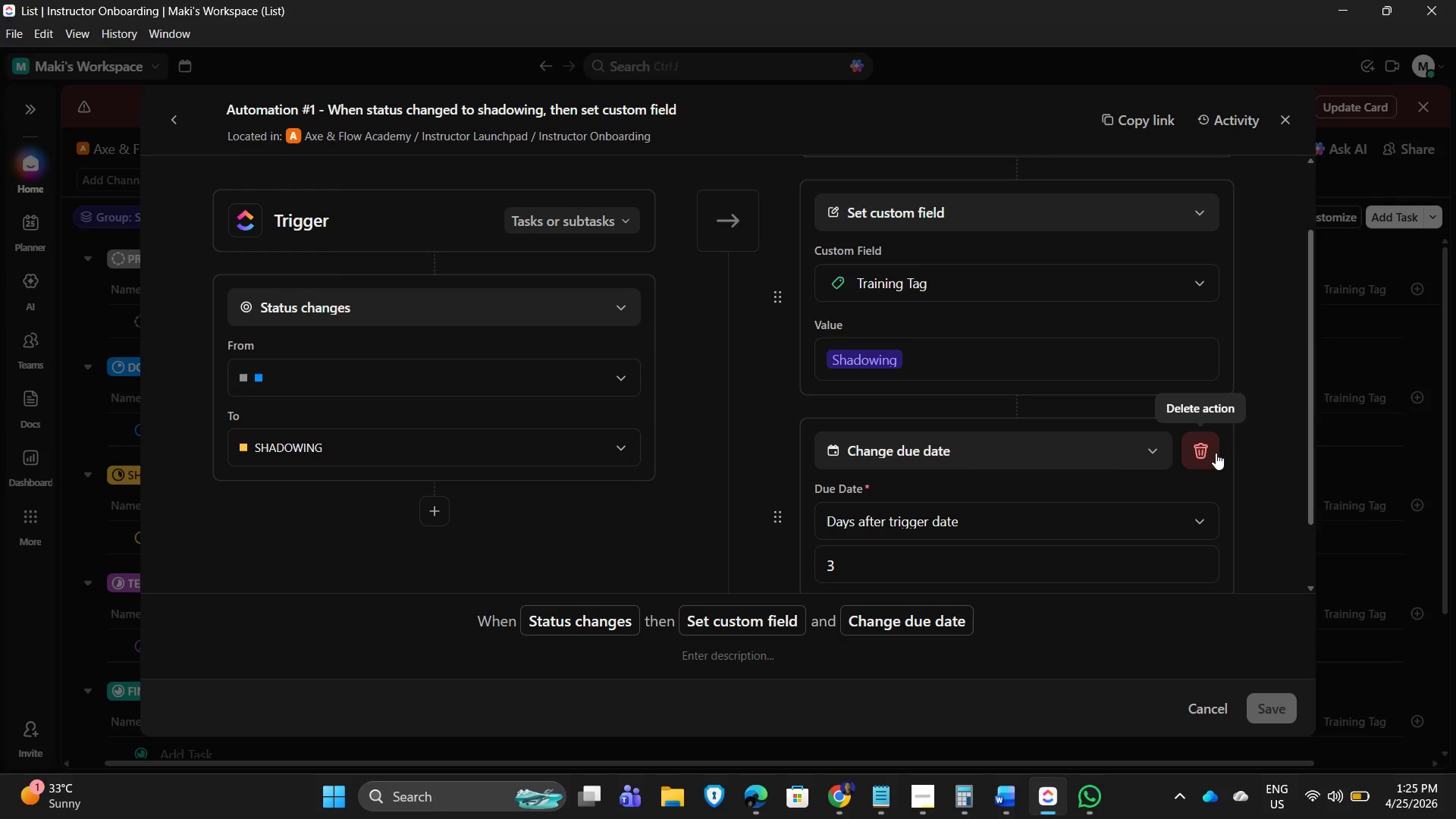 
scroll: coordinate [1037, 359], scroll_direction: up, amount: 2.0
 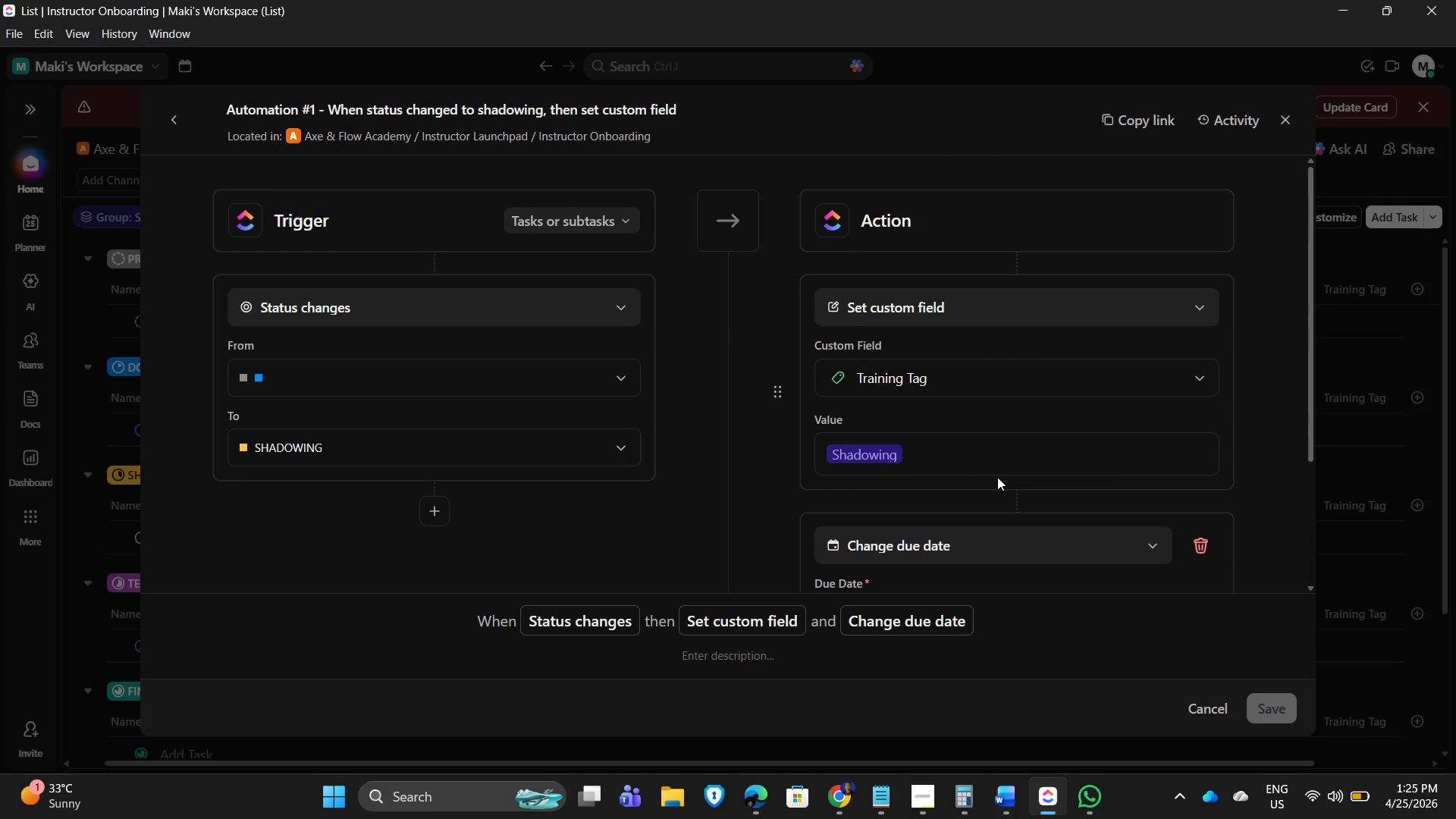 
wait(5.64)
 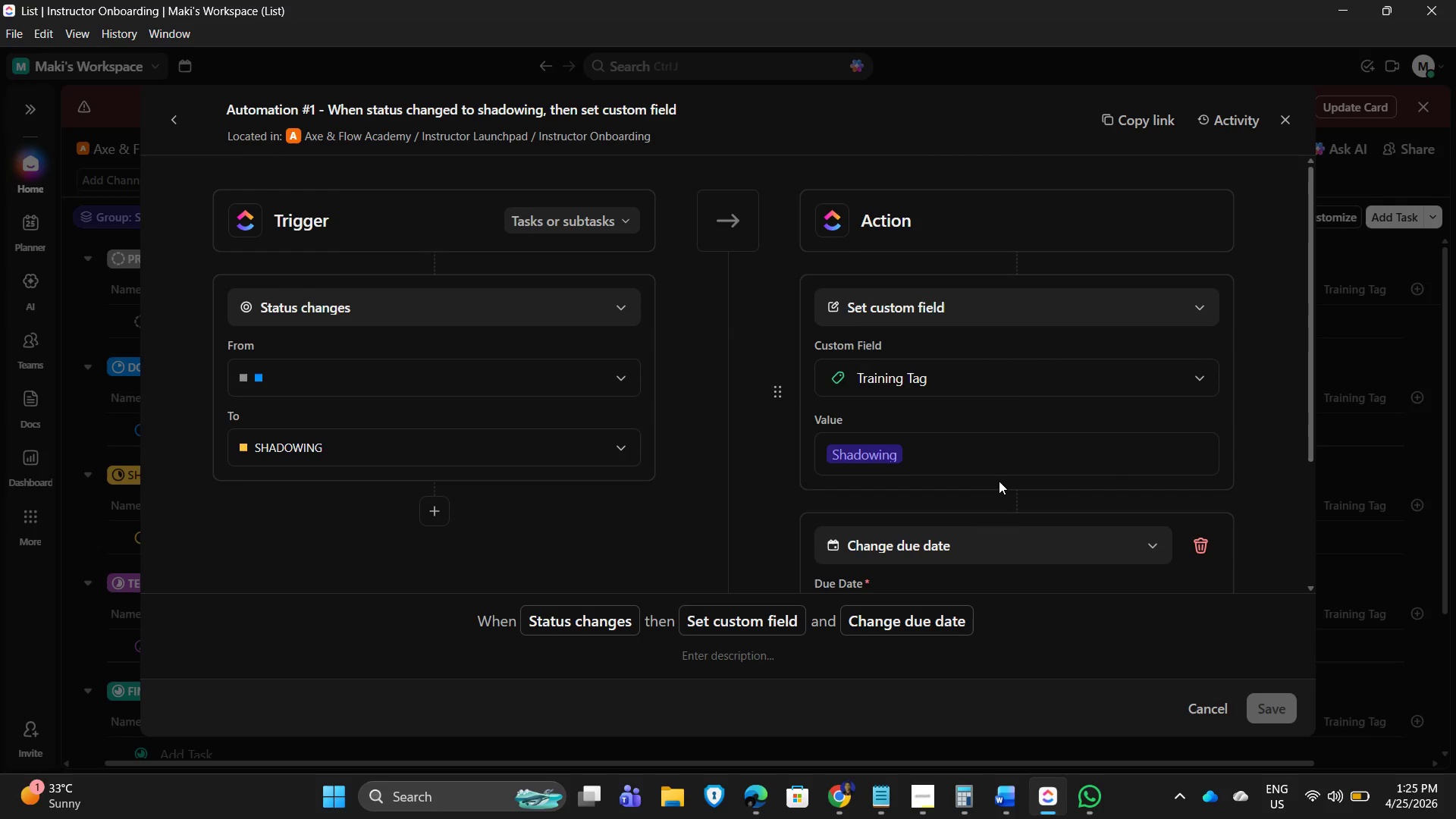 
left_click([1201, 540])
 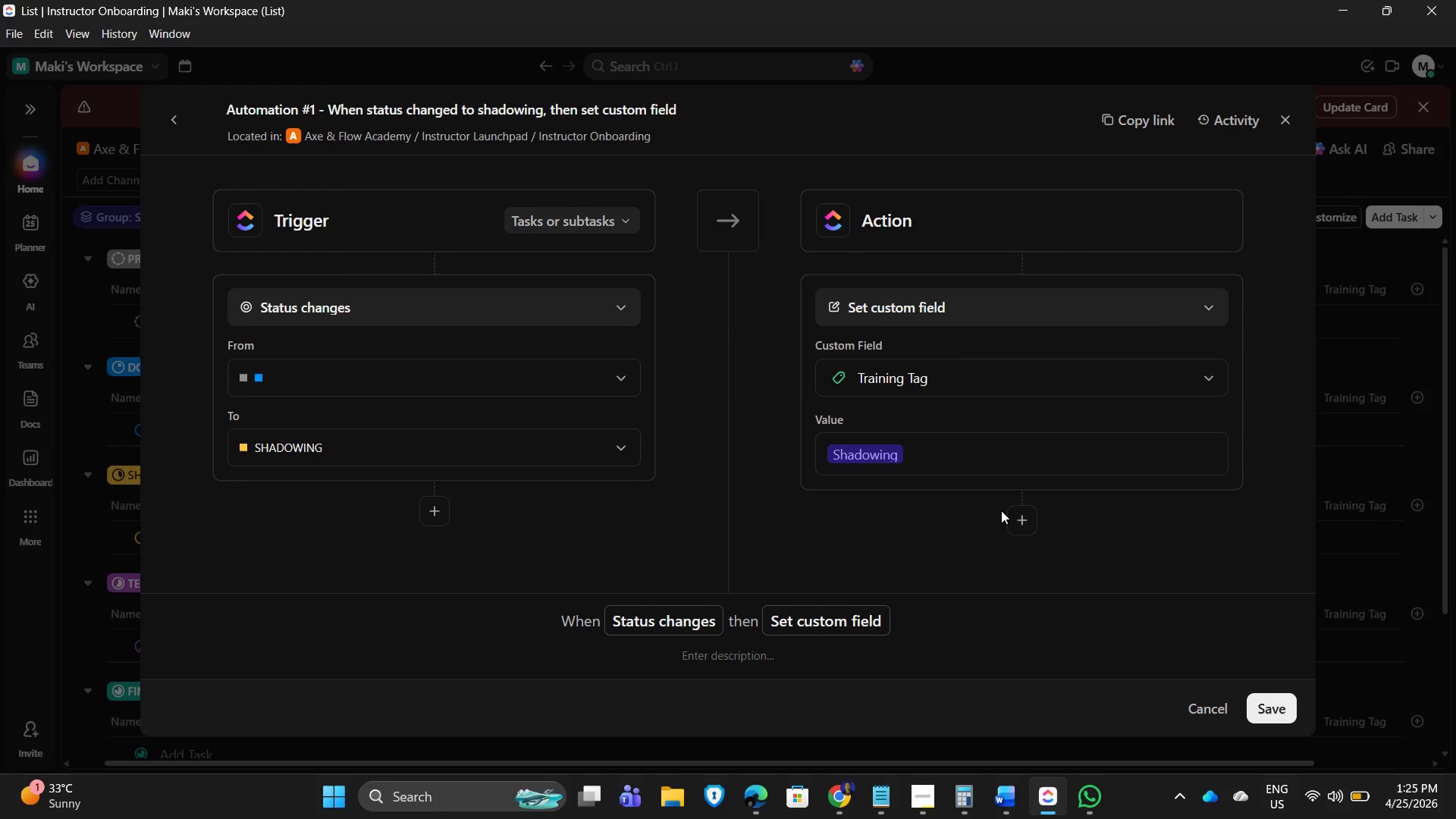 
left_click([1011, 517])
 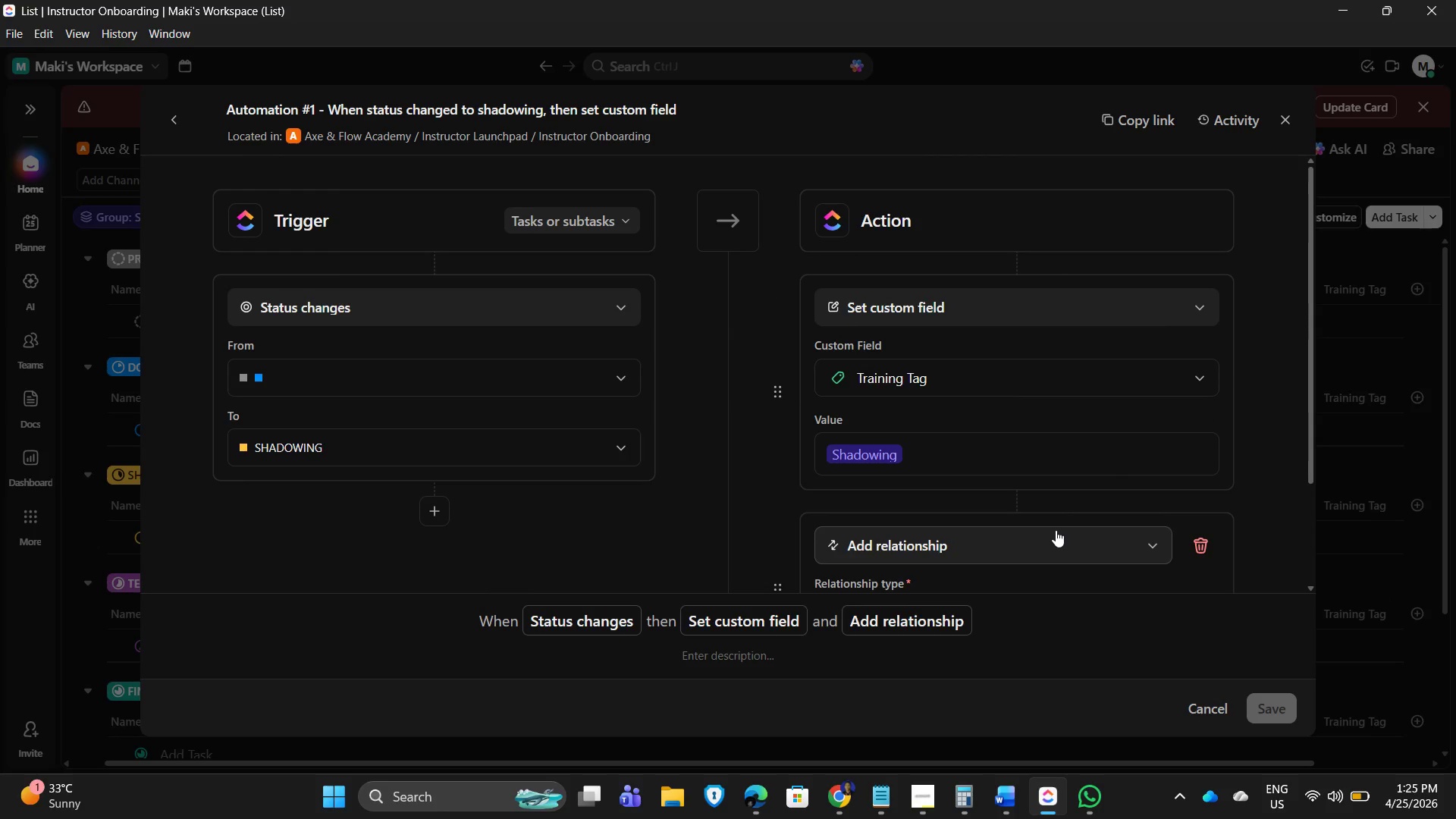 
left_click([1056, 529])
 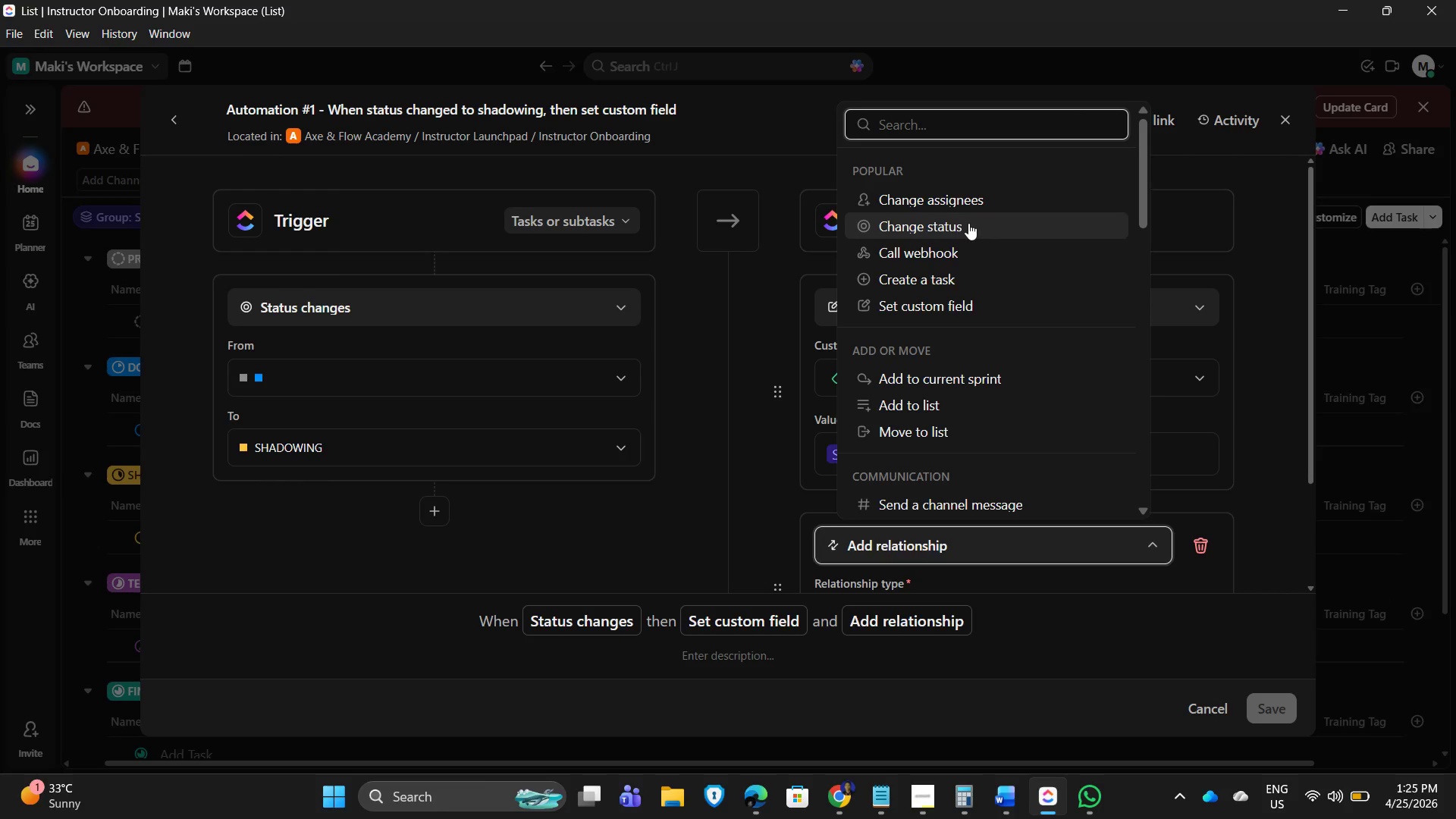 
type(tag)
 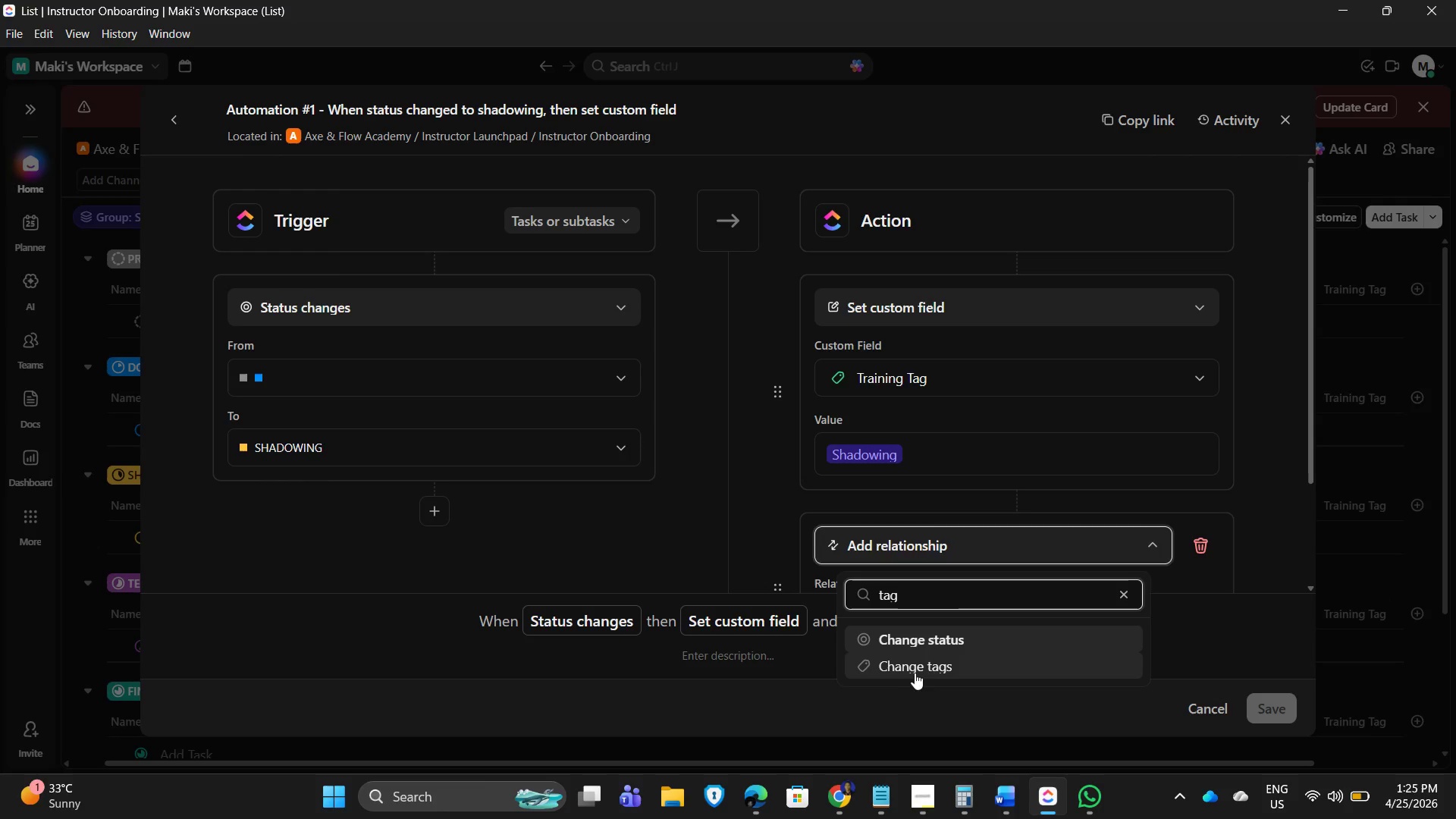 
left_click([918, 664])
 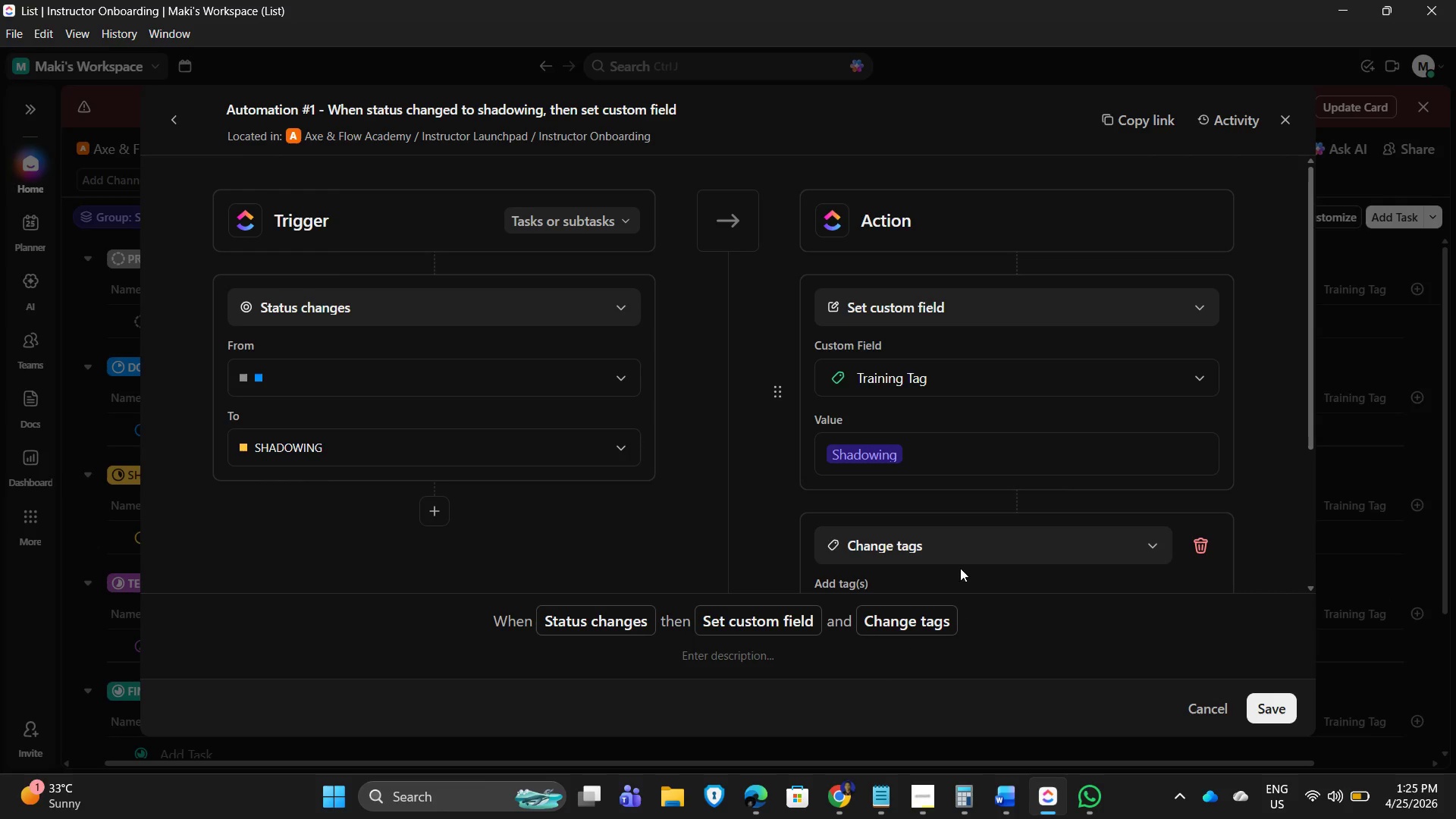 
scroll: coordinate [1015, 541], scroll_direction: down, amount: 2.0
 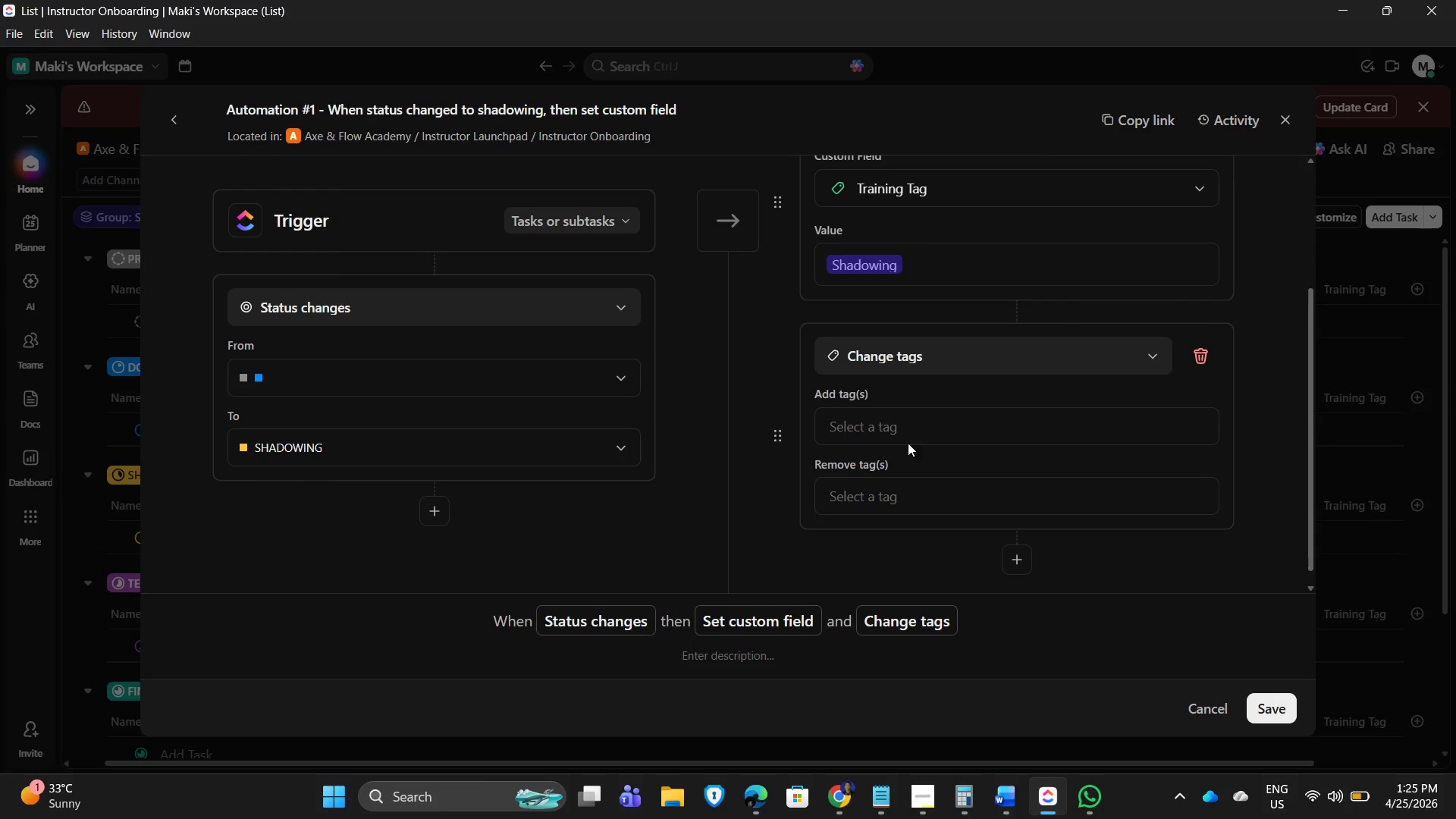 
left_click([901, 428])
 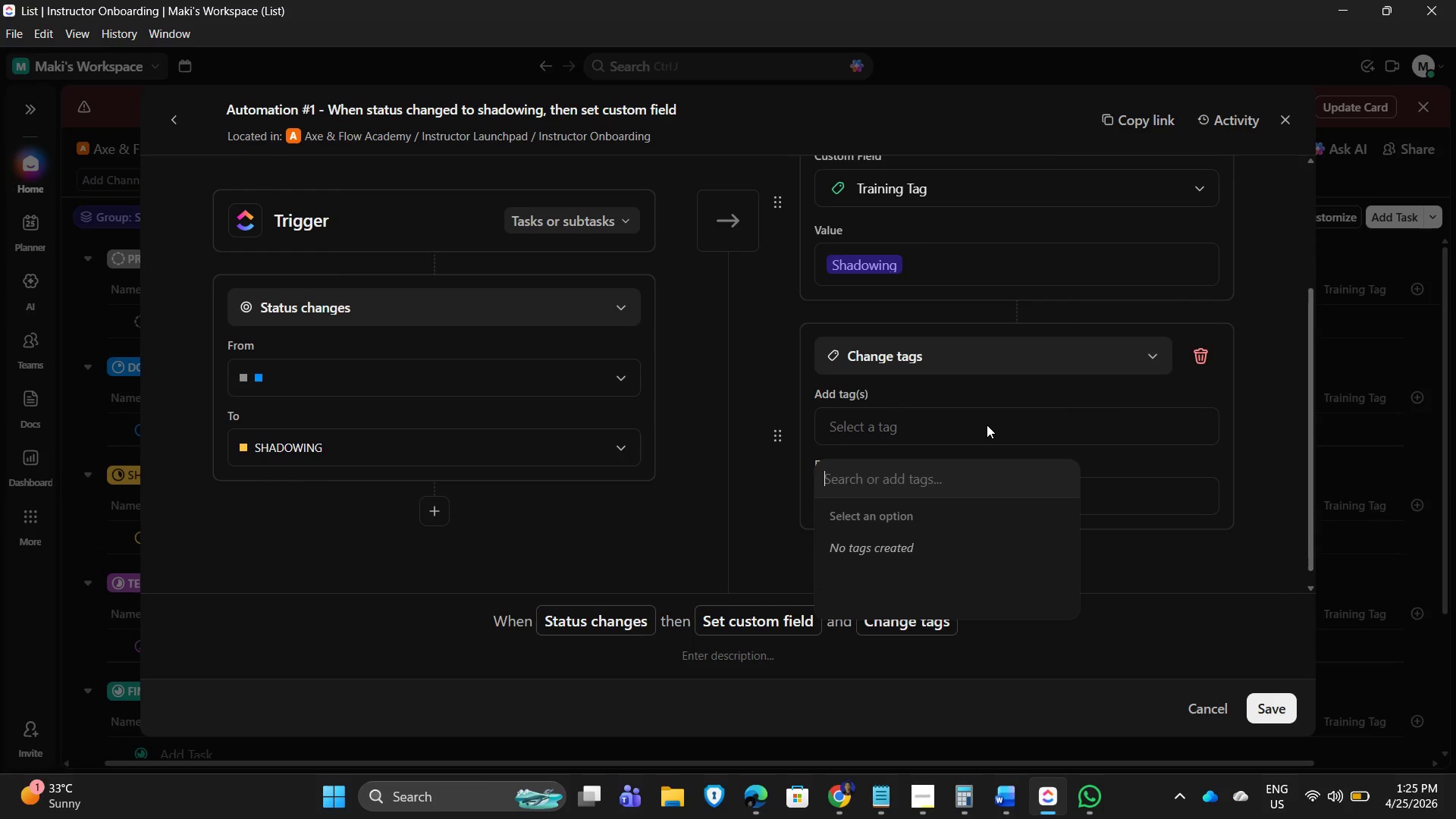 
type(Training Required)
 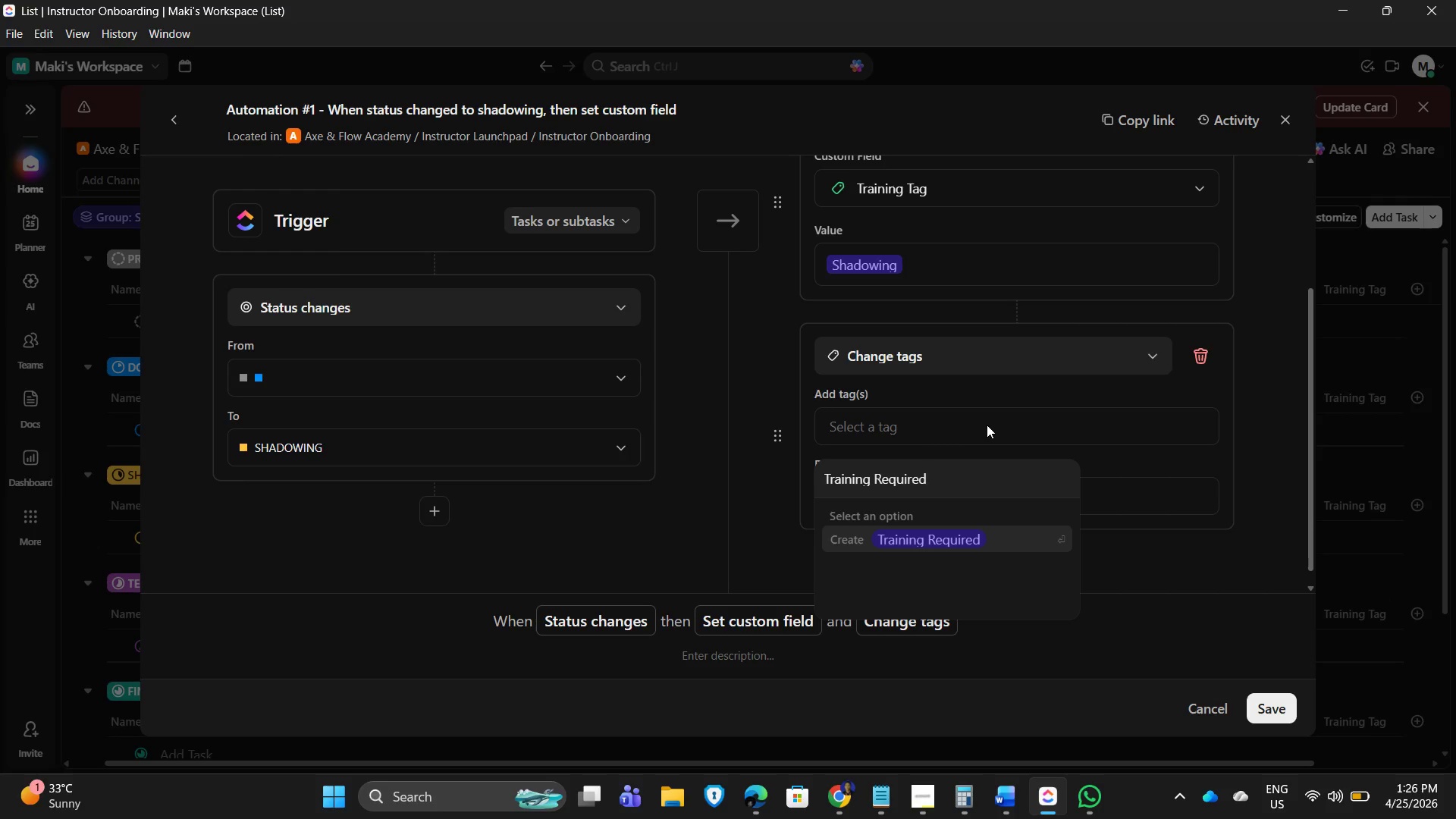 
key(Enter)
 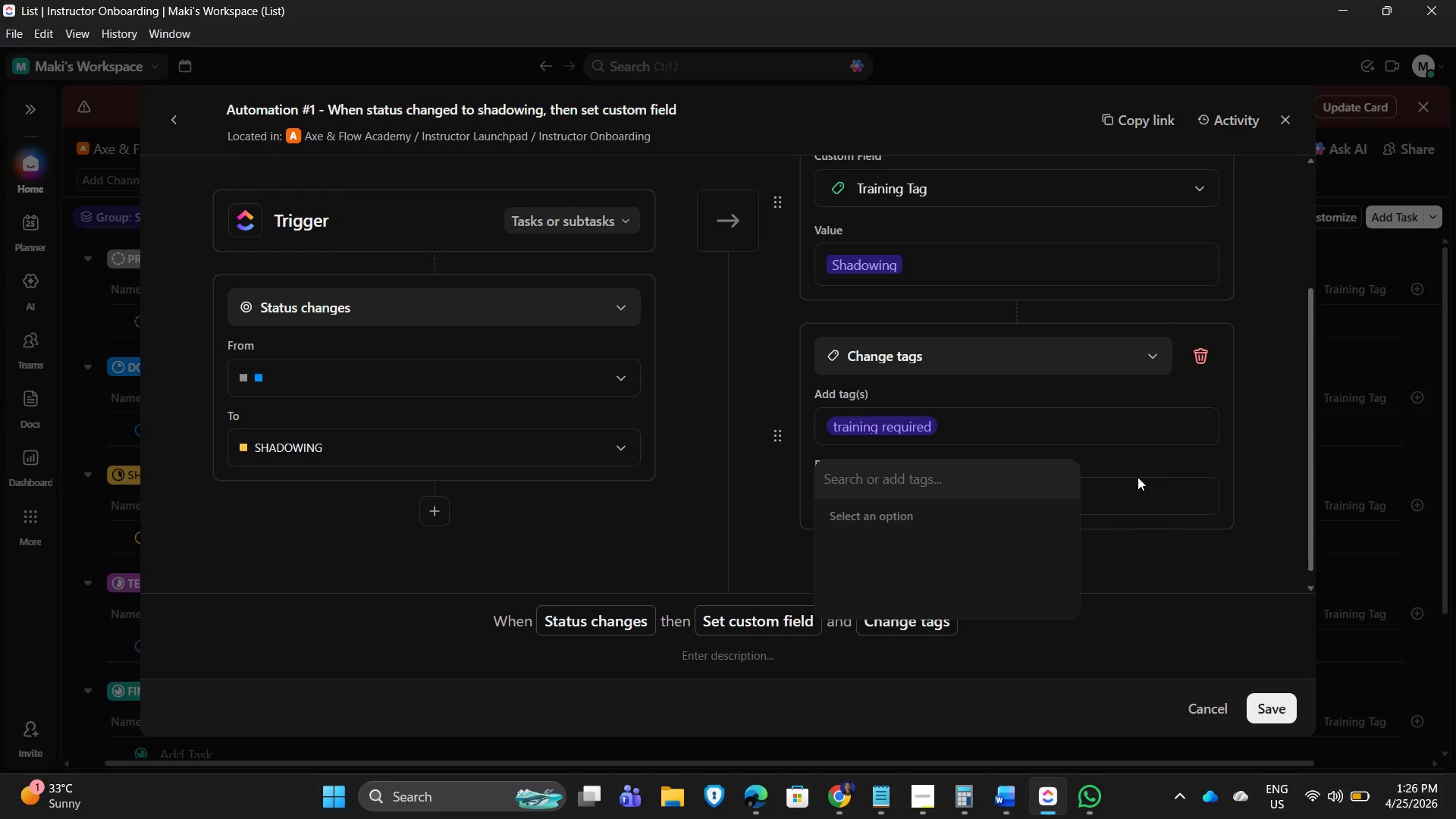 
wait(14.47)
 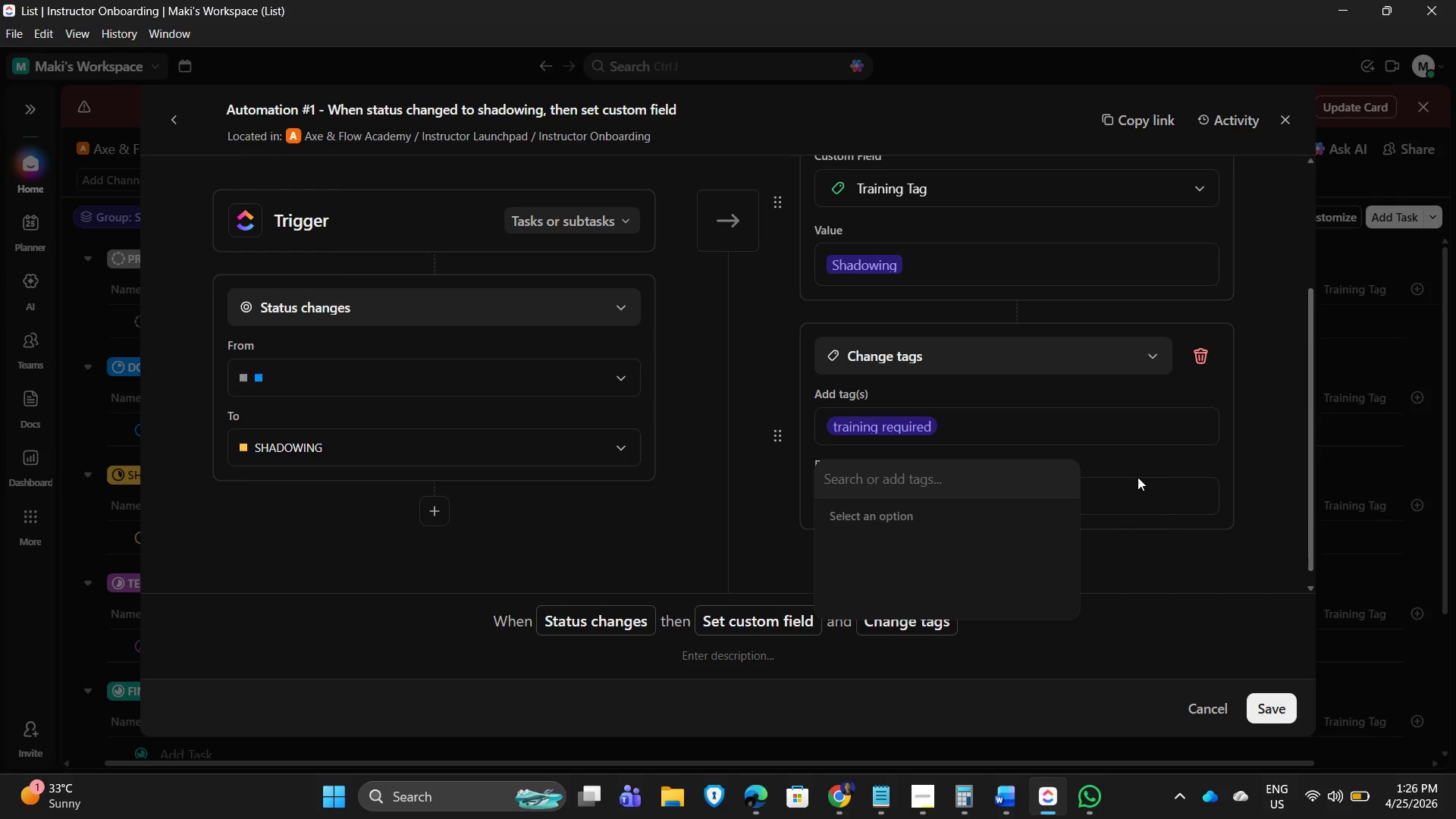 
left_click([1171, 480])
 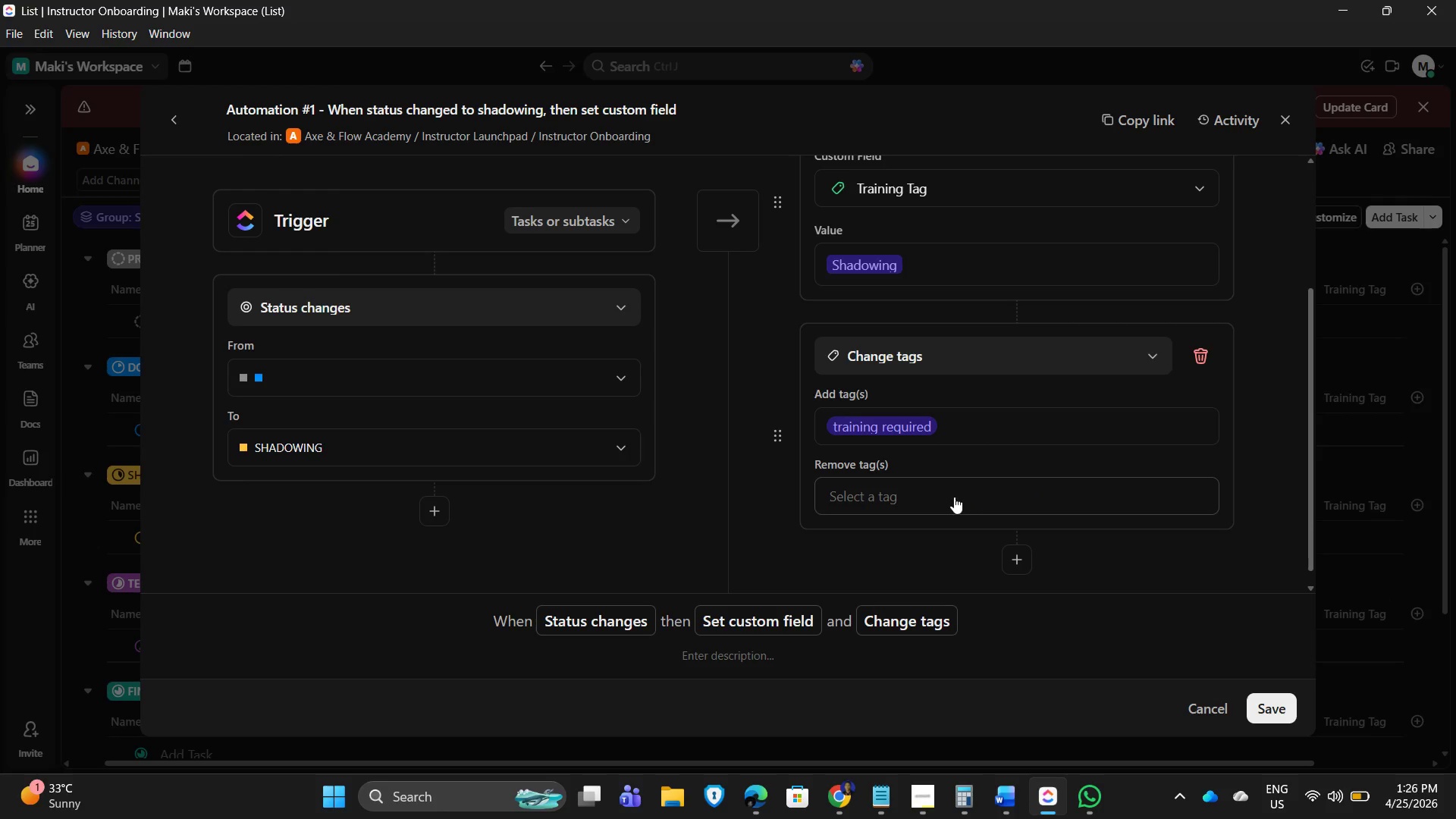 
left_click([954, 497])
 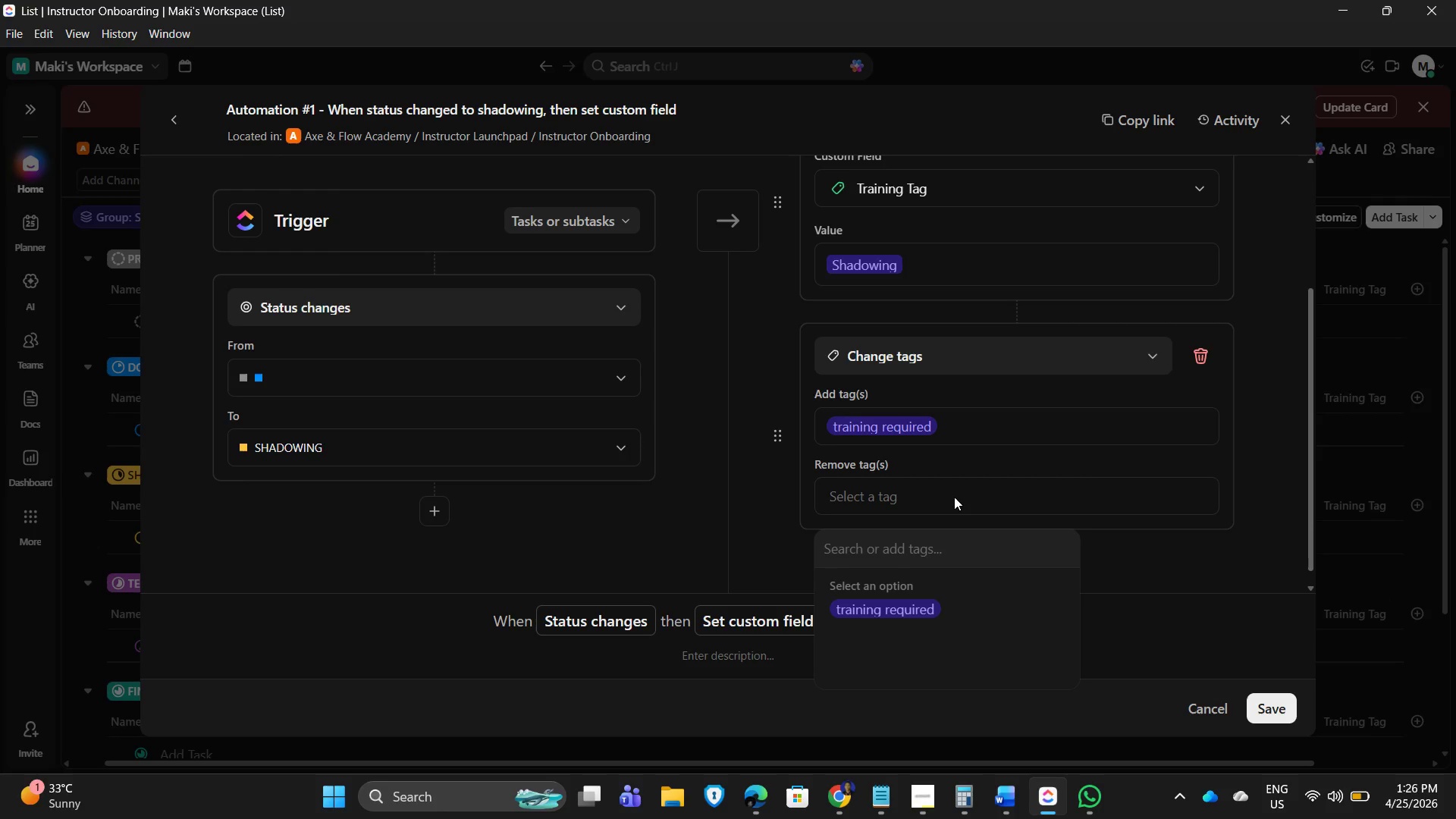 
wait(5.59)
 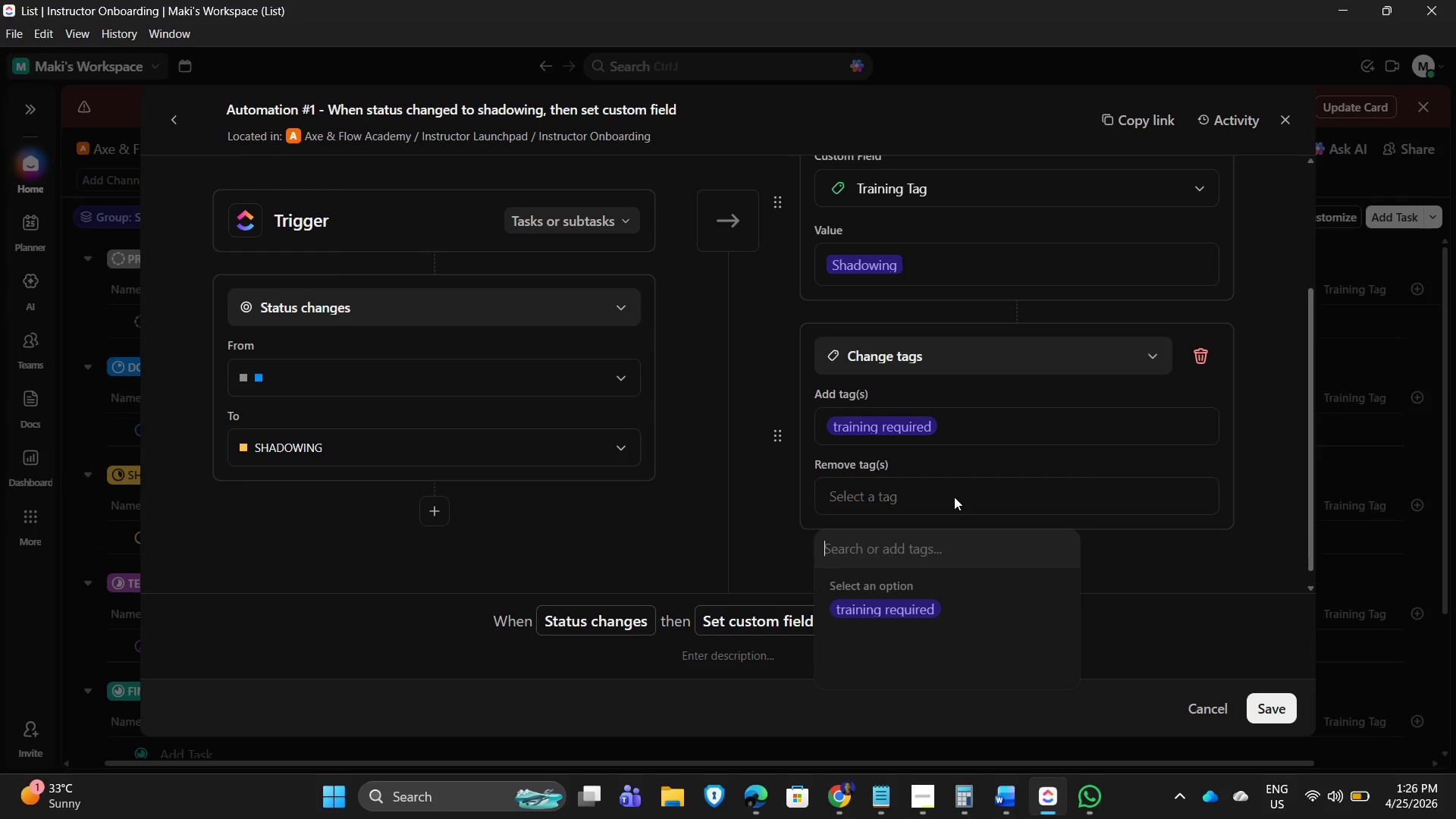 
type(Ready for a)
 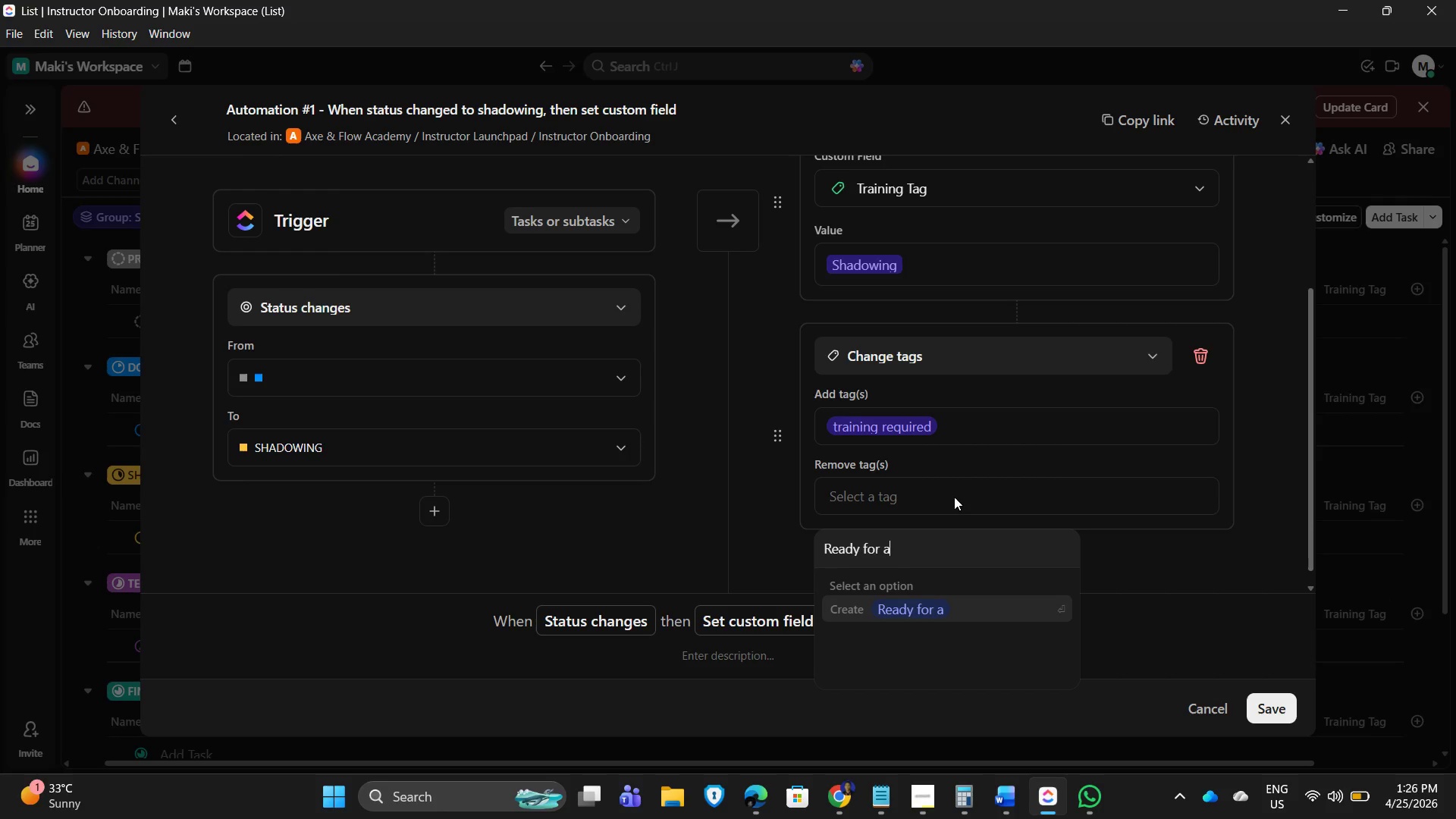 
wait(12.61)
 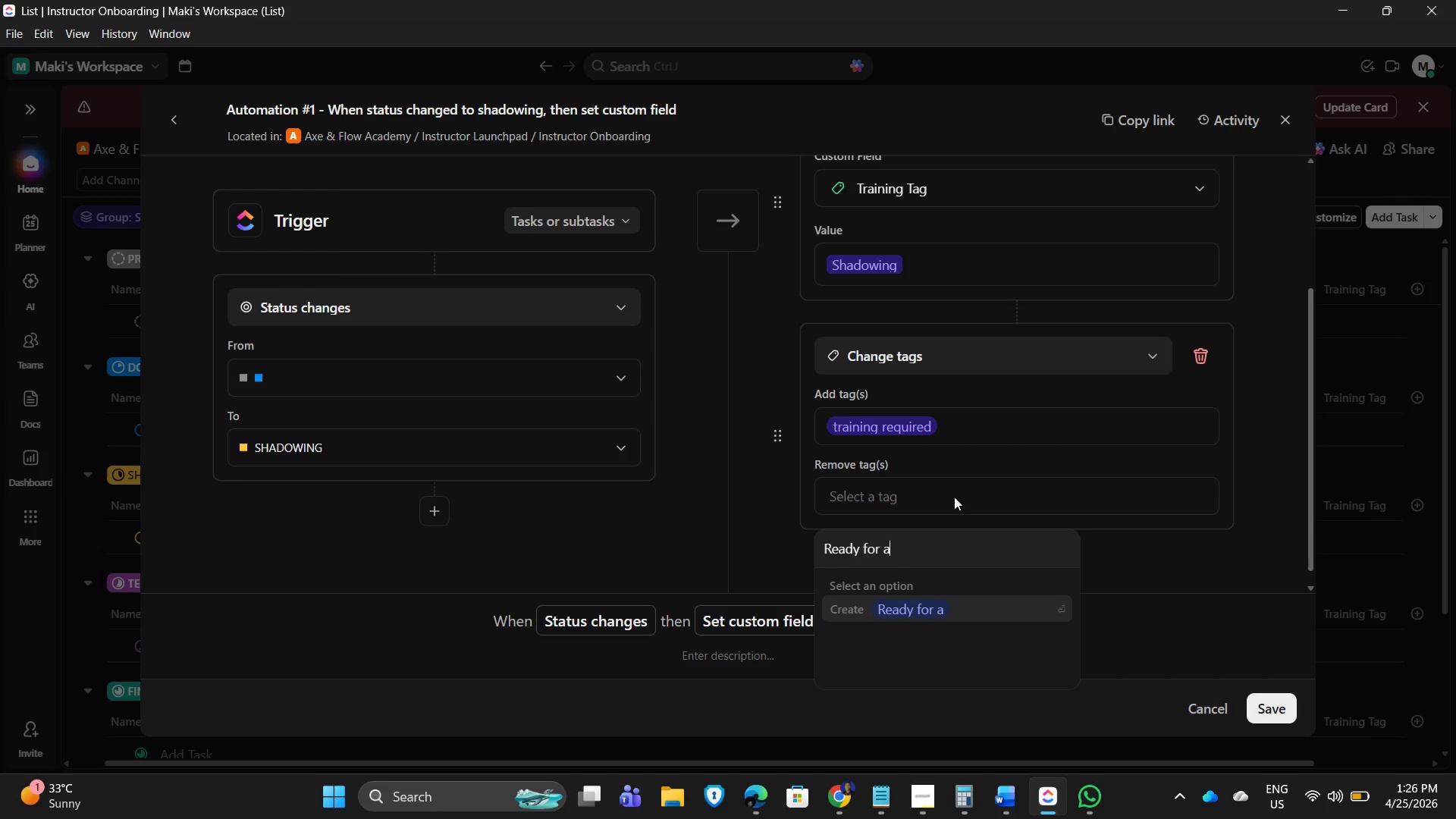 
type(ssessment)
 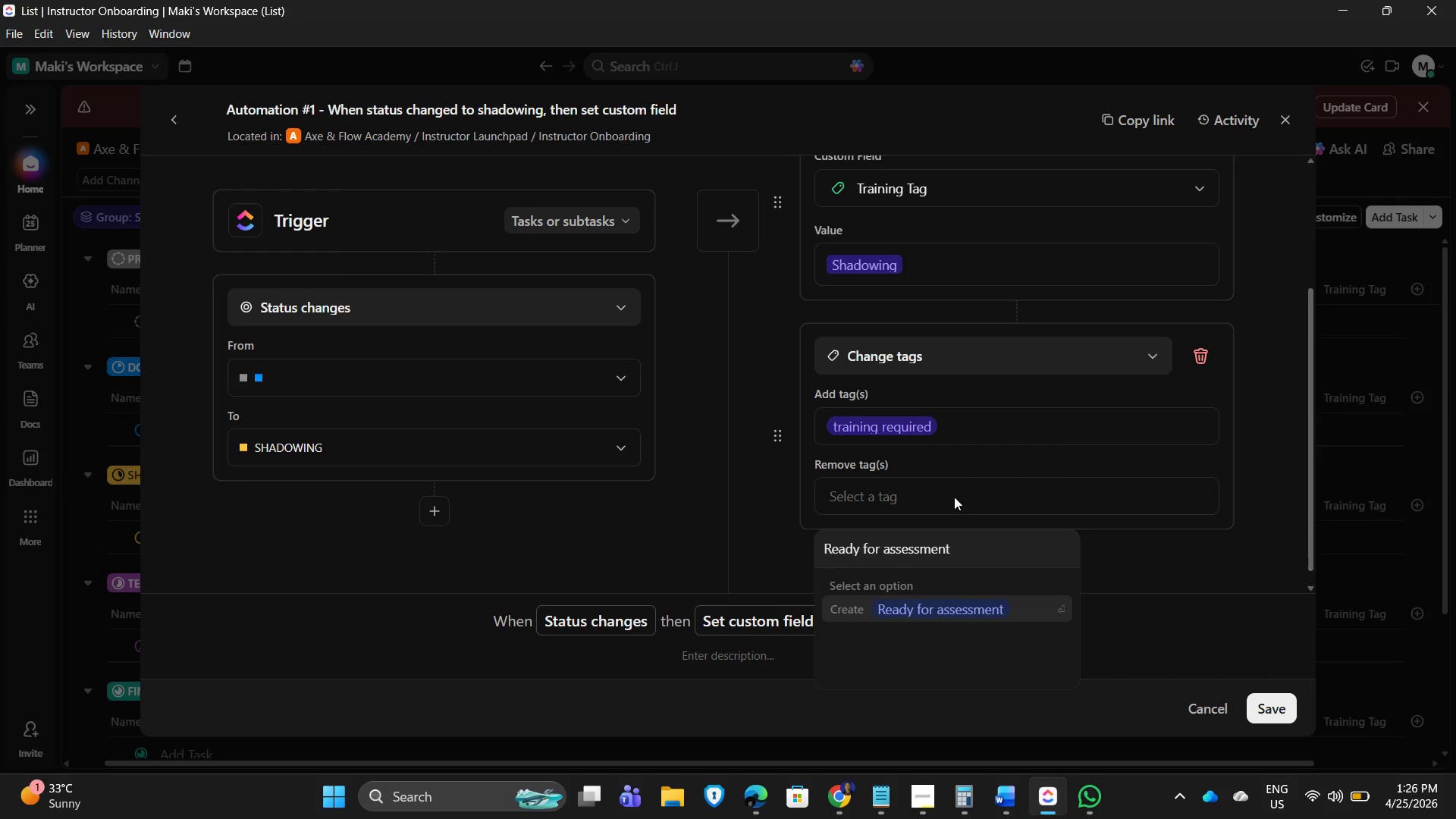 
key(Enter)
 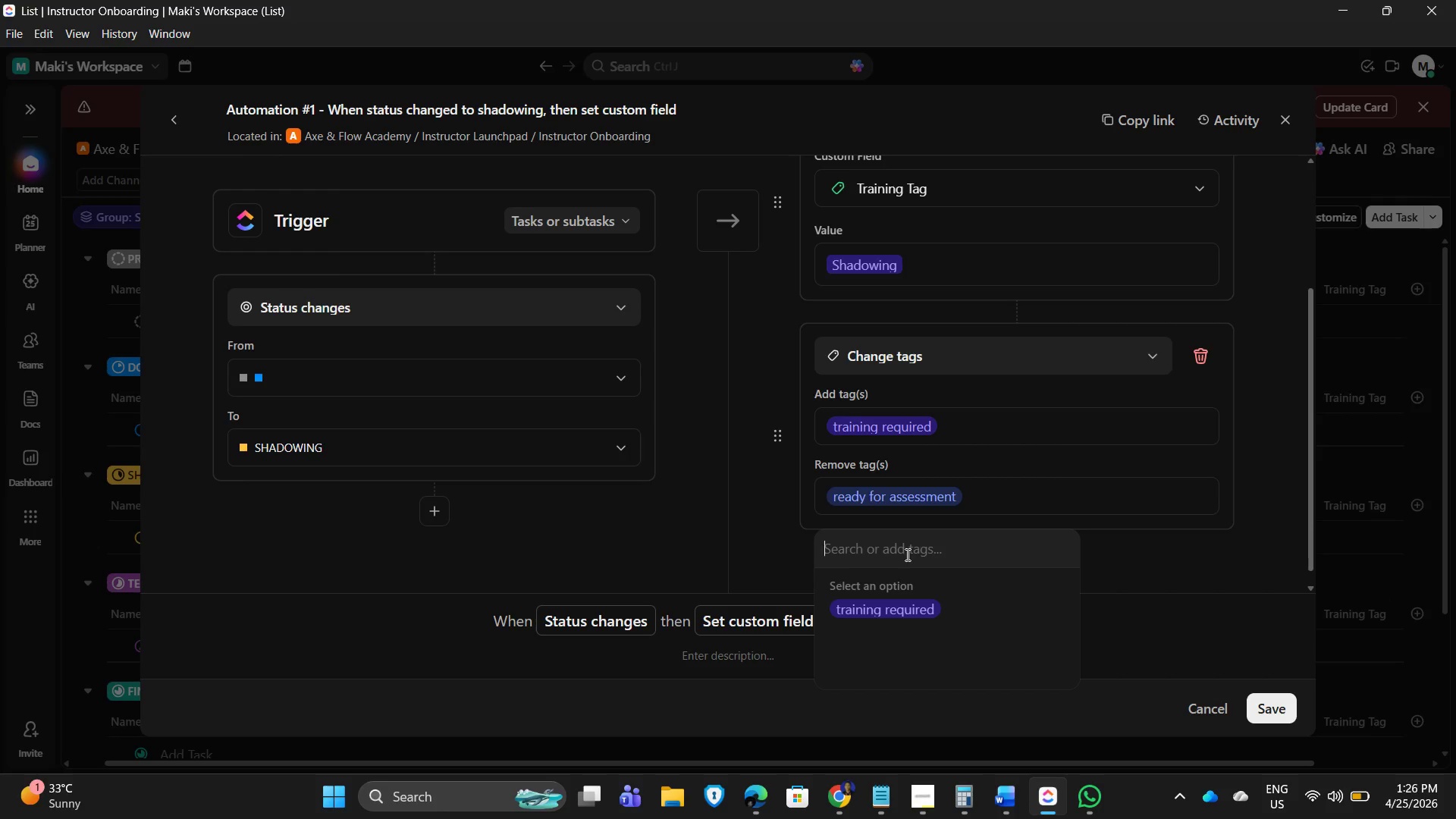 
type(Ceer)
key(Backspace)
key(Backspace)
type(rtification Prer)
key(Backspace)
type(p)
 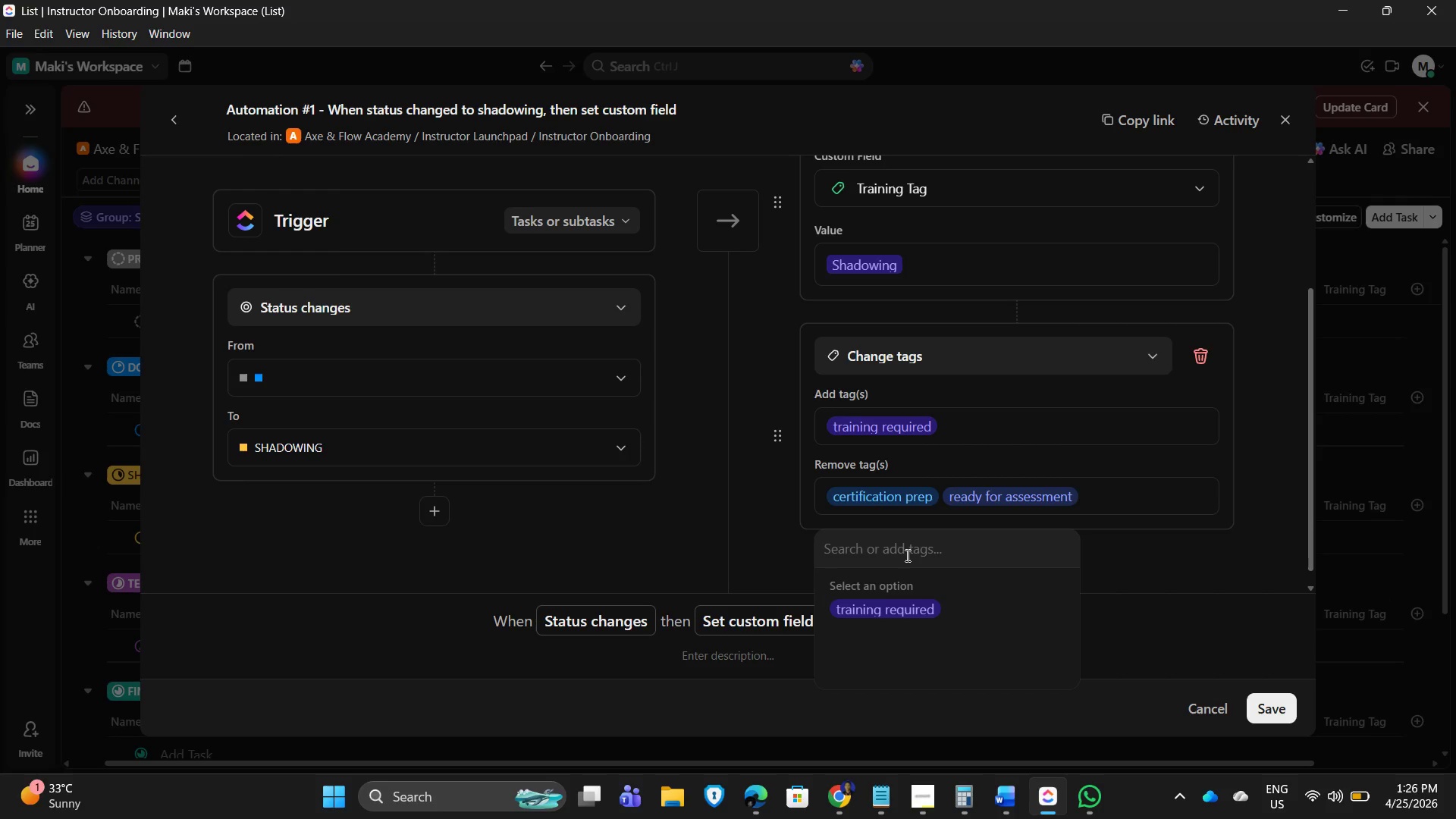 
 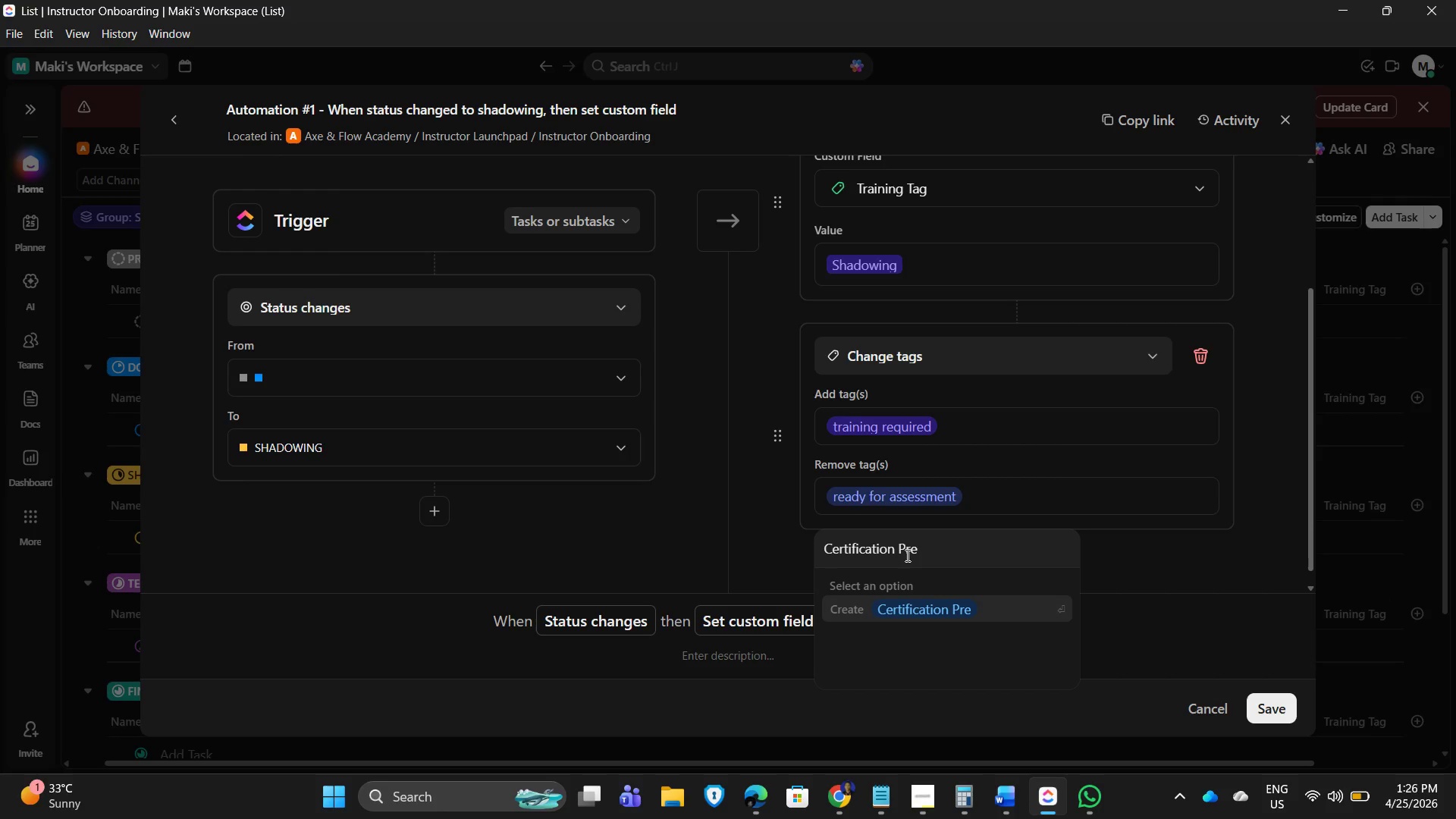 
key(Enter)
 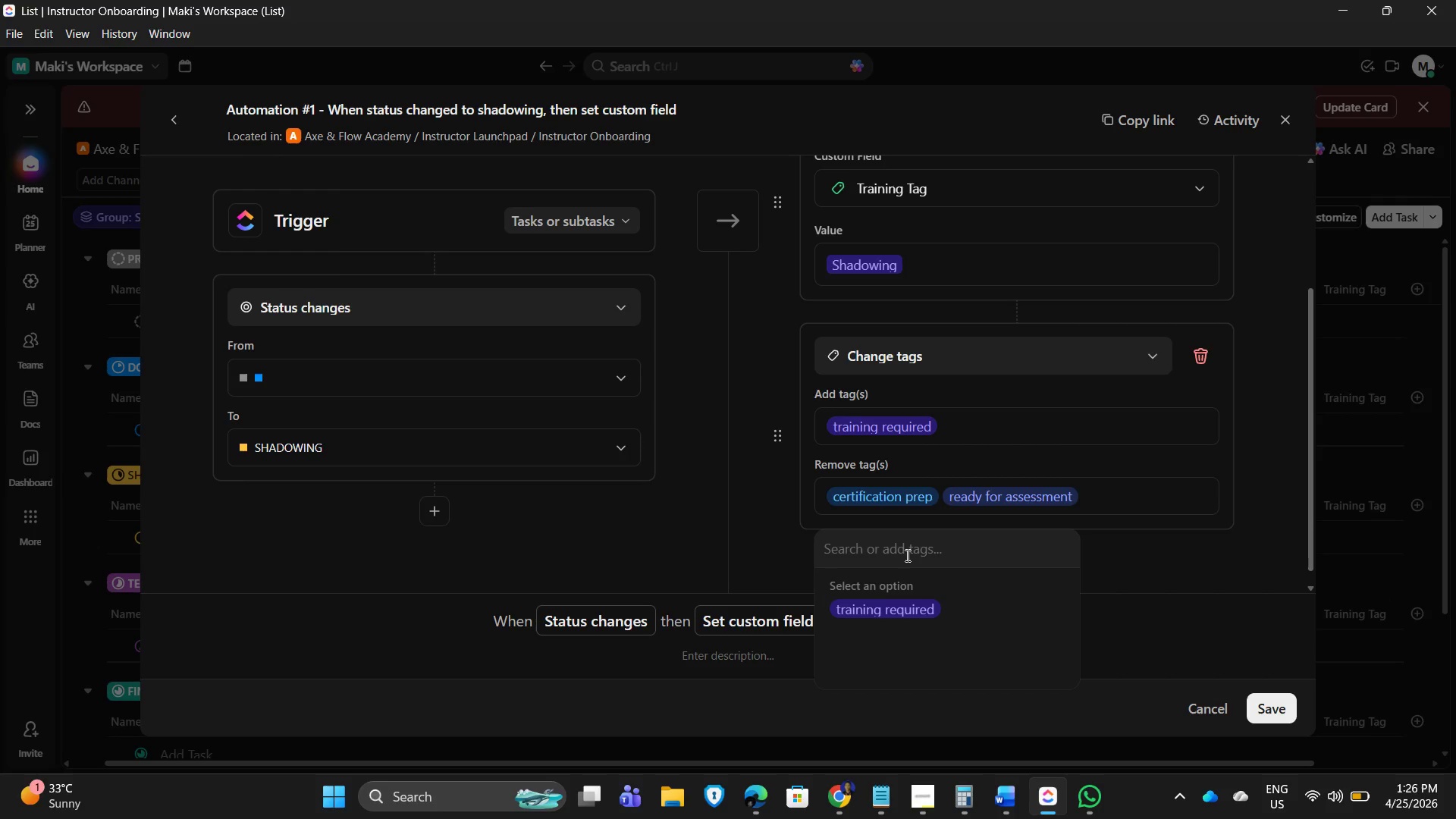 
type(Certified Ready)
 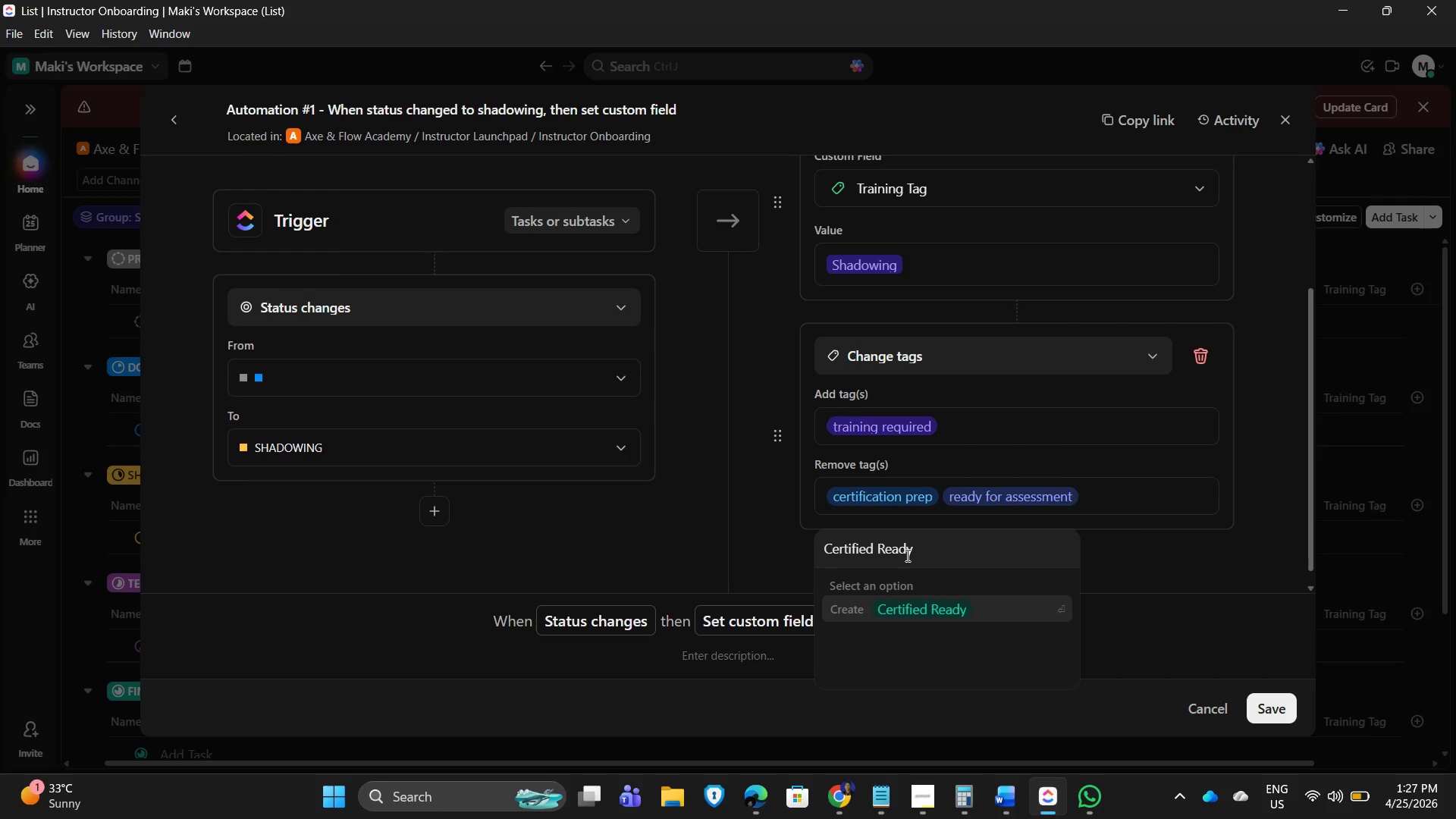 
key(Enter)
 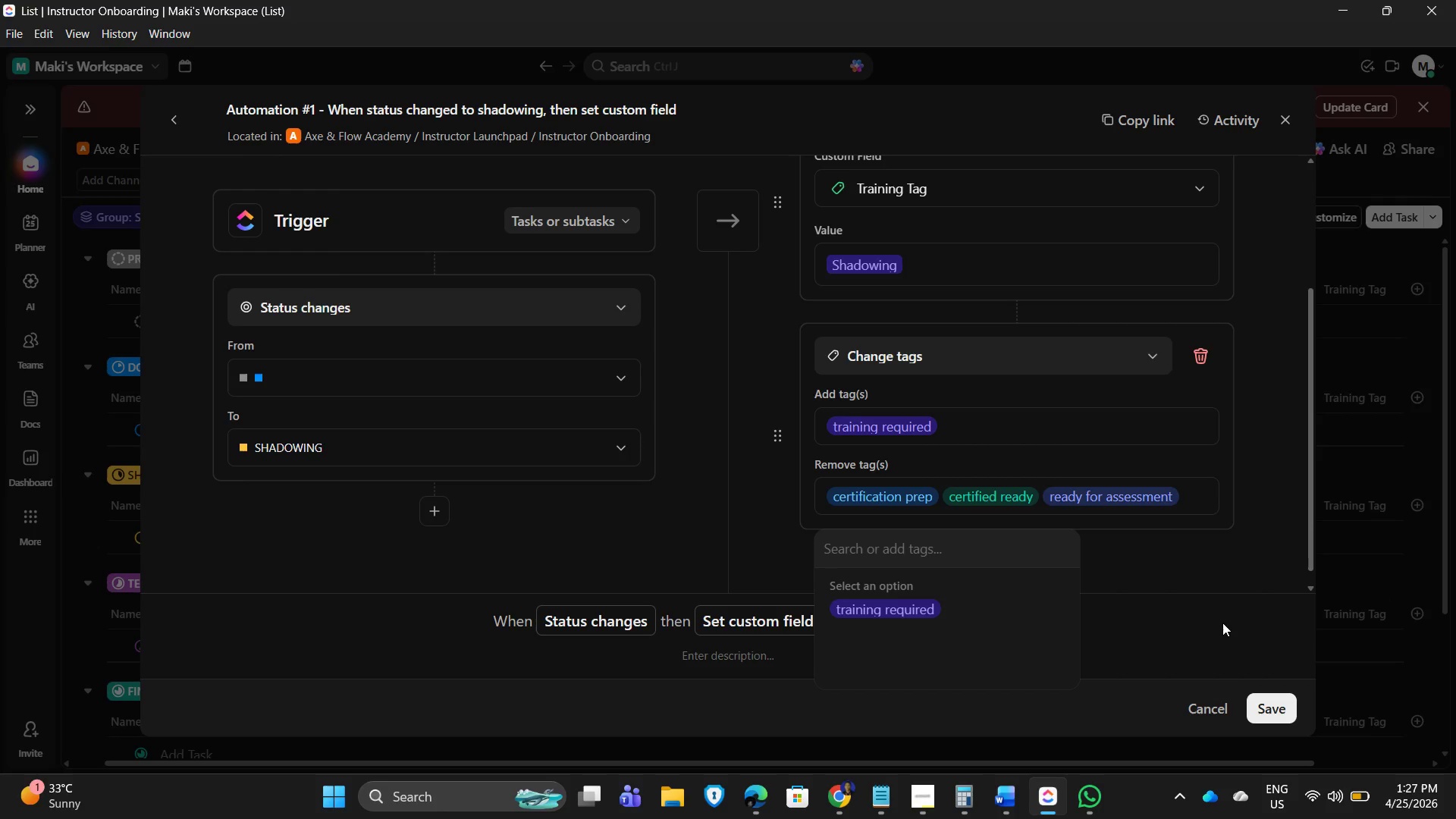 
left_click([1222, 621])
 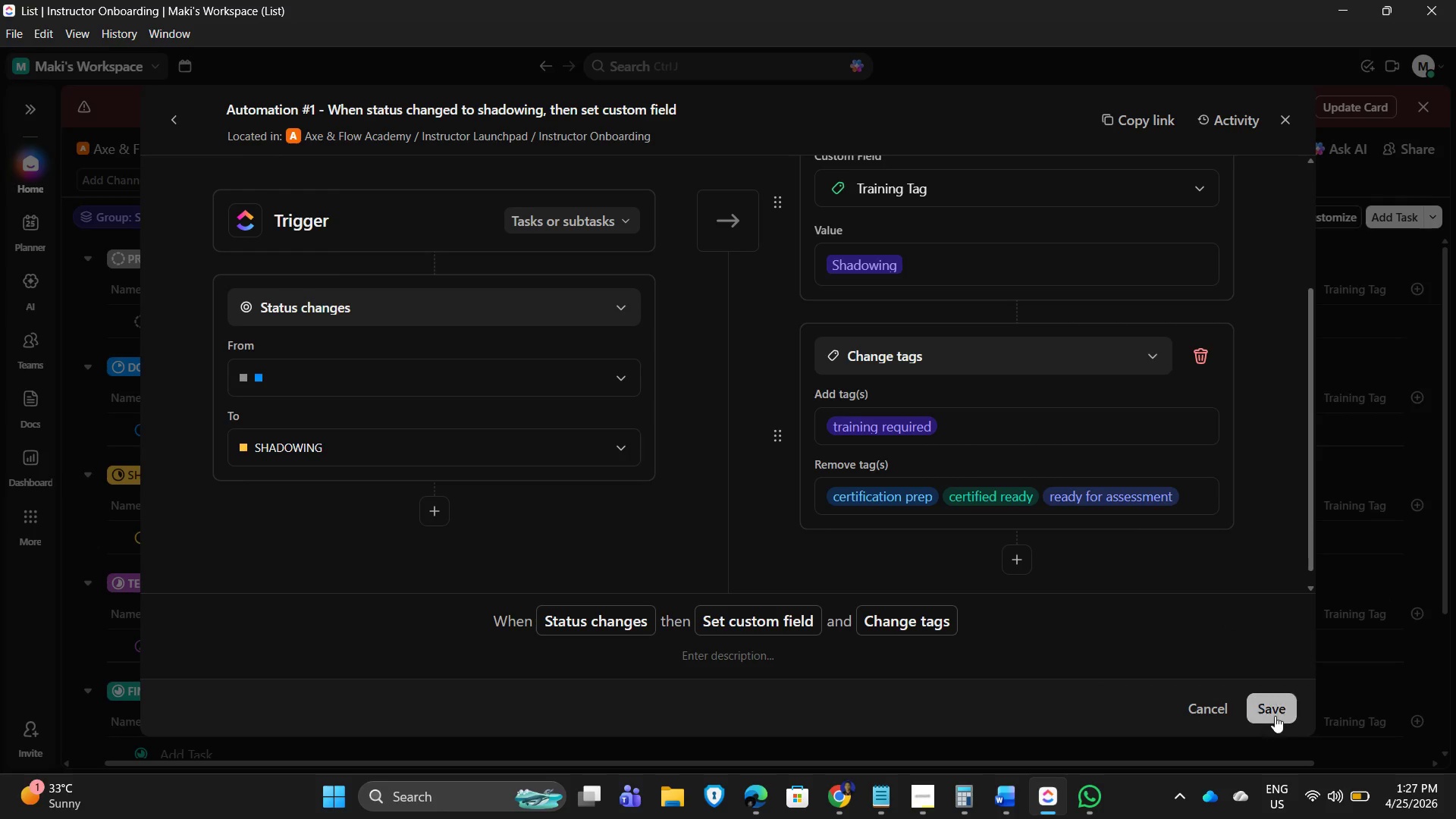 
left_click([1276, 711])
 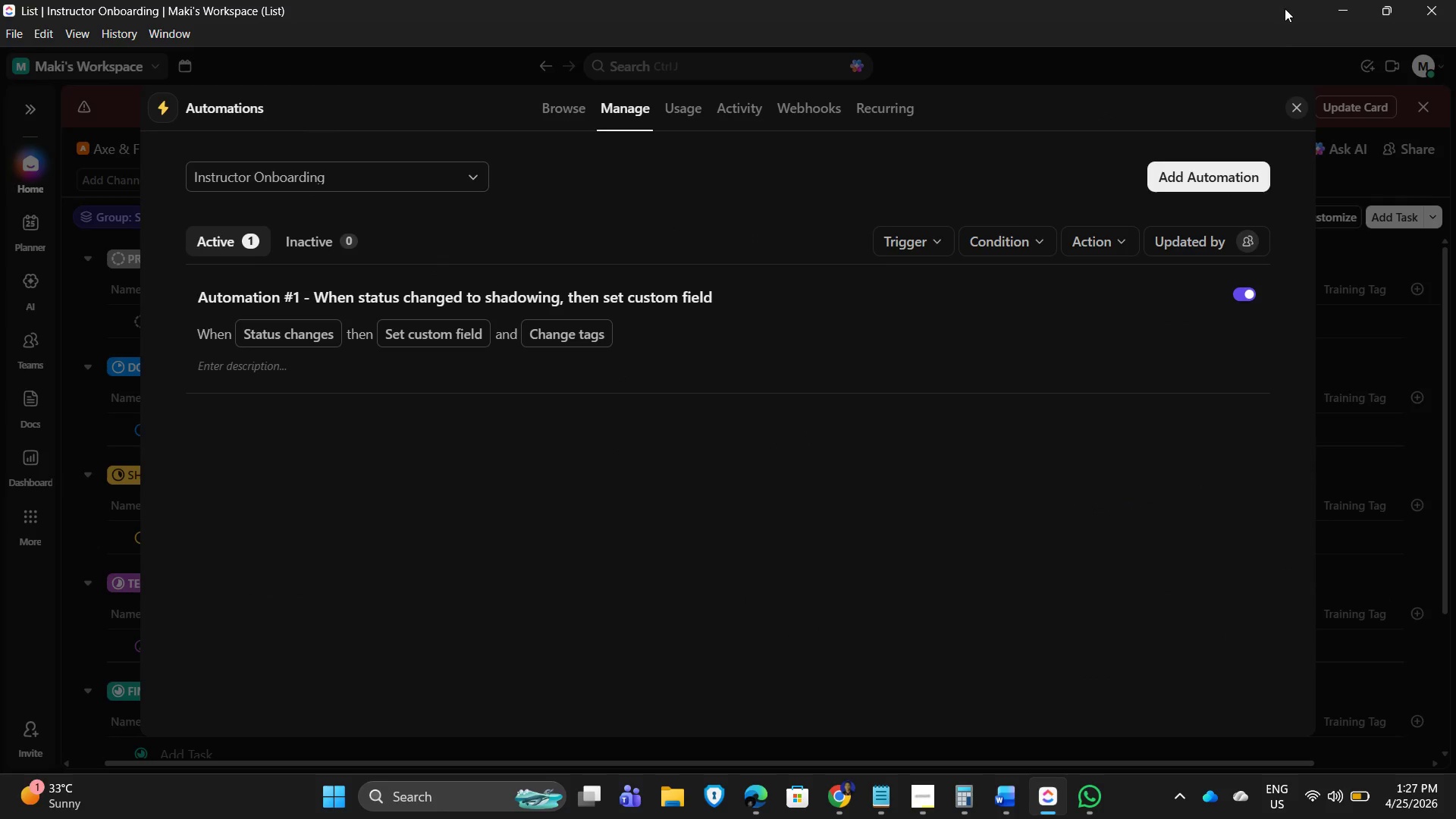 
mouse_move([1271, 89])
 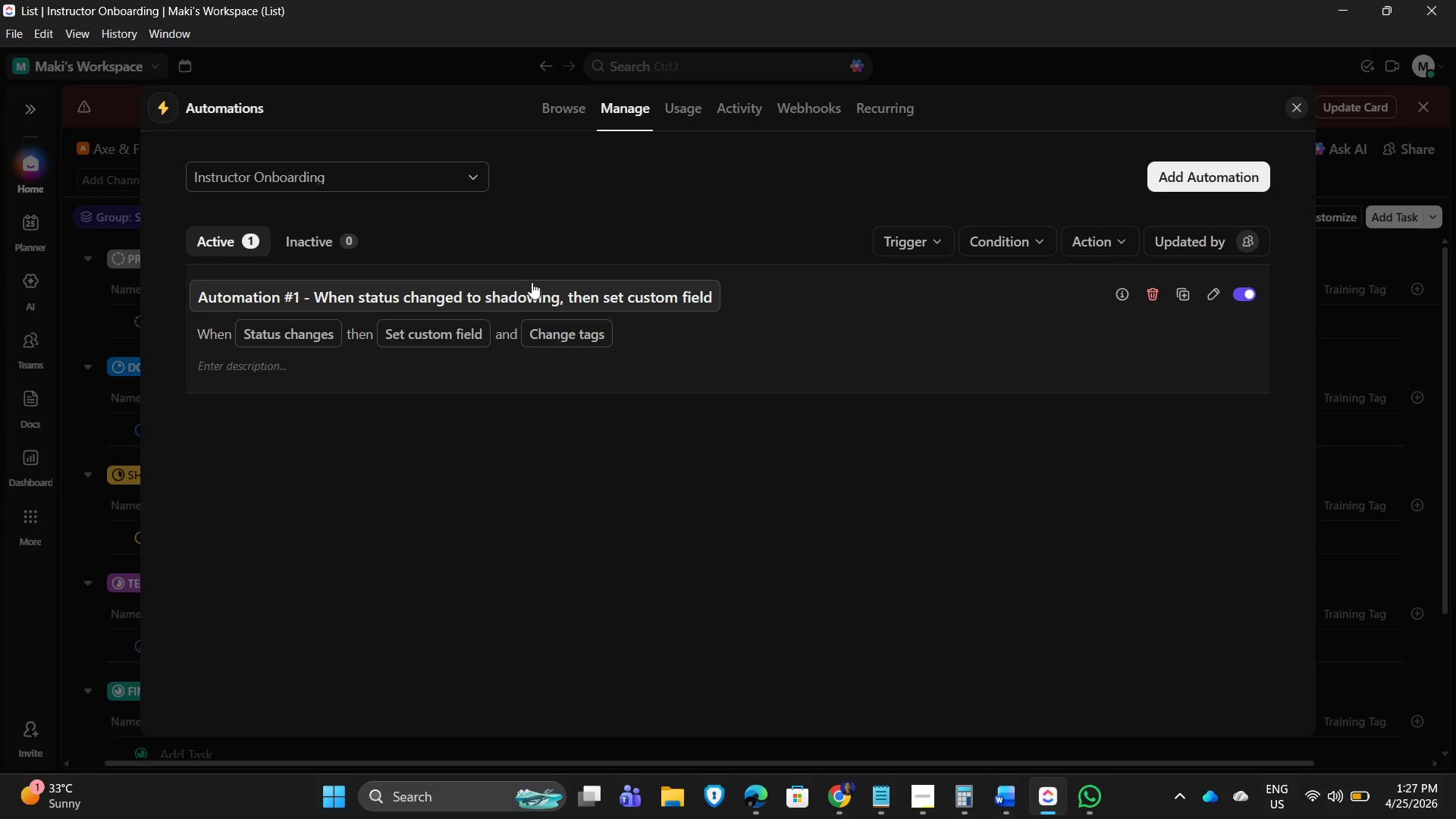 
left_click([519, 295])
 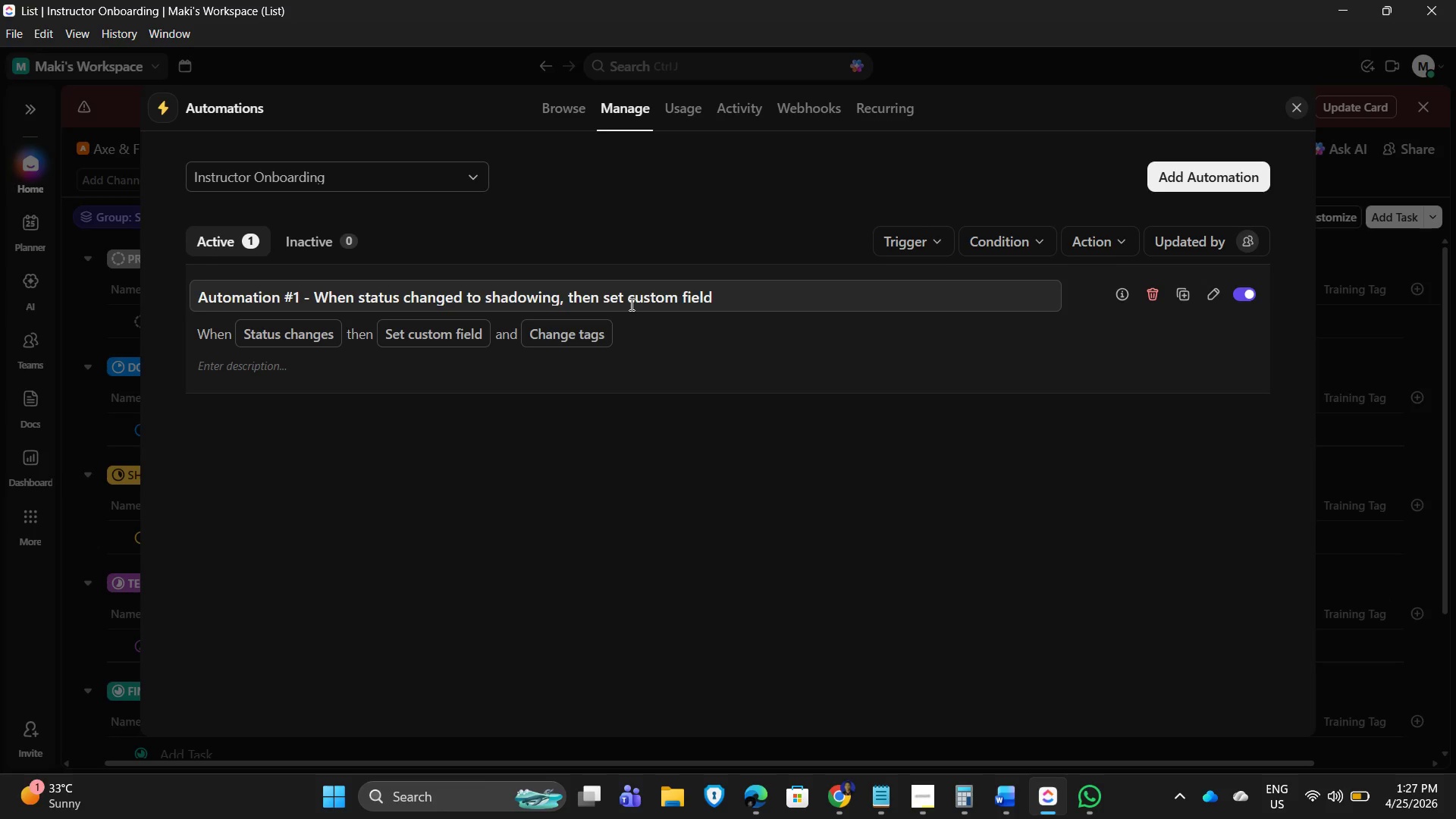 
key(Control+A)
 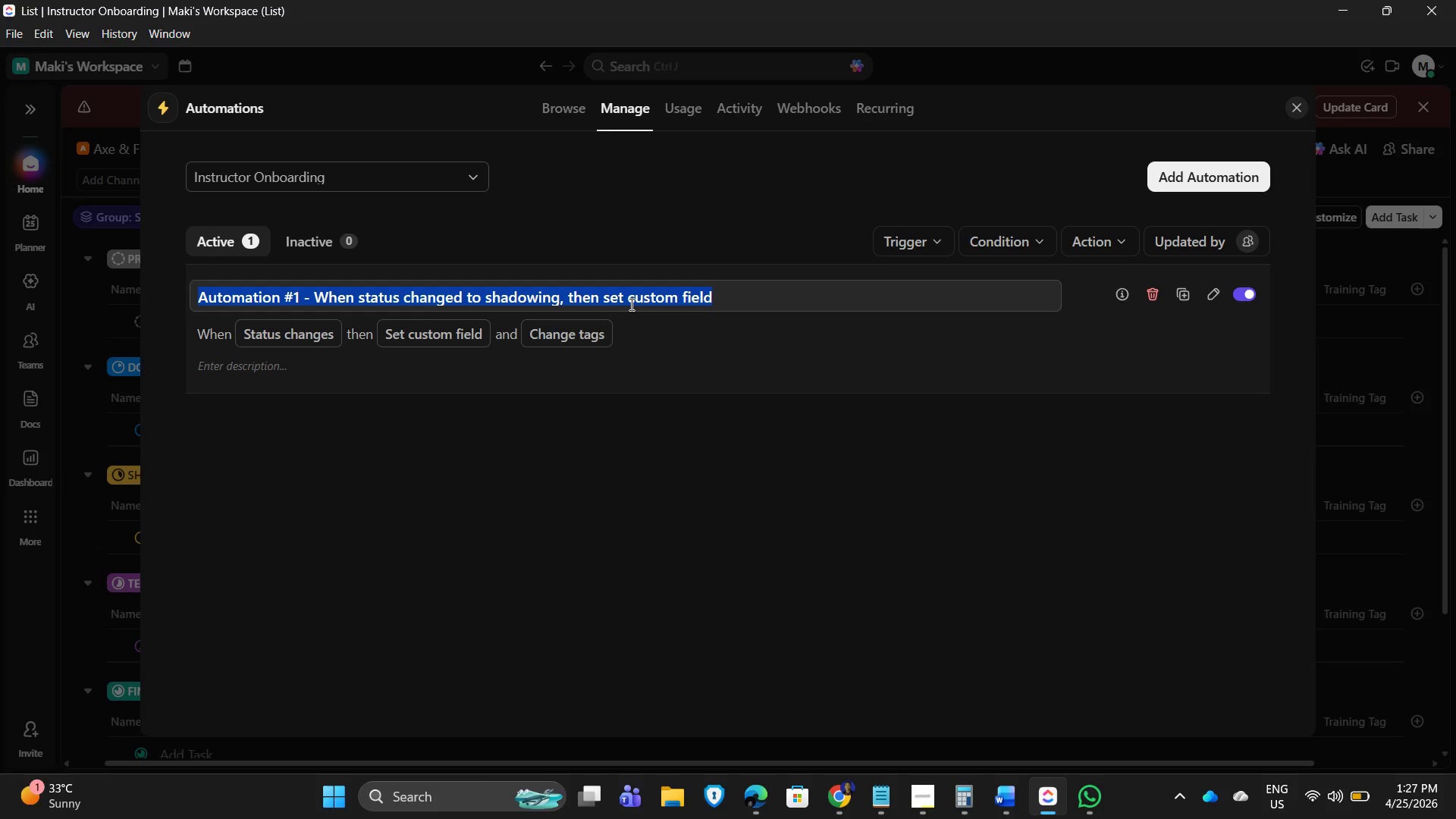 
type(Shadowing Synce)
key(Backspace)
 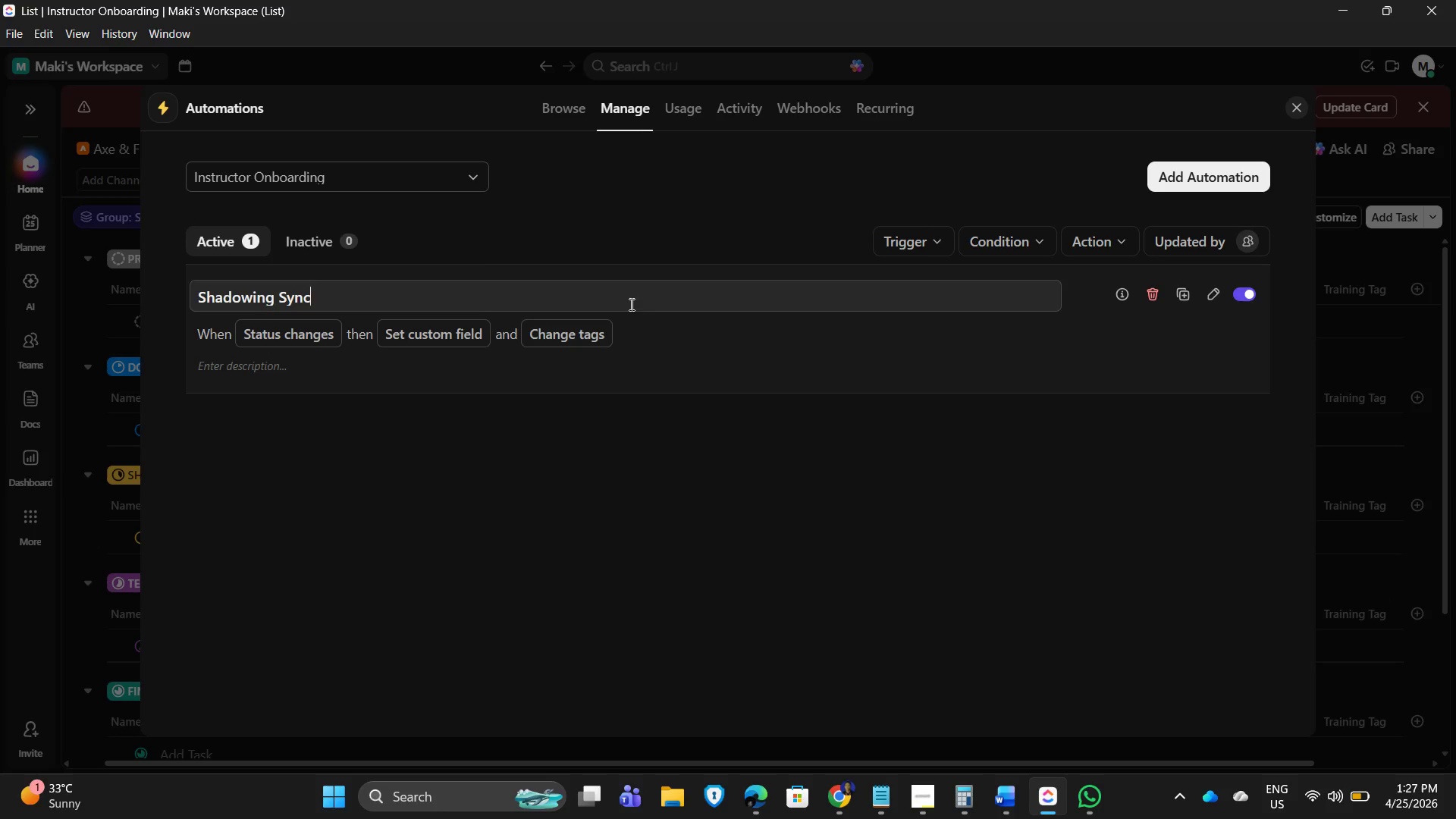 
 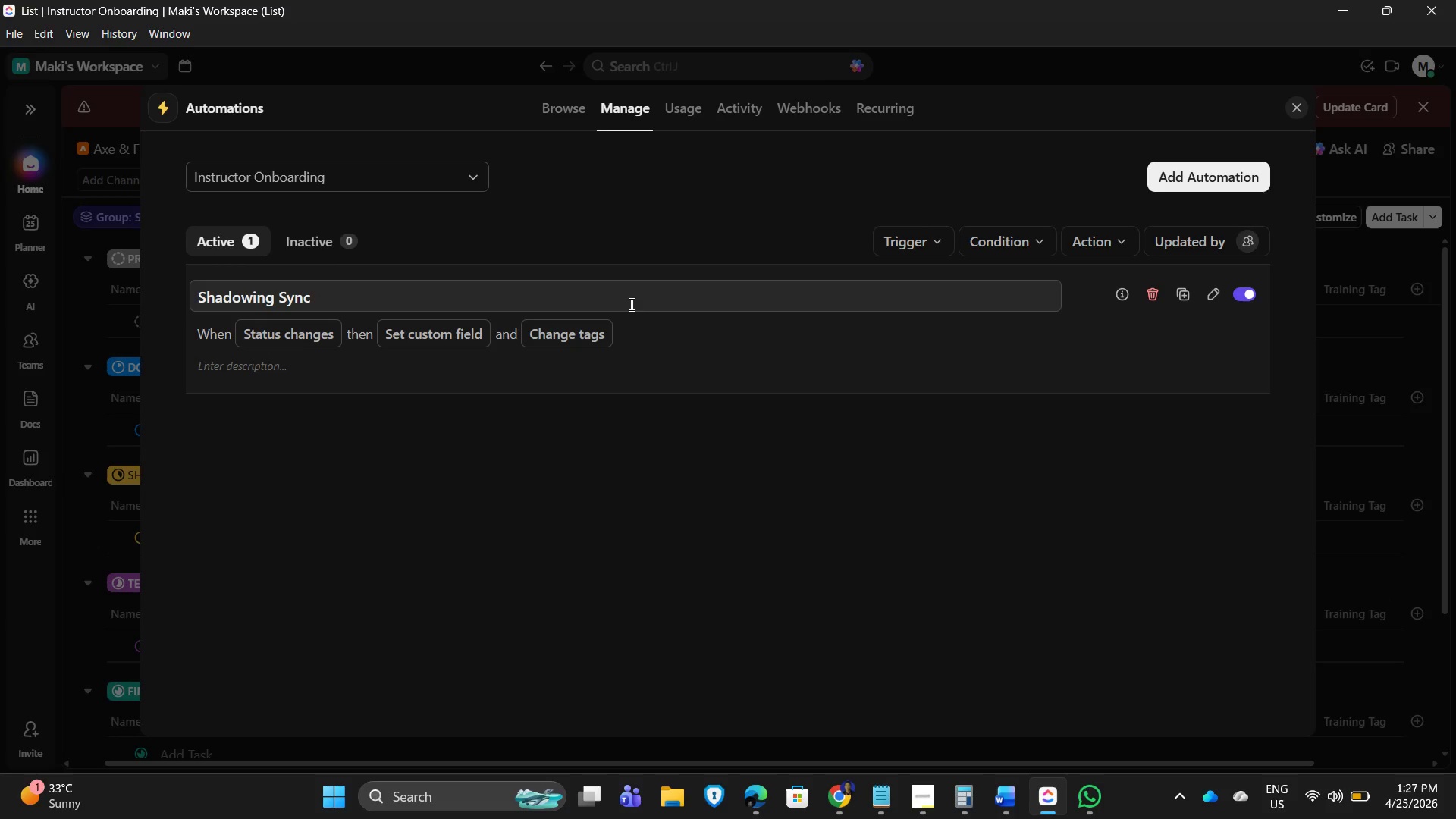 
key(Enter)
 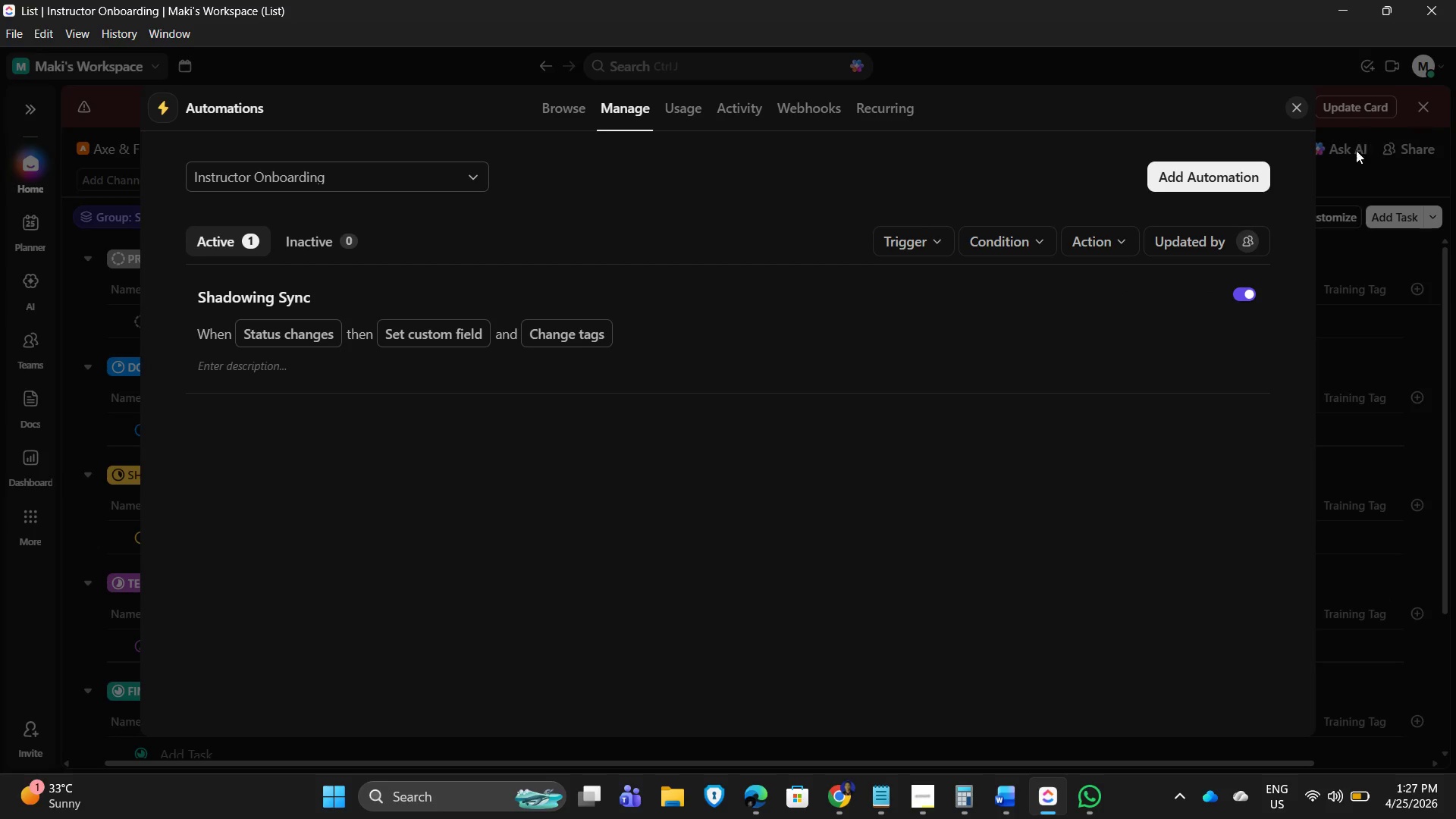 
left_click([1217, 180])
 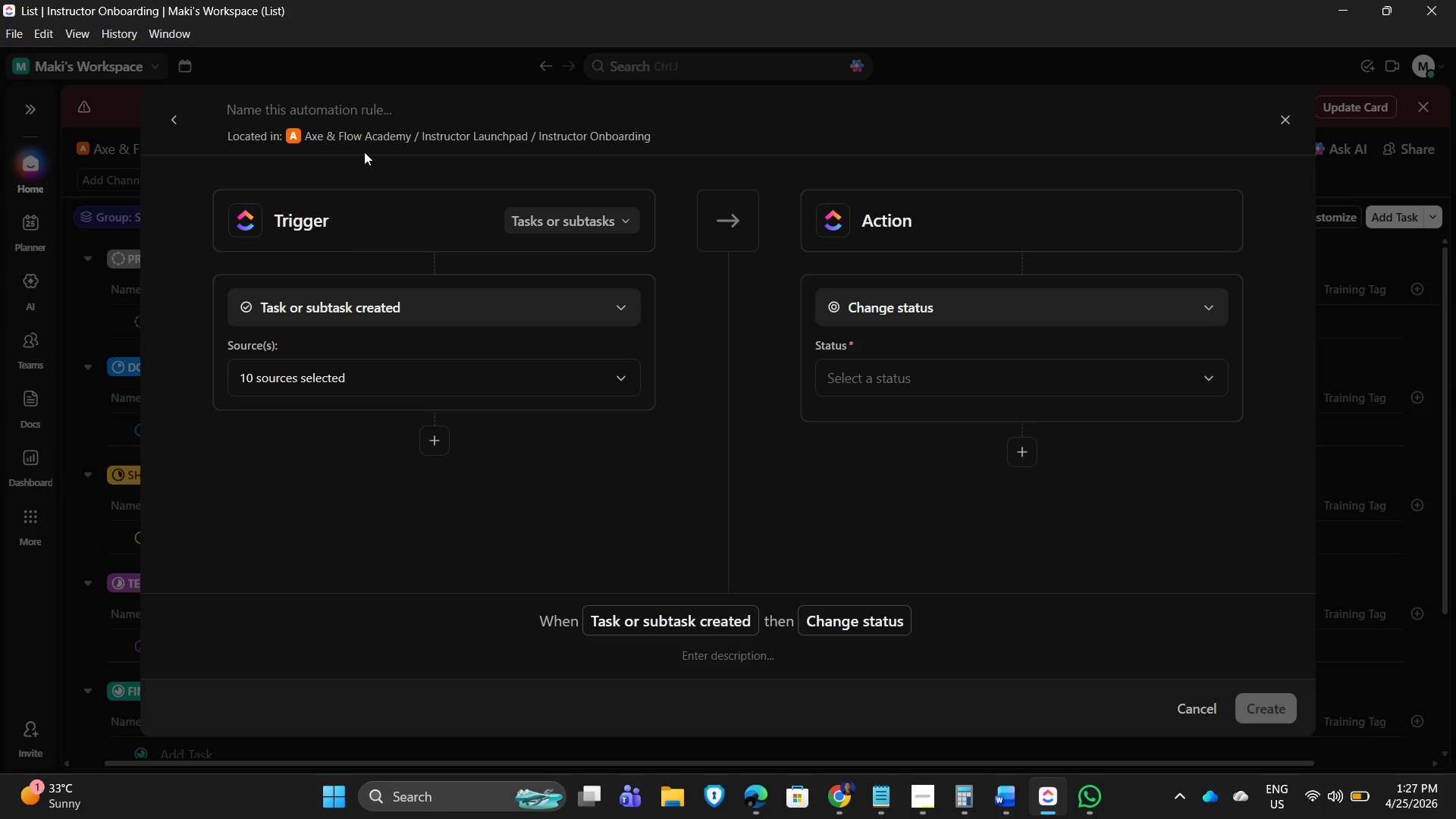 
left_click([315, 103])
 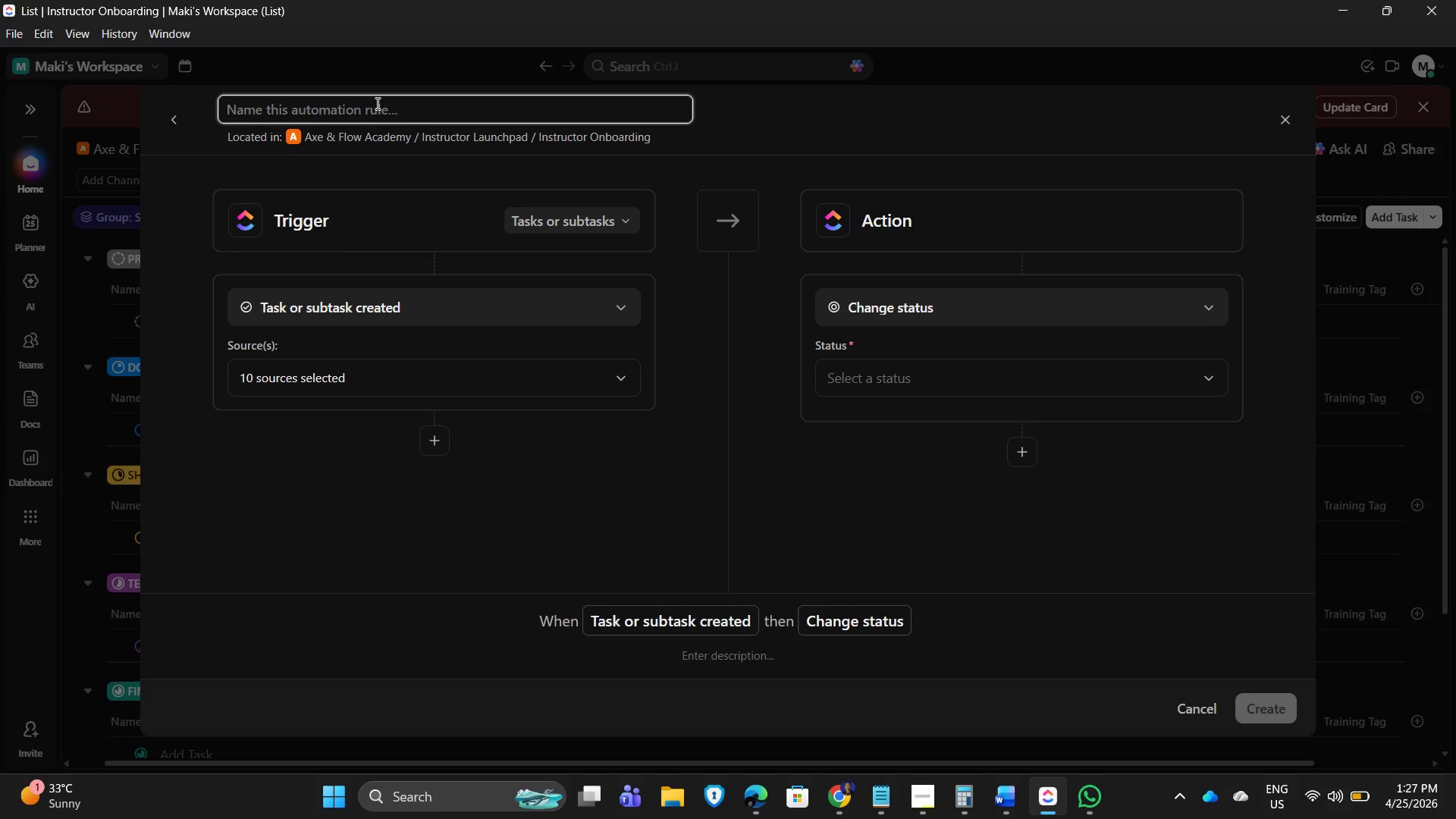 
type(Technical Assessment Sync)
 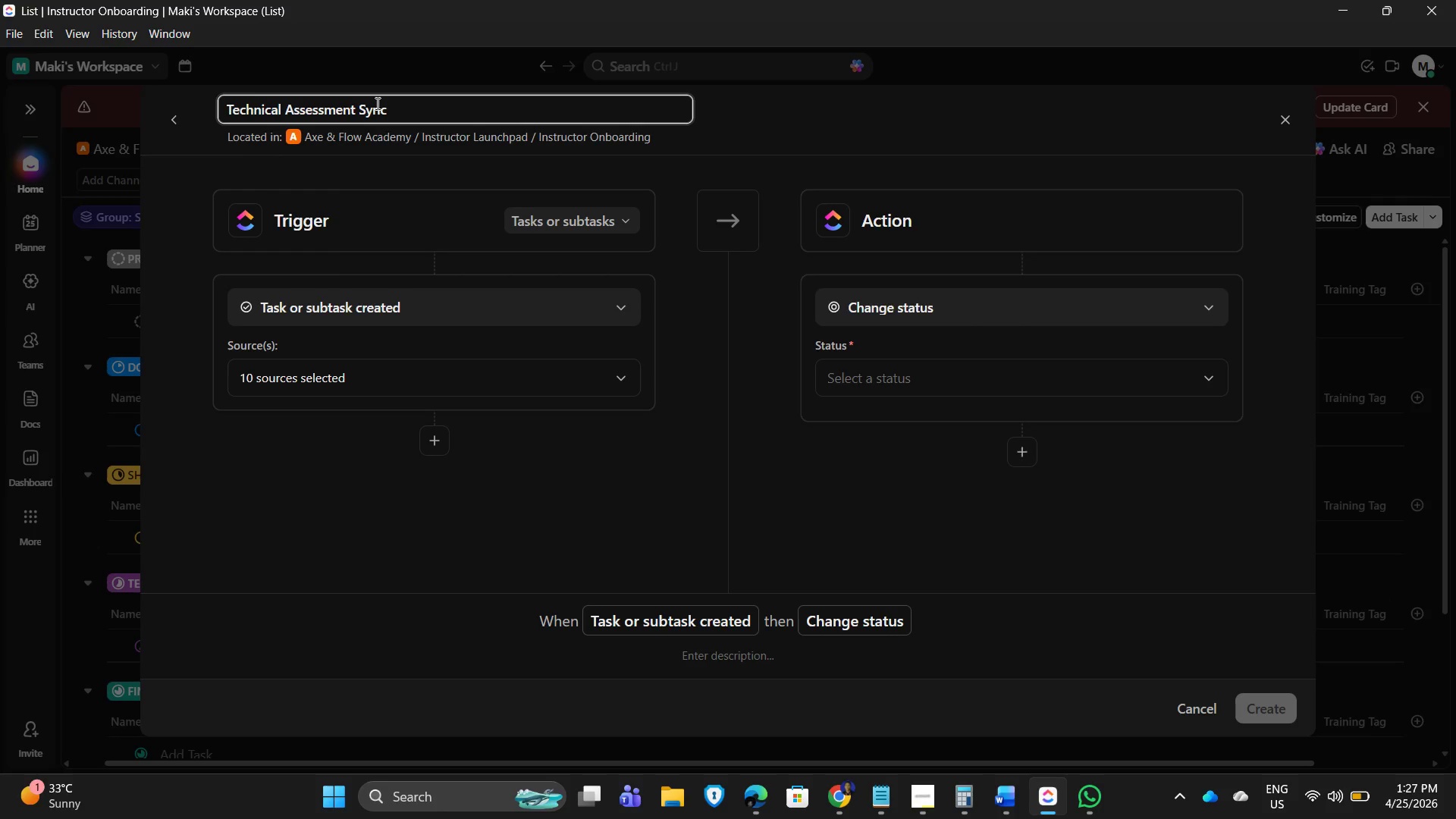 
left_click([662, 601])
 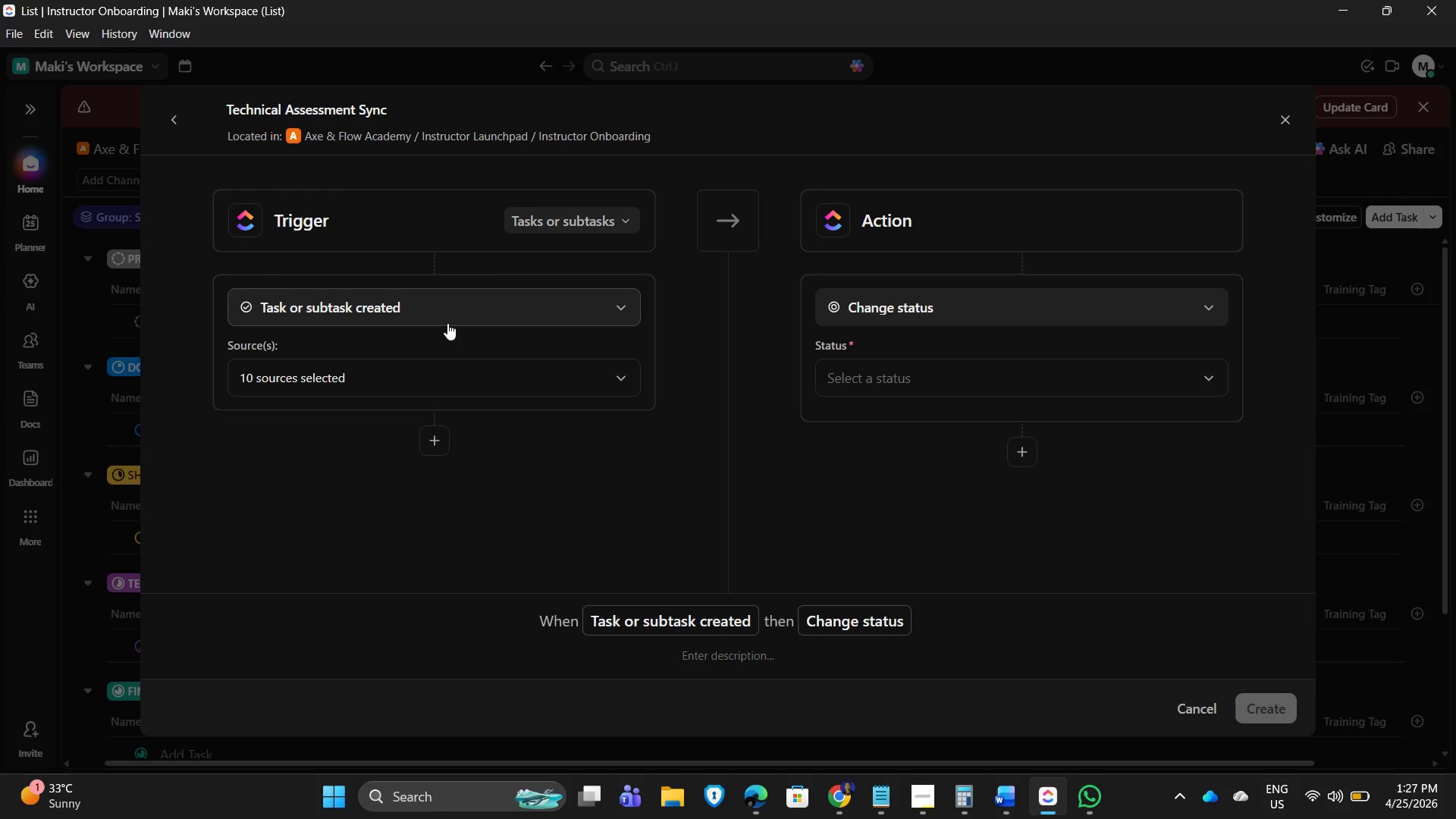 
mouse_move([489, 337])
 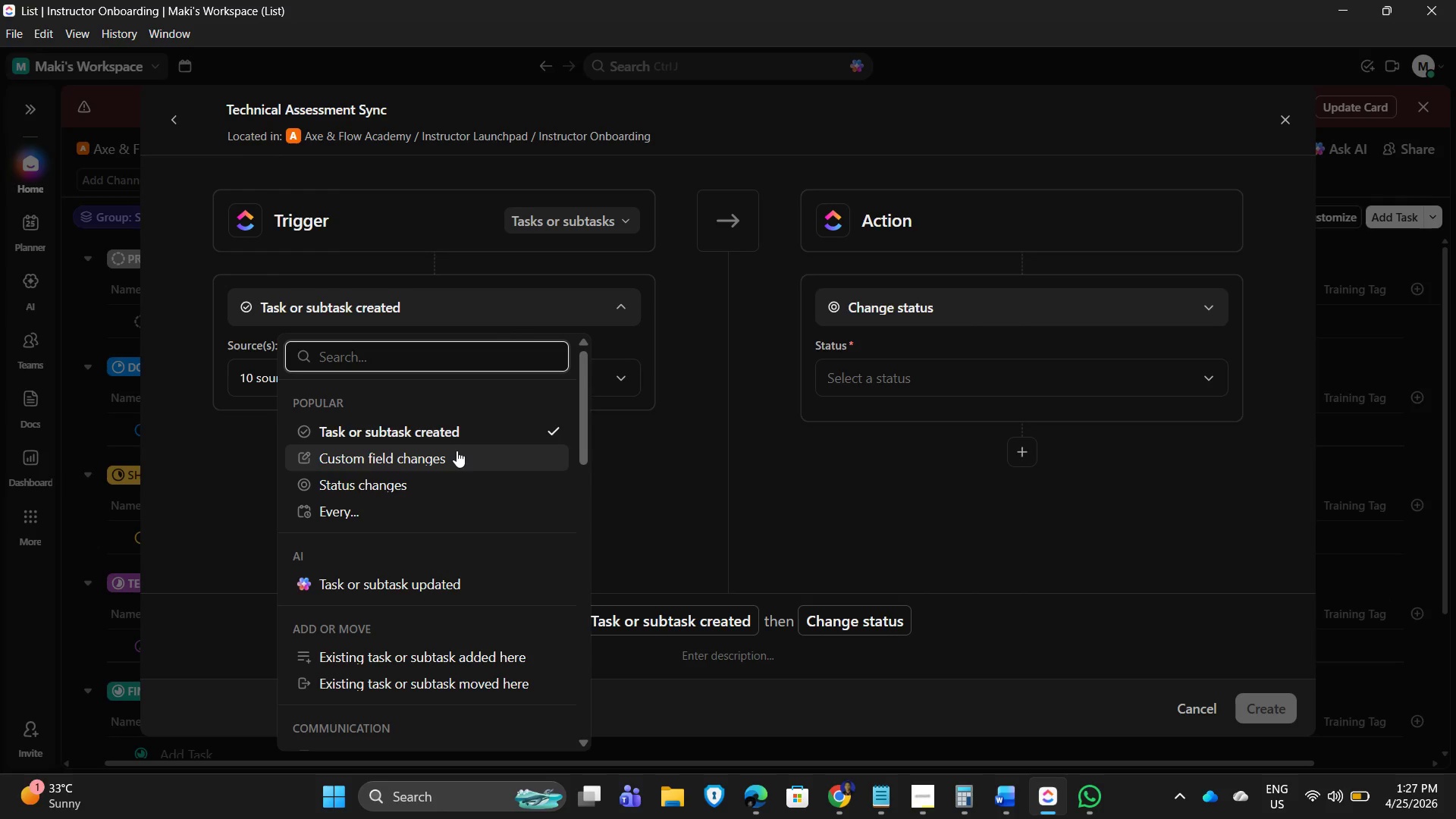 
wait(9.37)
 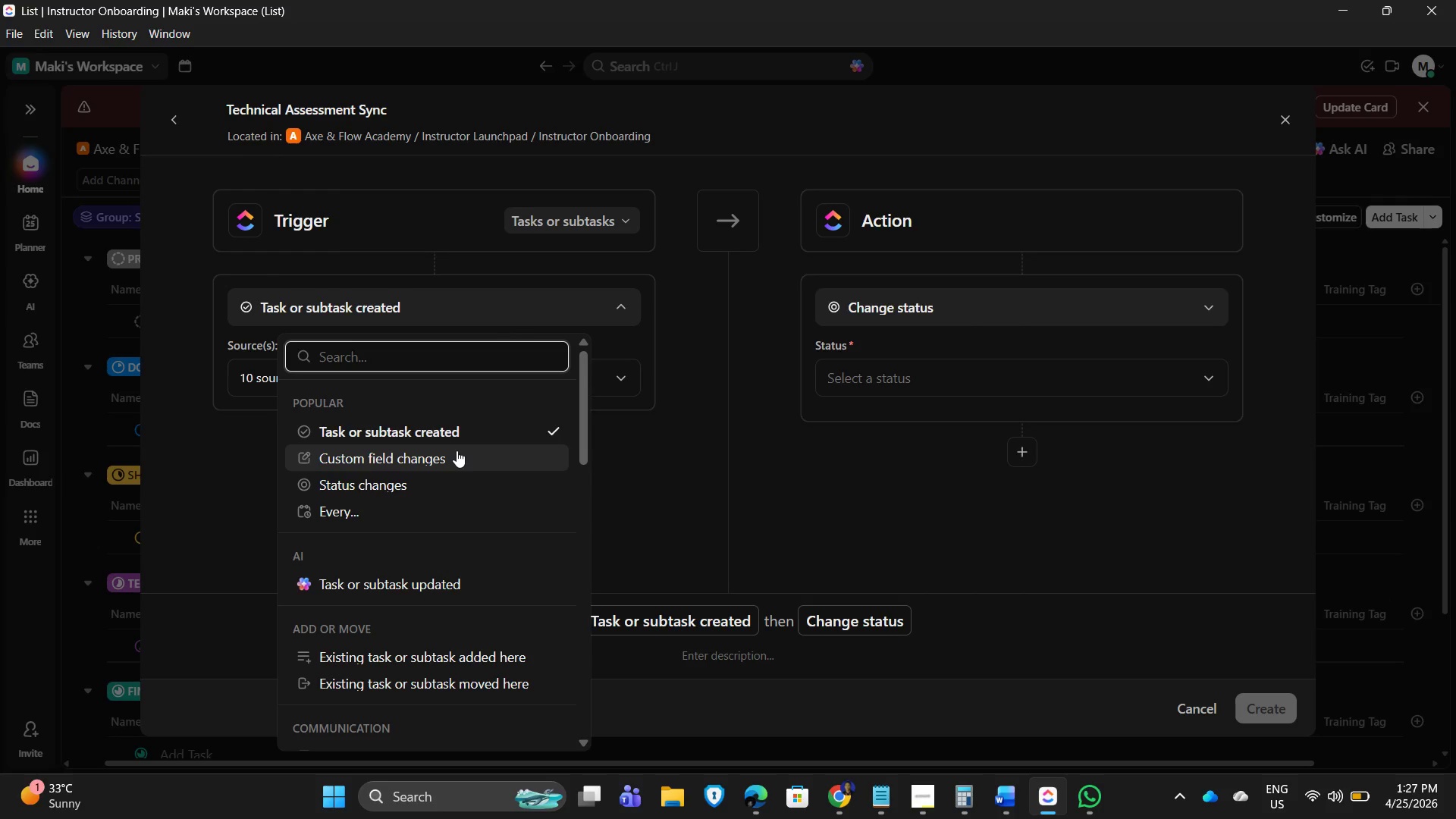 
left_click([491, 378])
 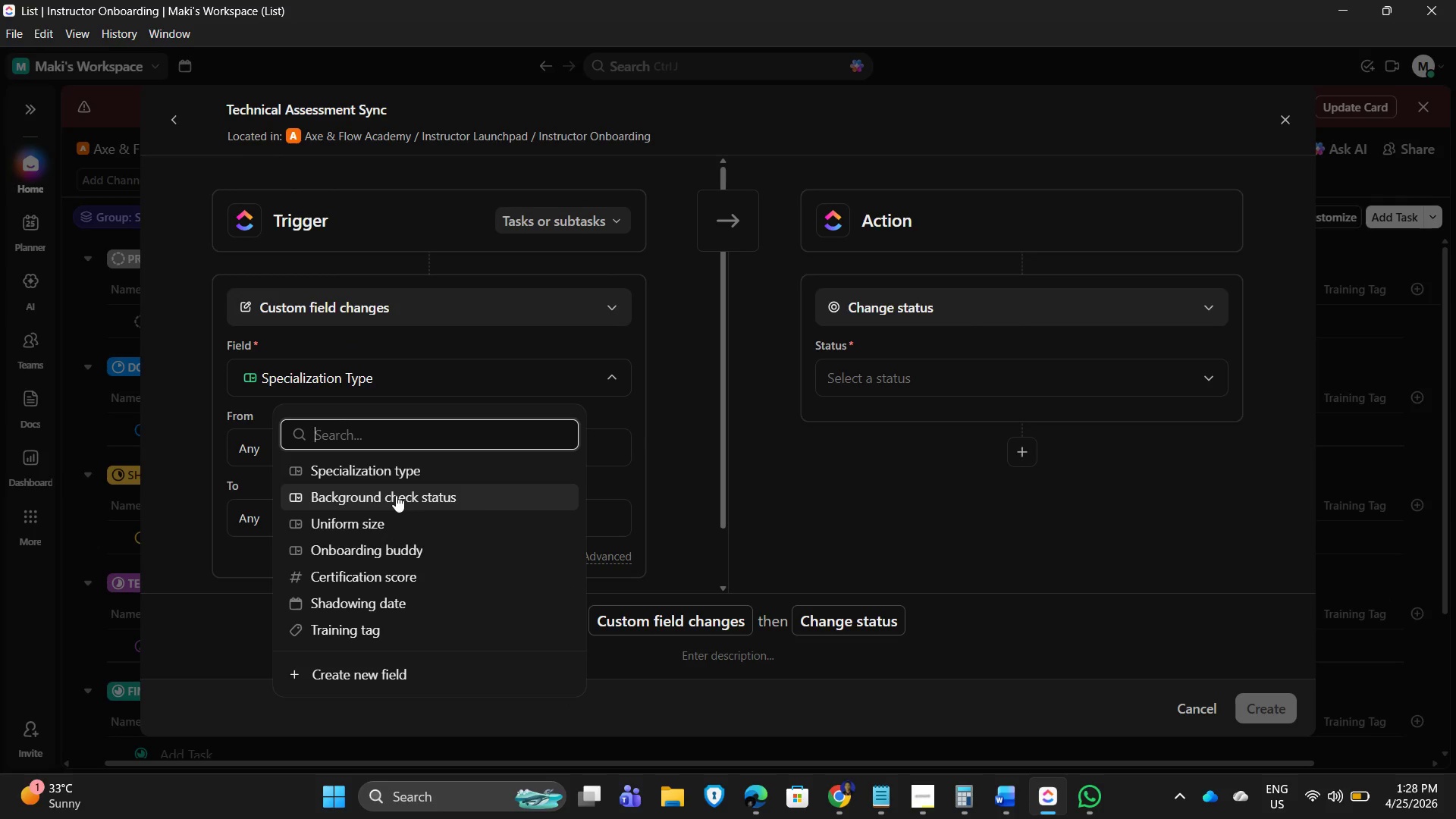 
wait(10.58)
 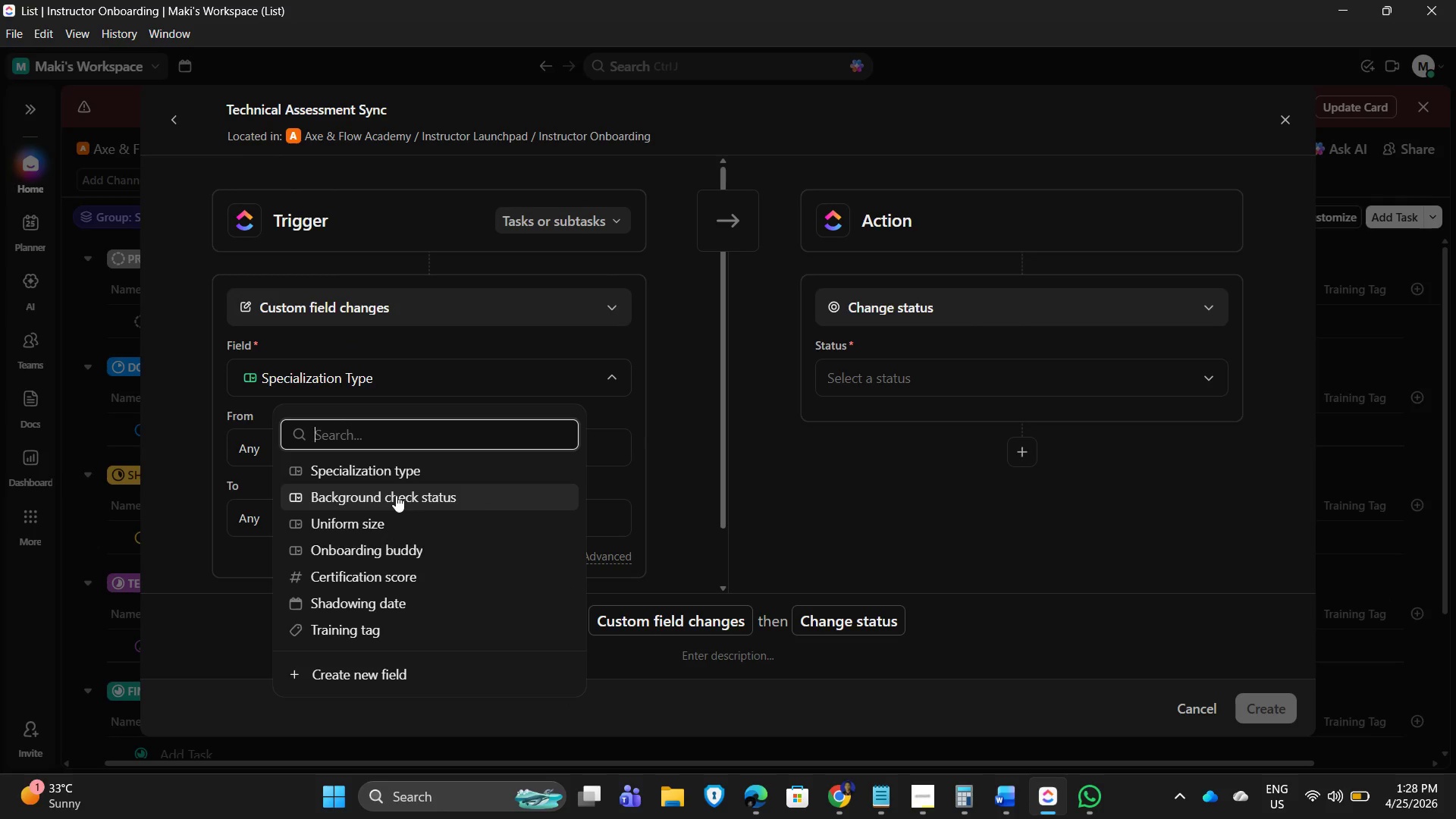 
left_click([701, 494])
 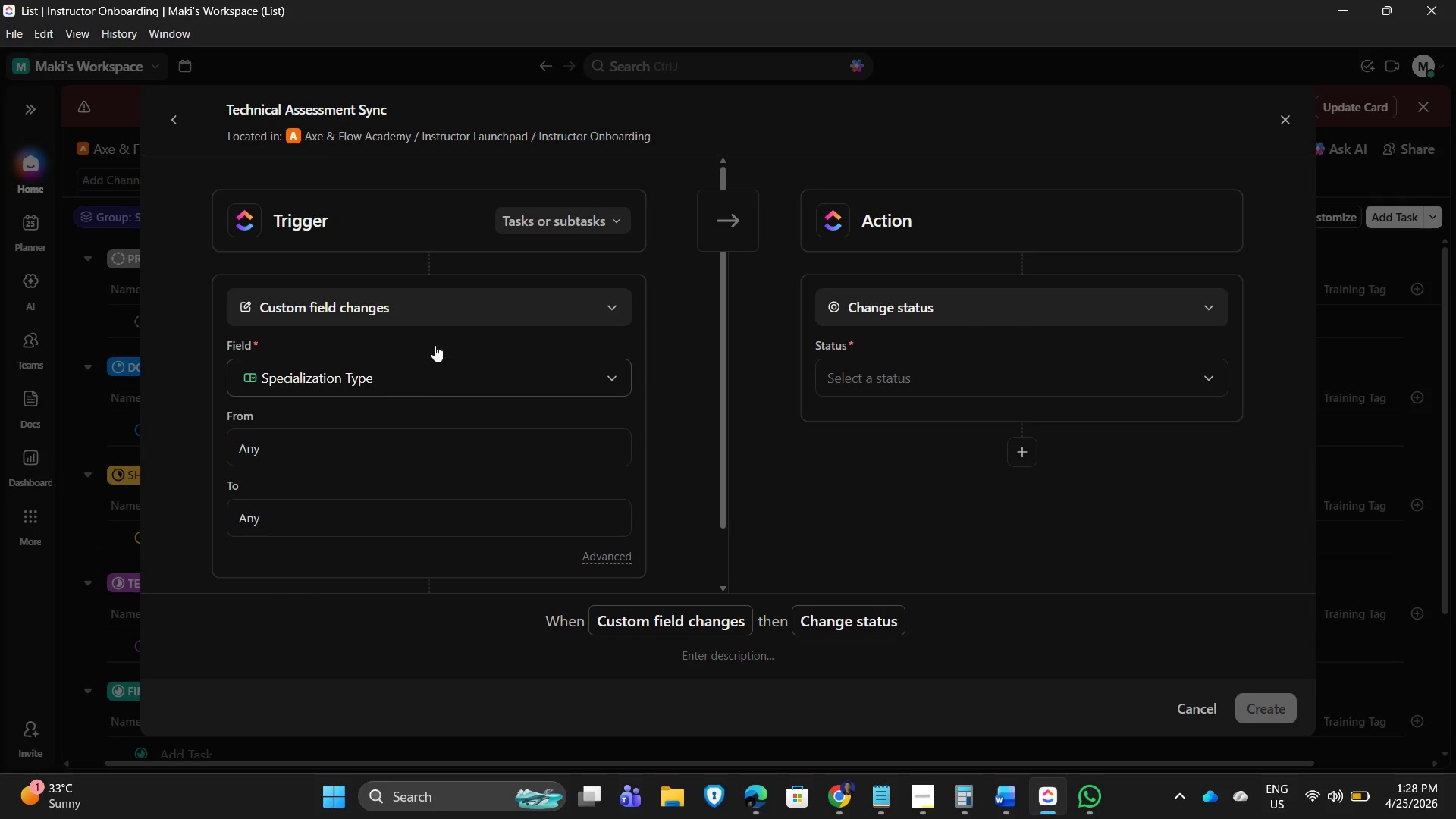 
left_click([492, 318])
 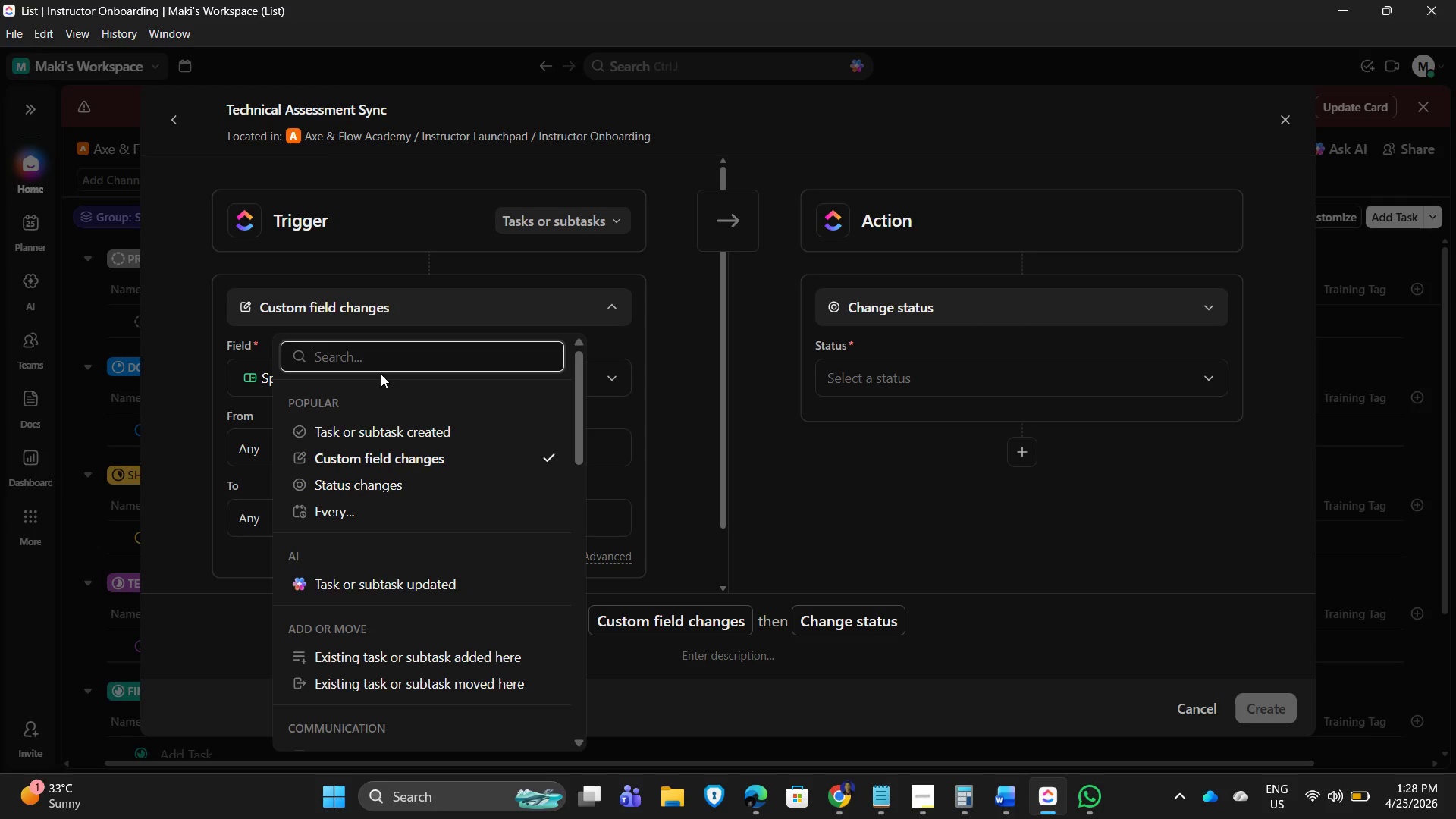 
left_click([390, 482])
 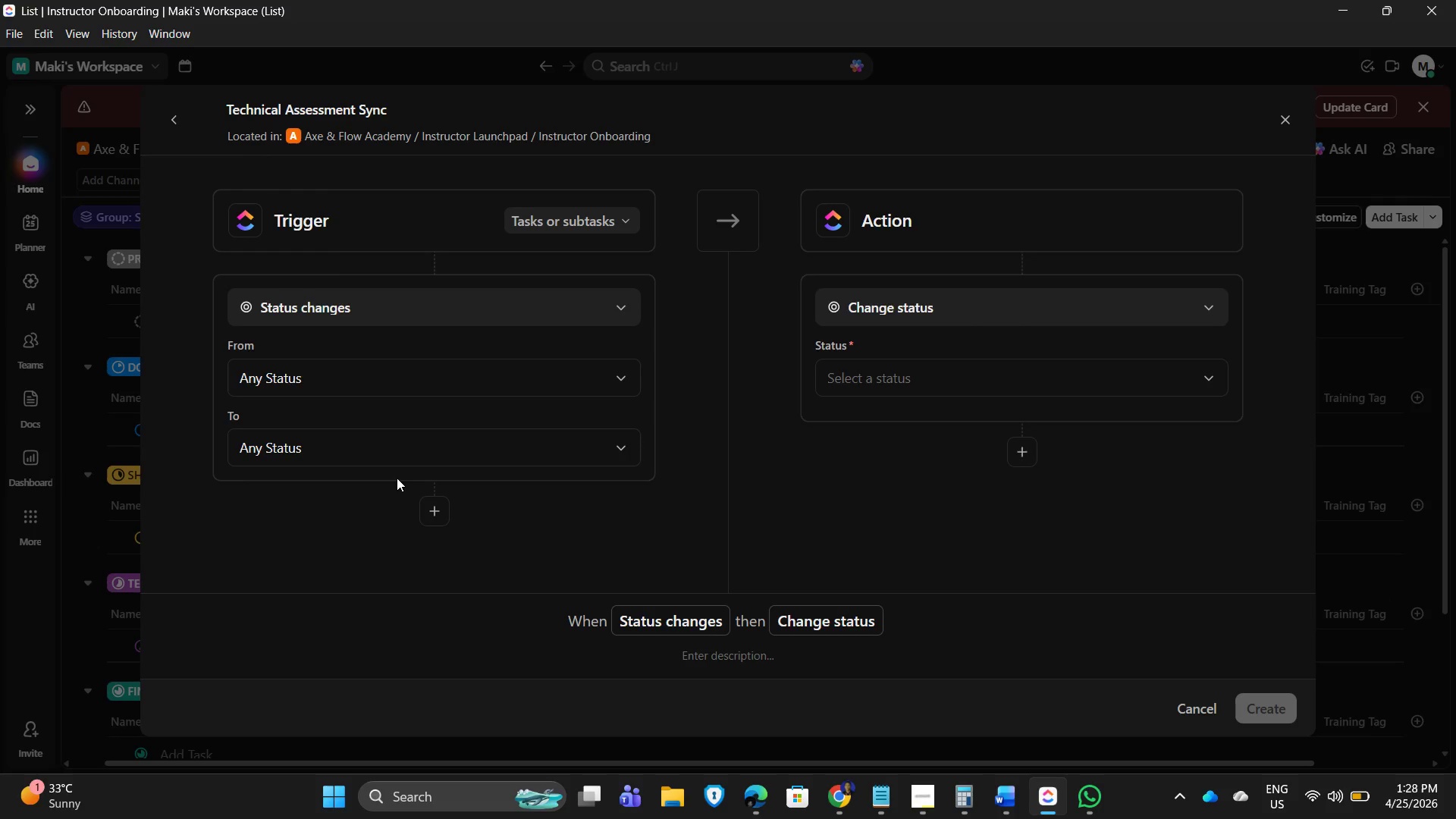 
wait(5.33)
 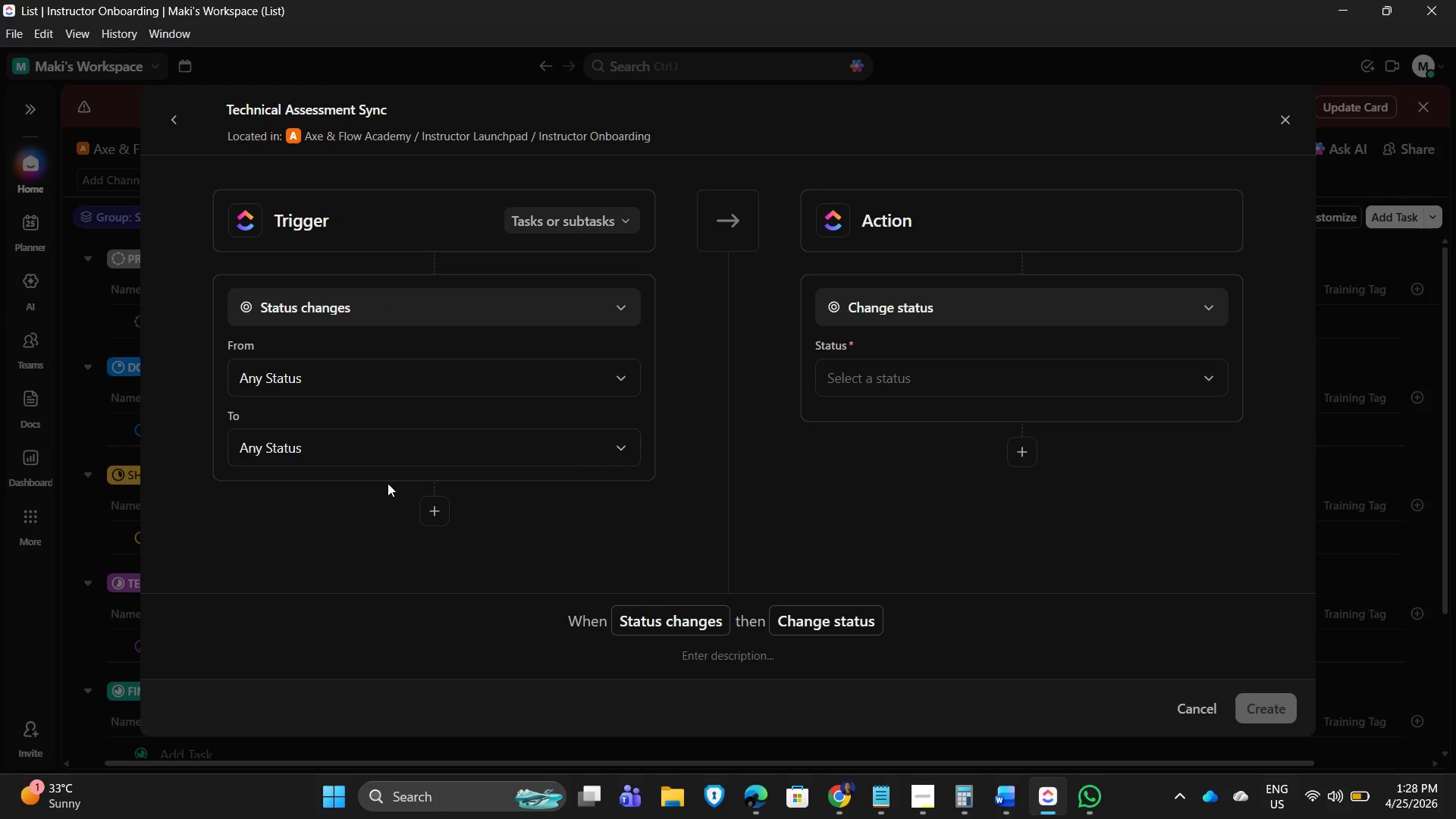 
left_click([565, 372])
 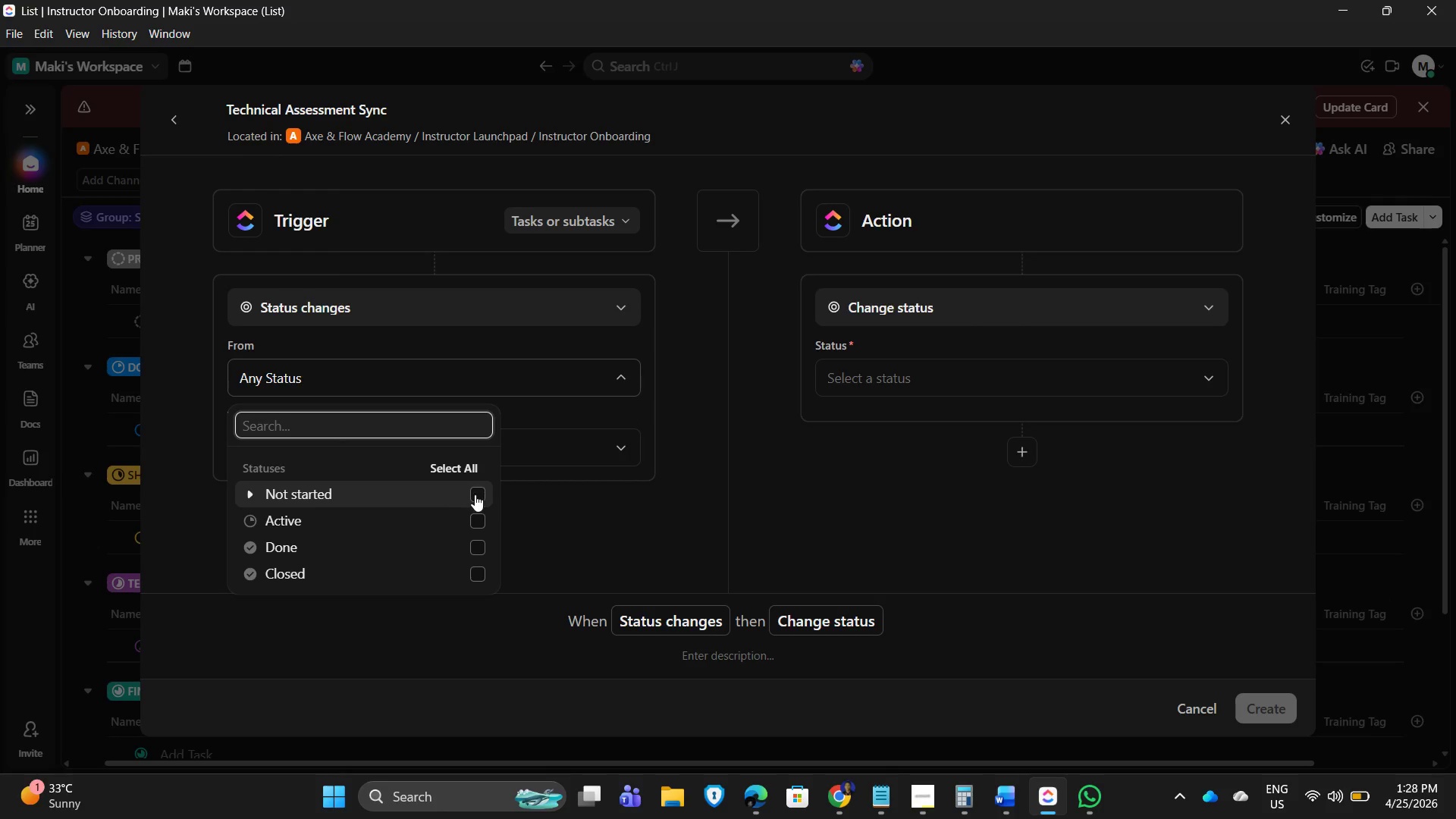 
left_click([459, 465])
 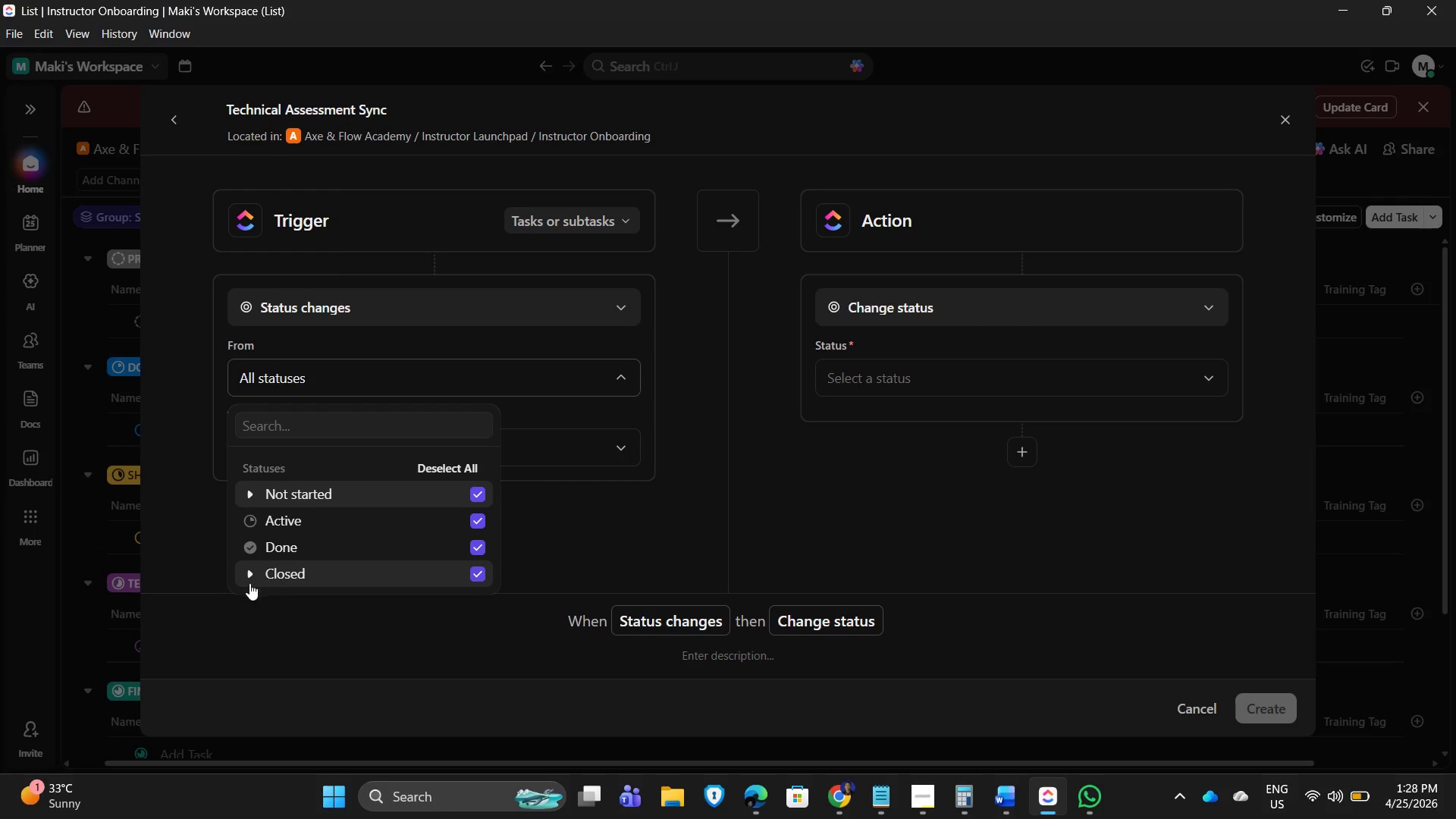 
double_click([251, 542])
 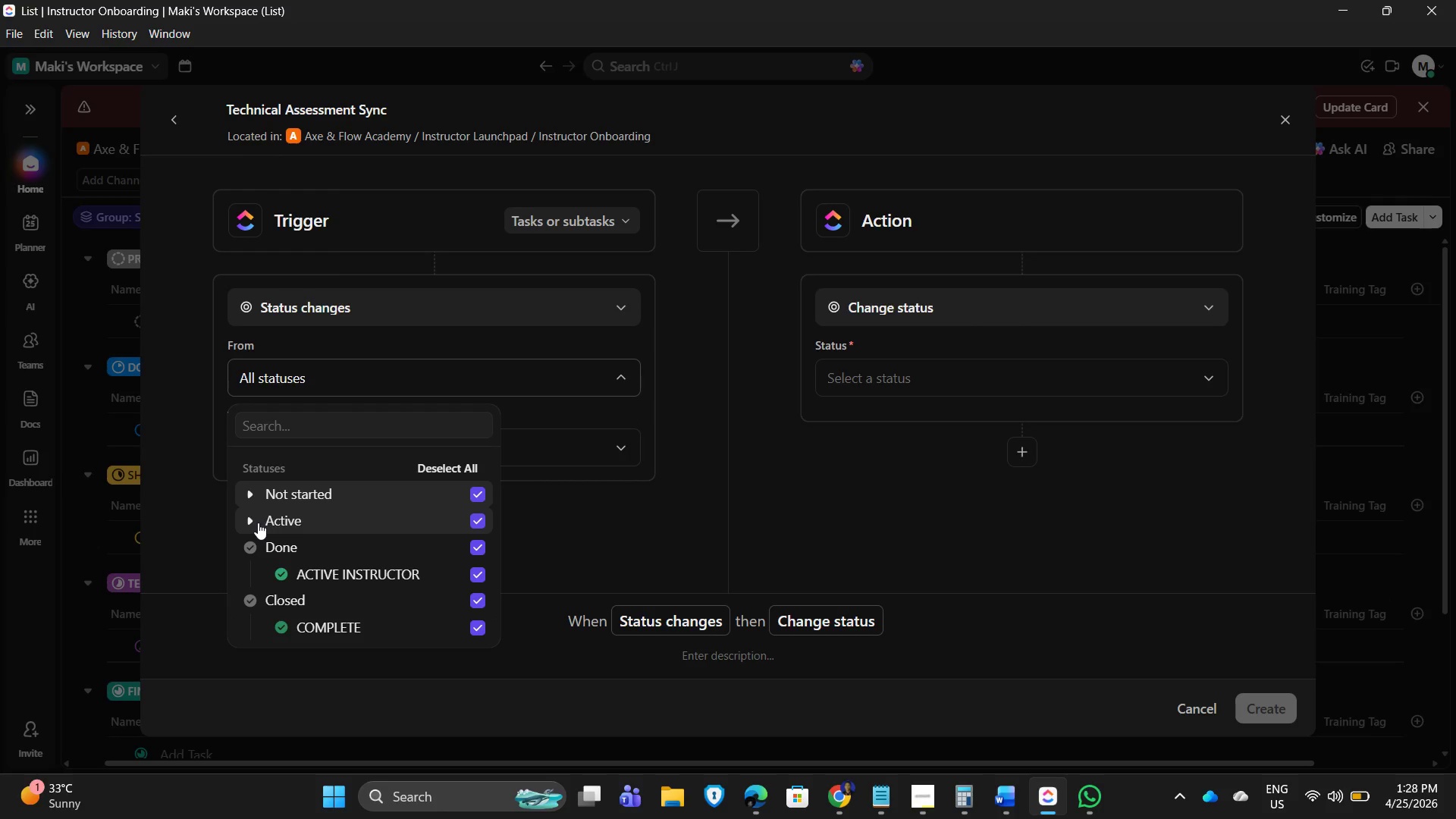 
left_click([250, 519])
 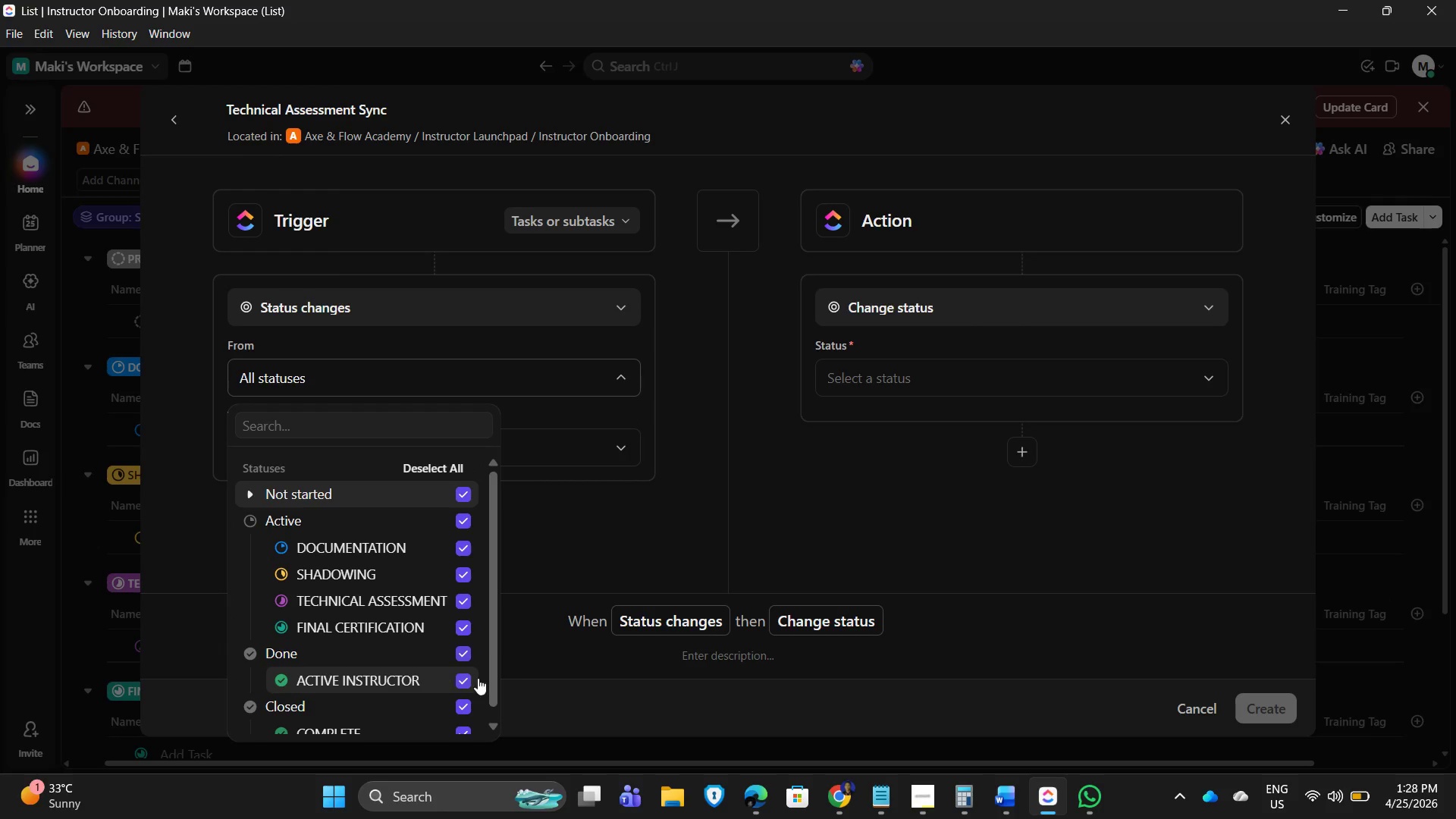 
scroll: coordinate [511, 664], scroll_direction: down, amount: 4.0
 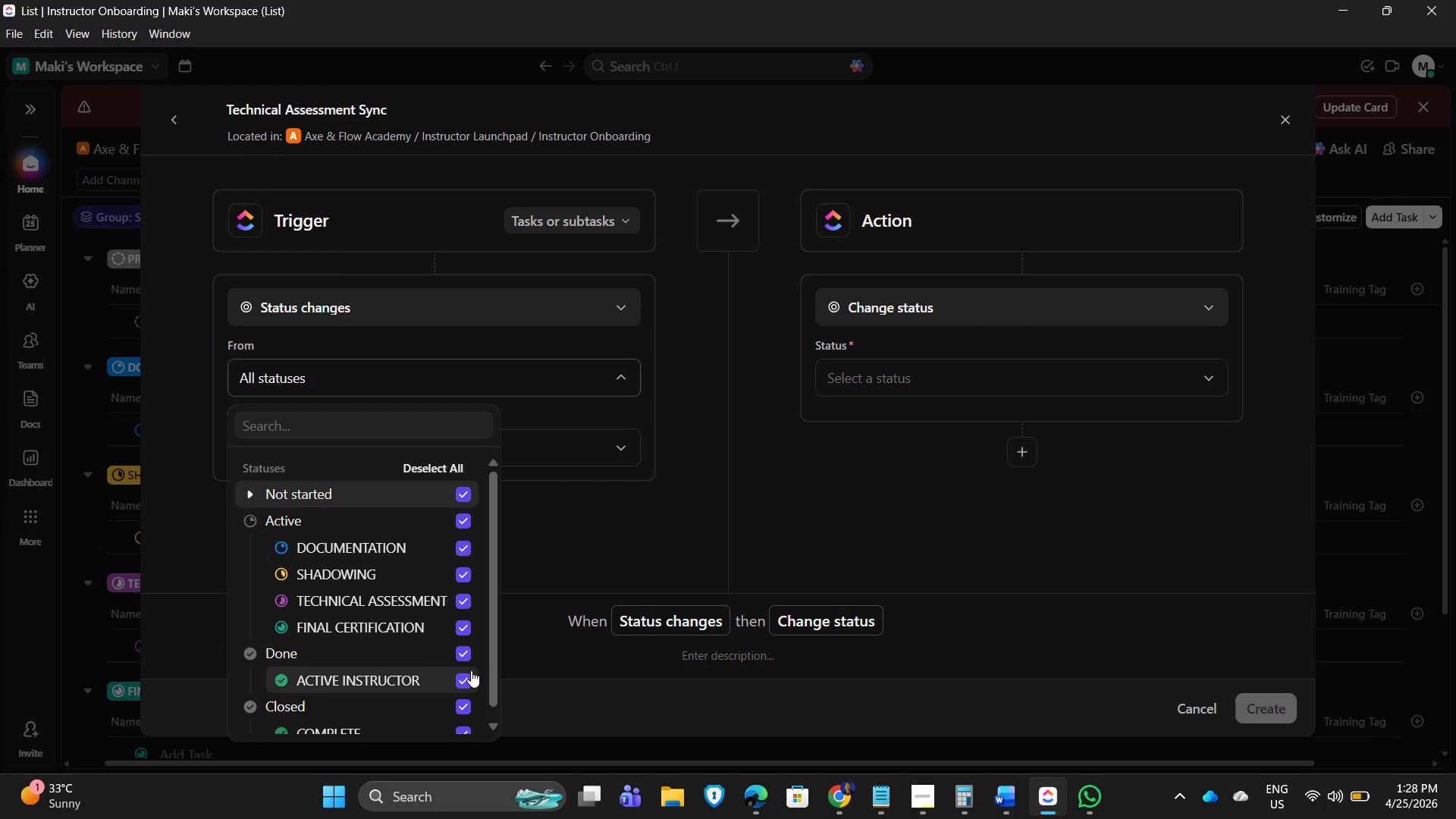 
left_click([467, 657])
 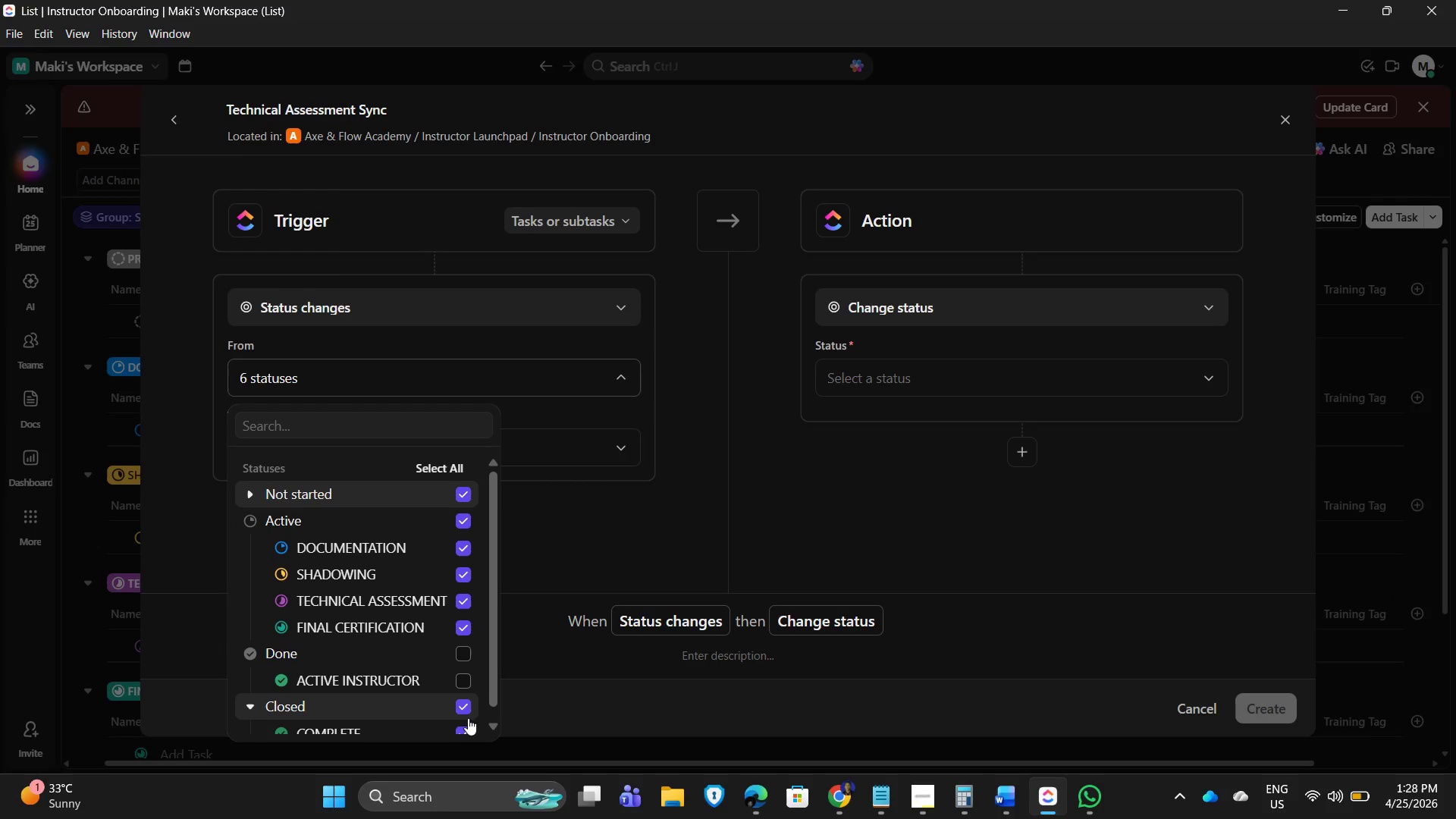 
left_click([464, 704])
 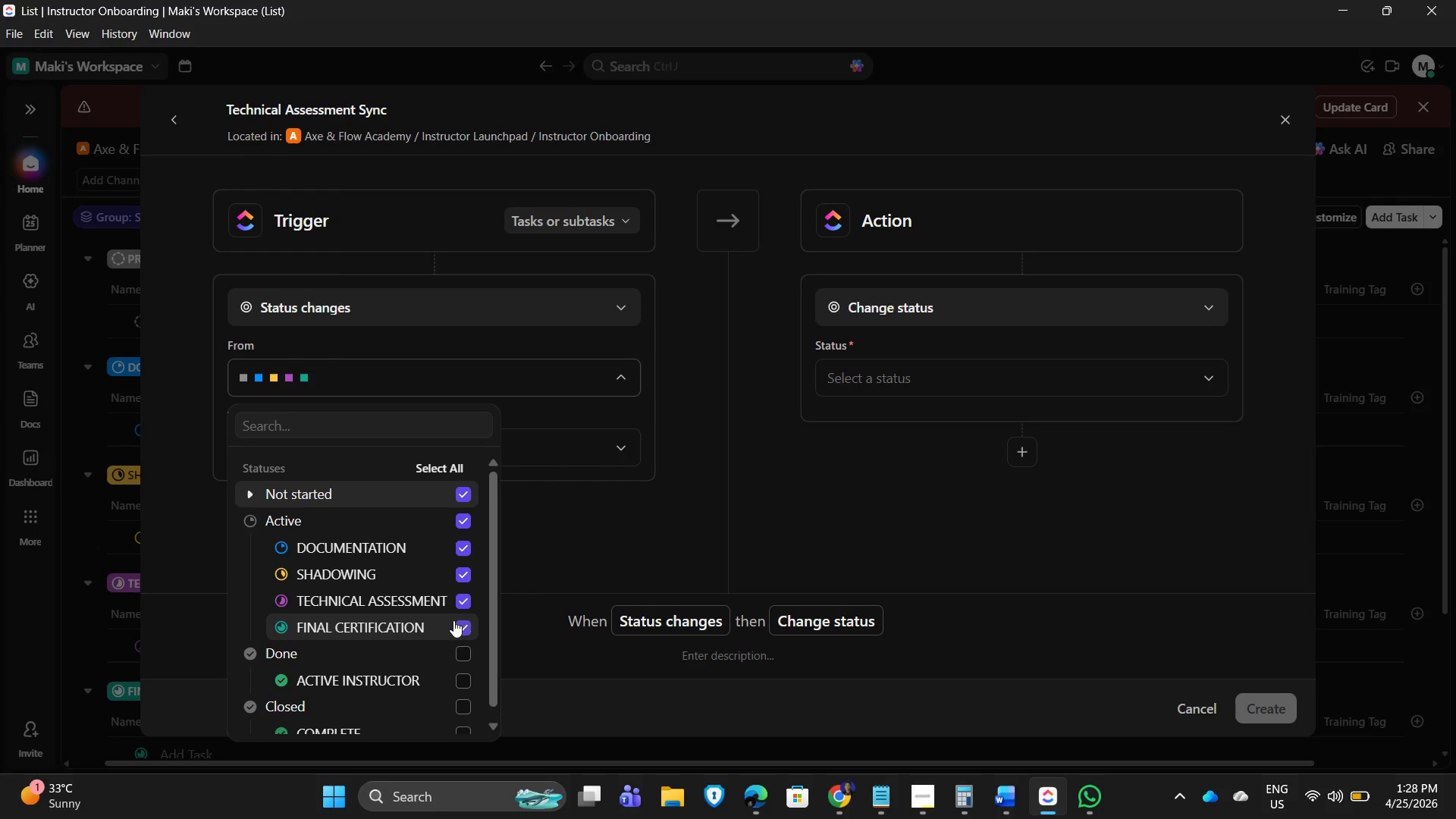 
left_click([464, 623])
 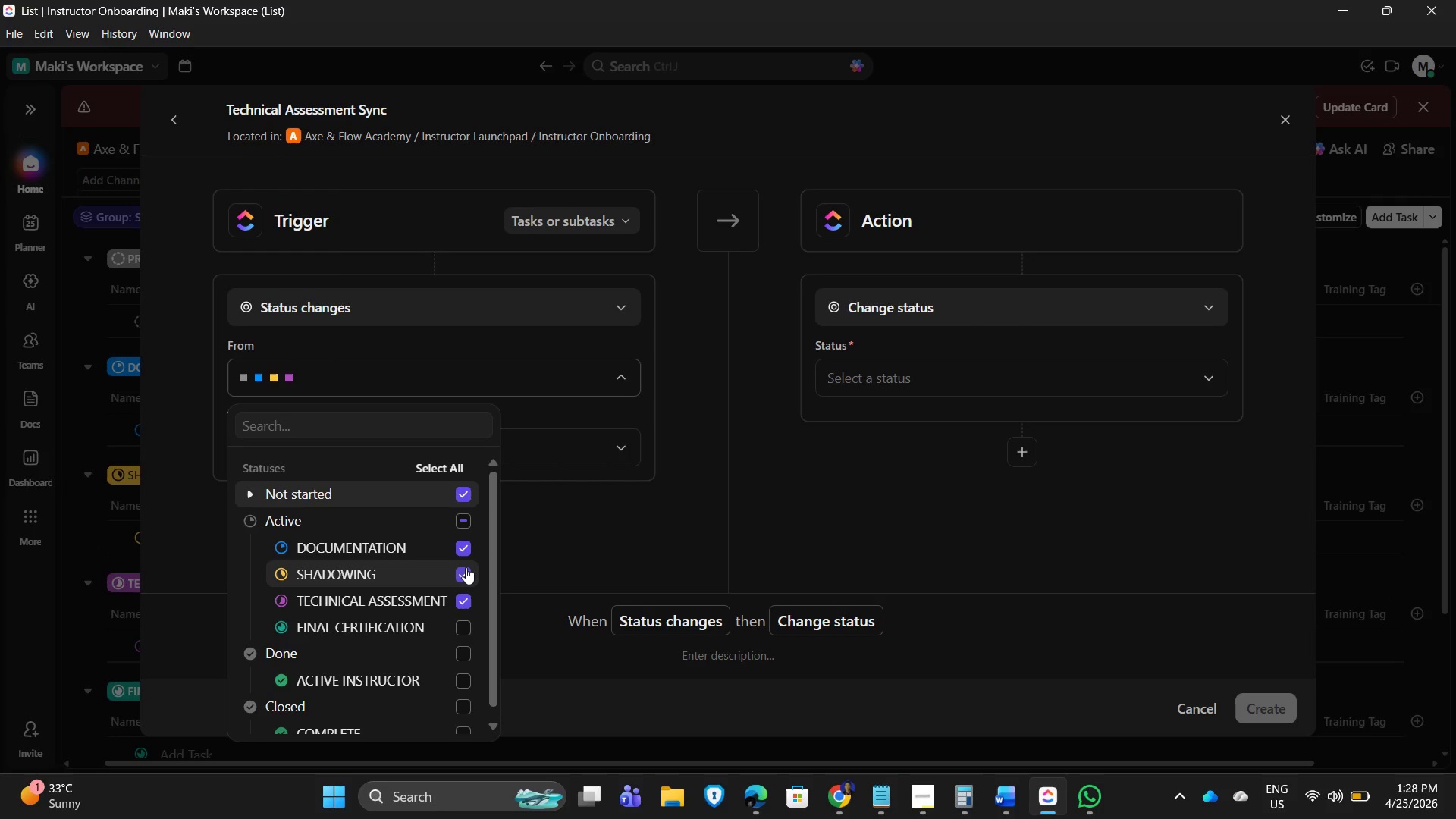 
left_click([457, 604])
 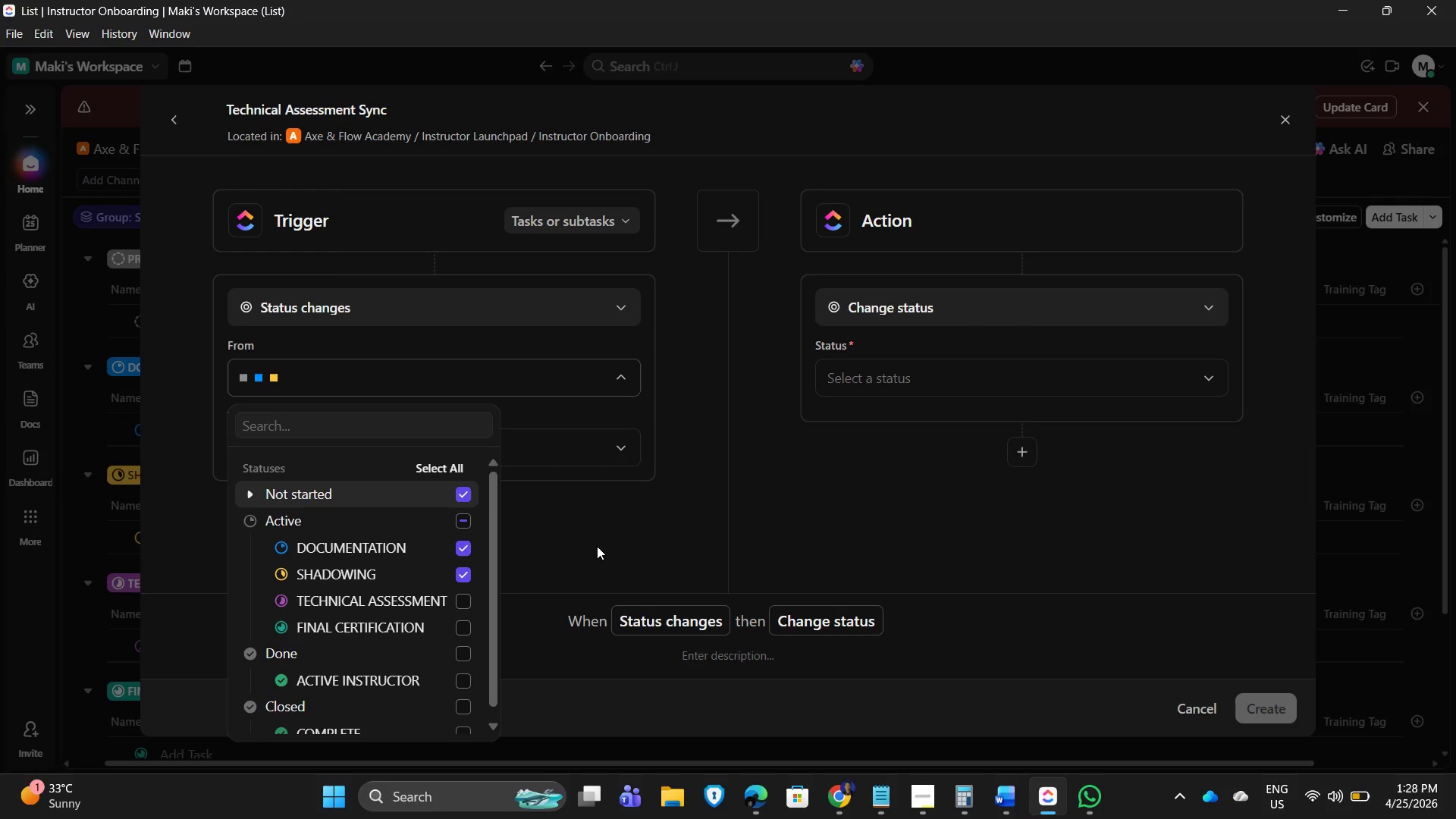 
wait(6.05)
 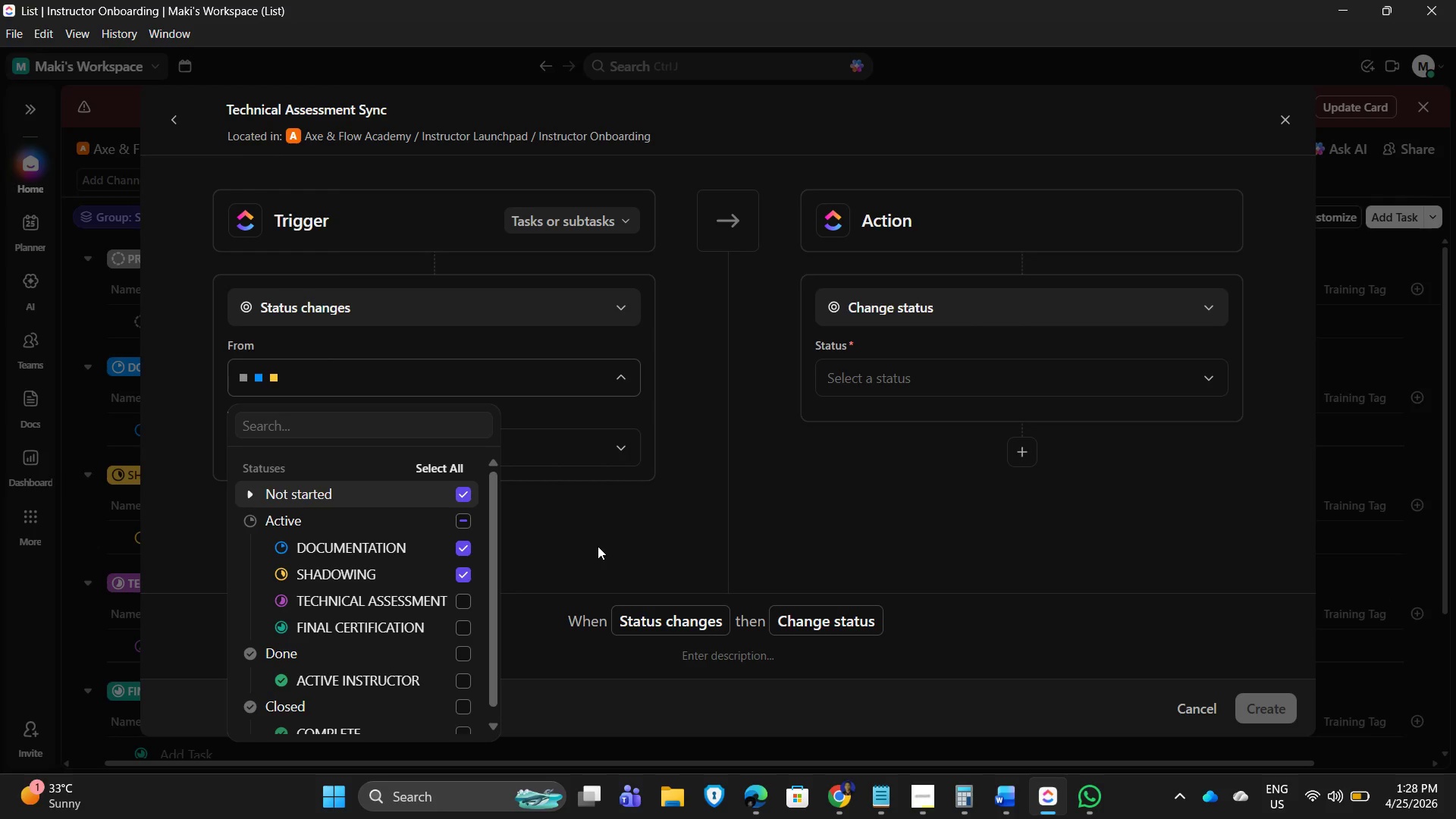 
scroll: coordinate [298, 658], scroll_direction: down, amount: 2.0
 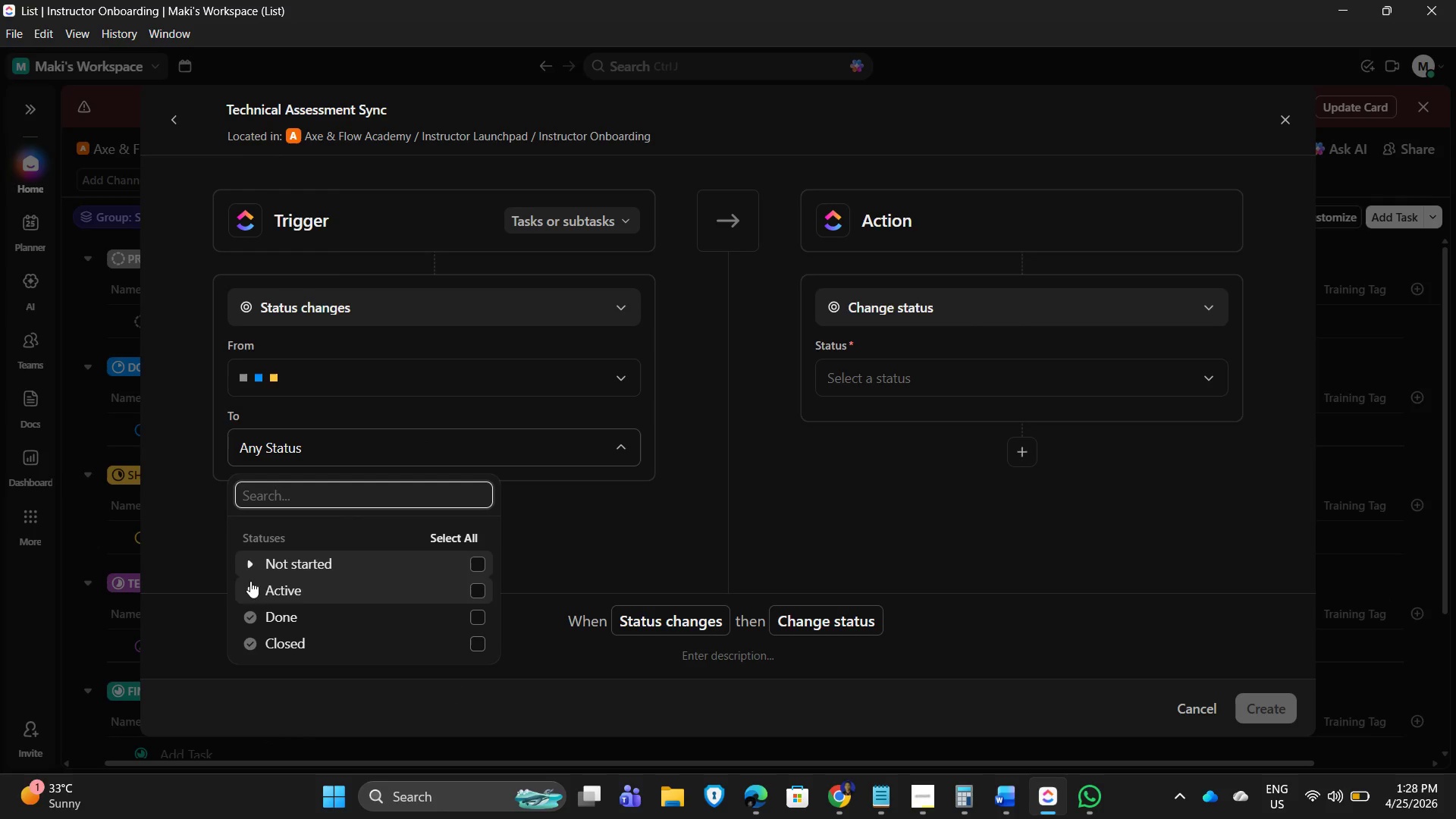 
left_click([246, 588])
 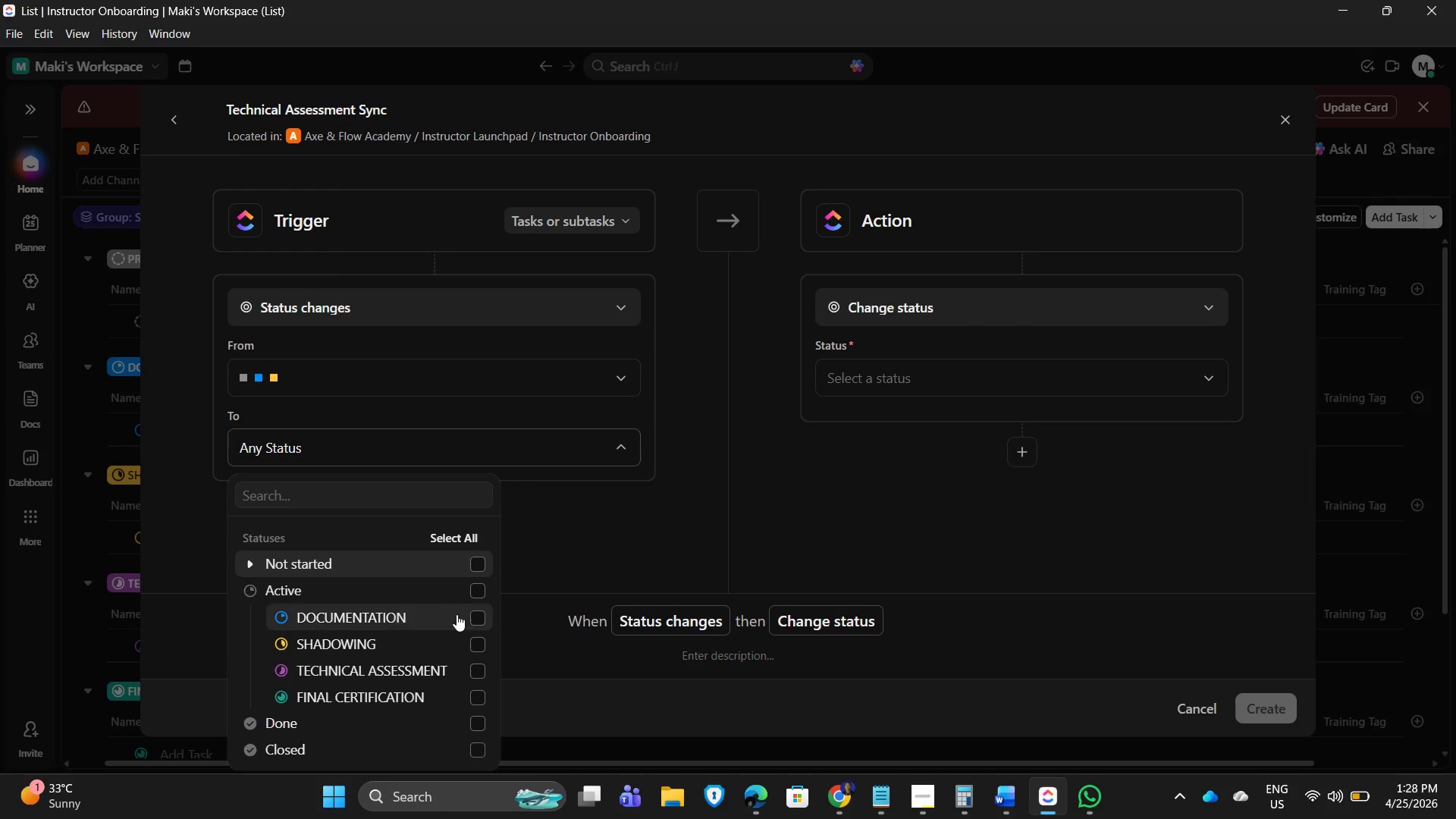 
scroll: coordinate [462, 614], scroll_direction: down, amount: 2.0
 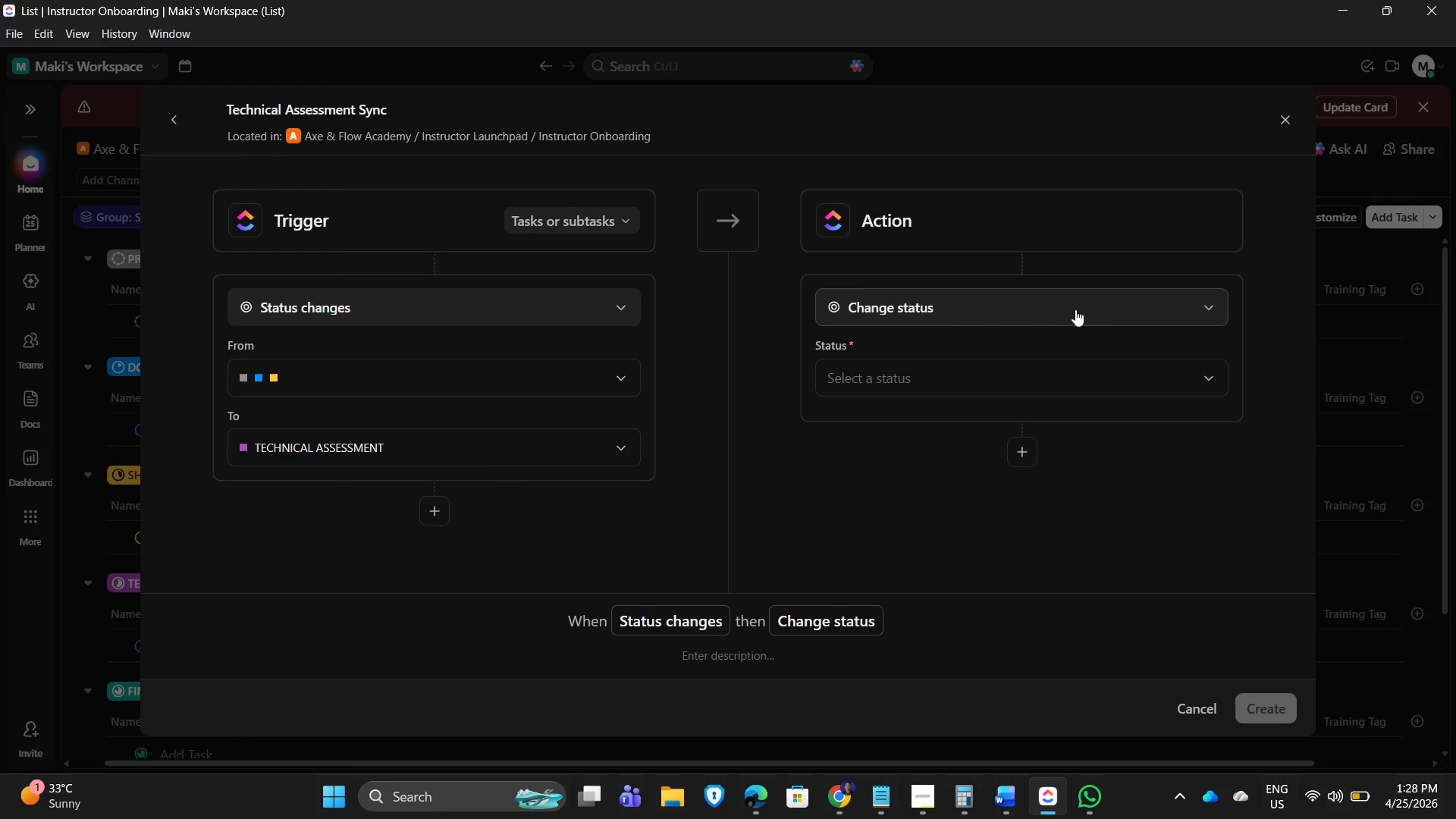 
wait(6.08)
 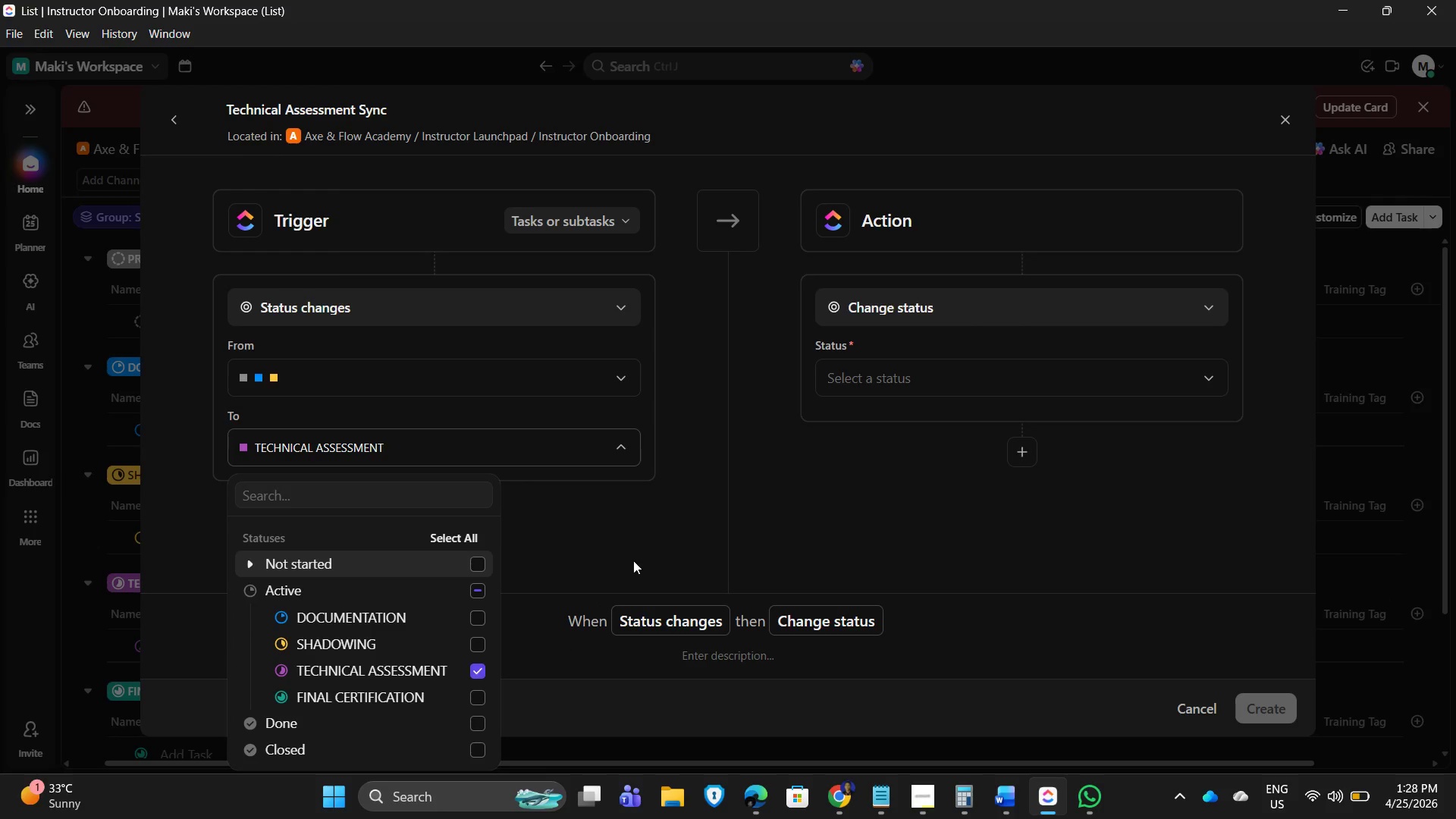 
left_click([1075, 309])
 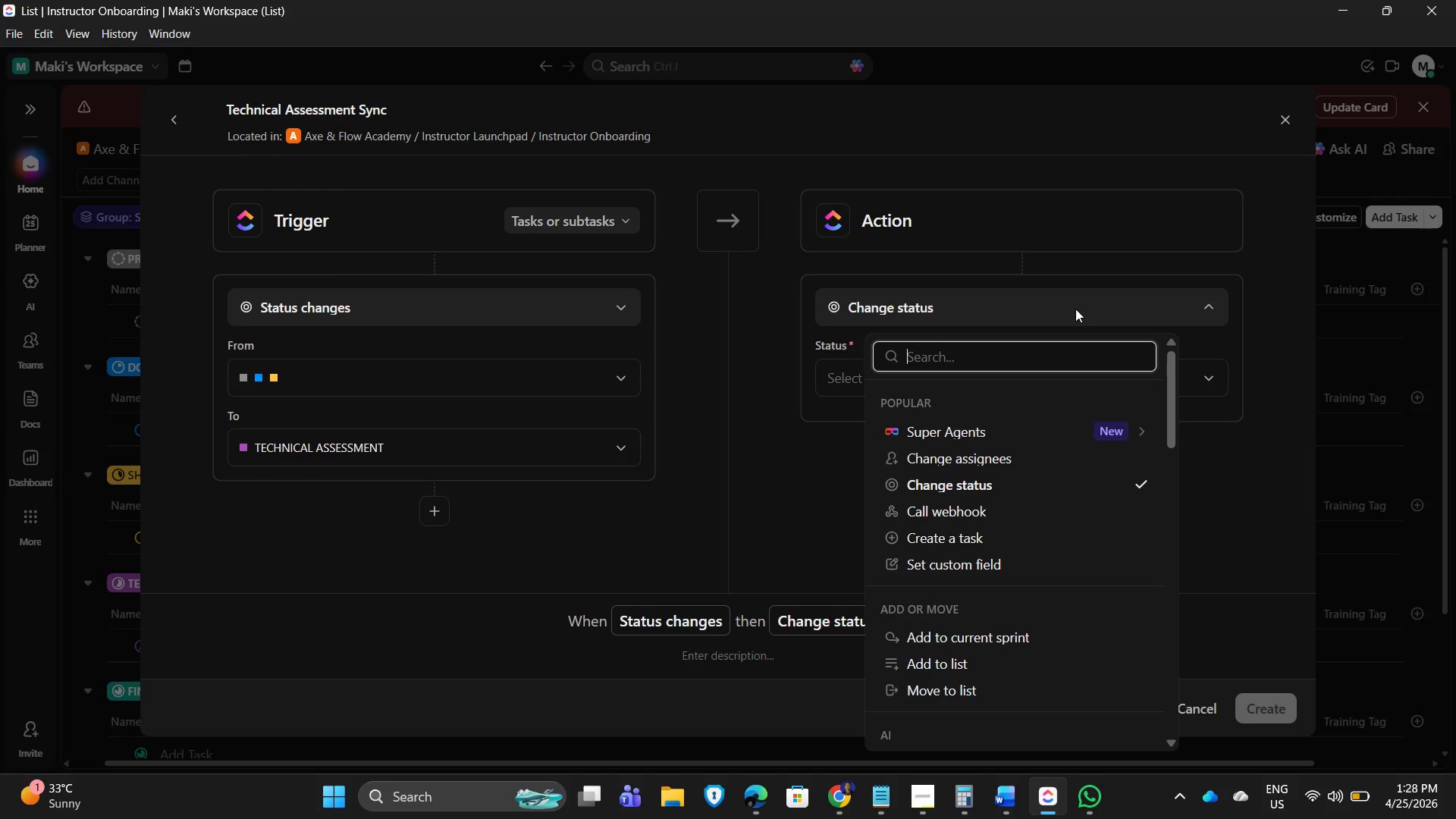 
type(add tag)
 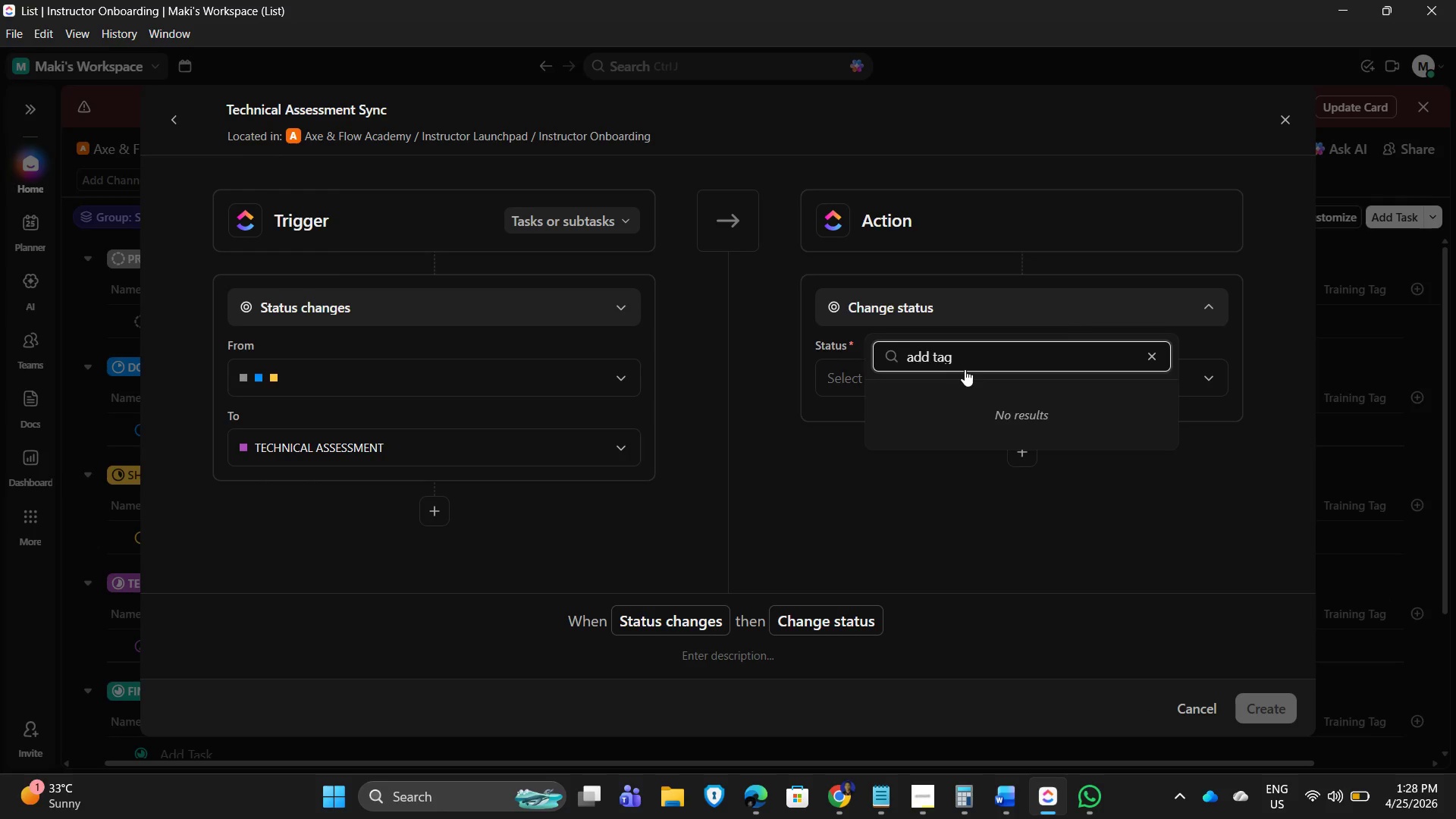 
left_click_drag(start_coordinate=[983, 358], to_coordinate=[870, 355])
 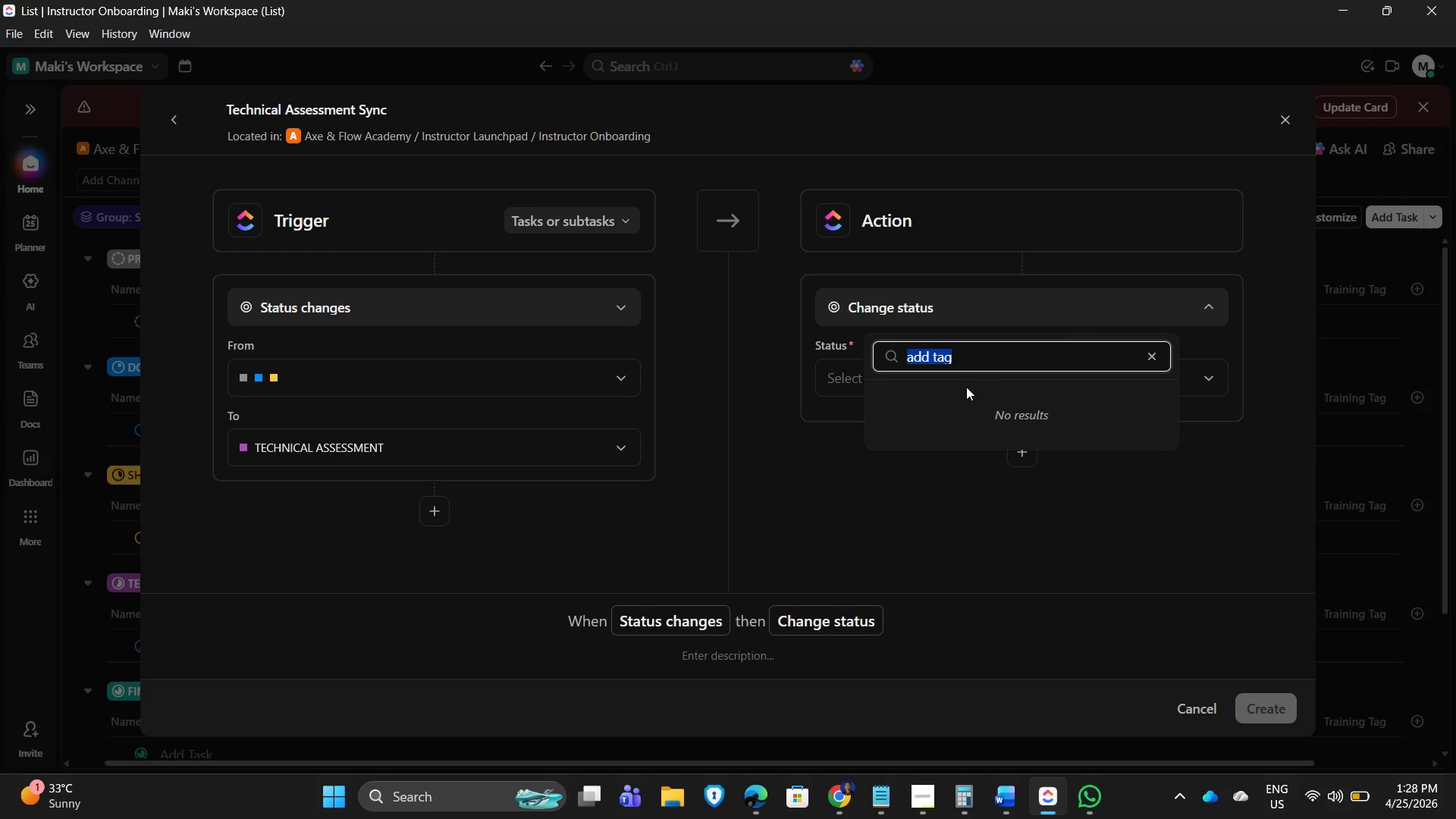 
key(Backspace)
 